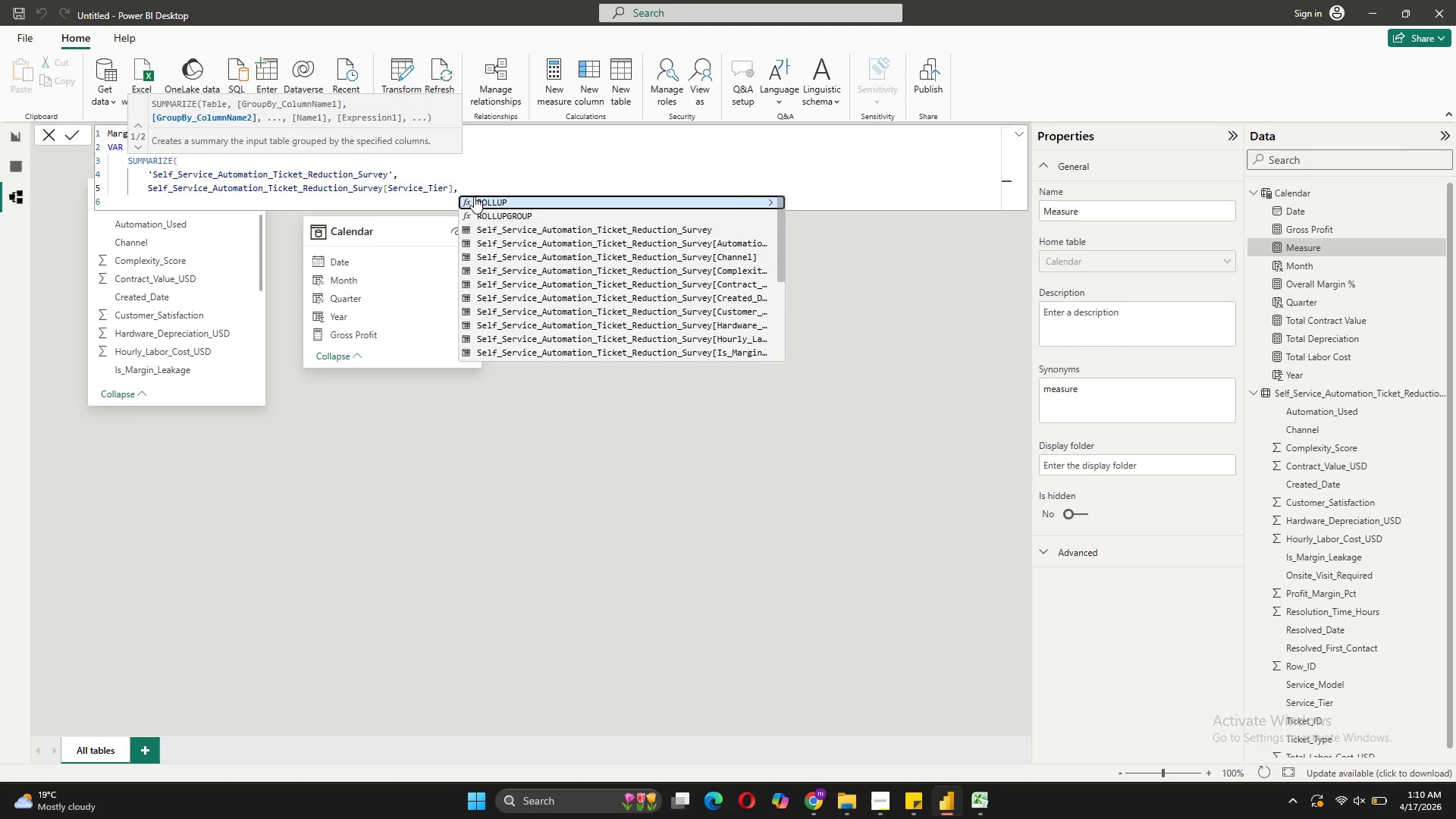 
key(Shift+ShiftRight)
 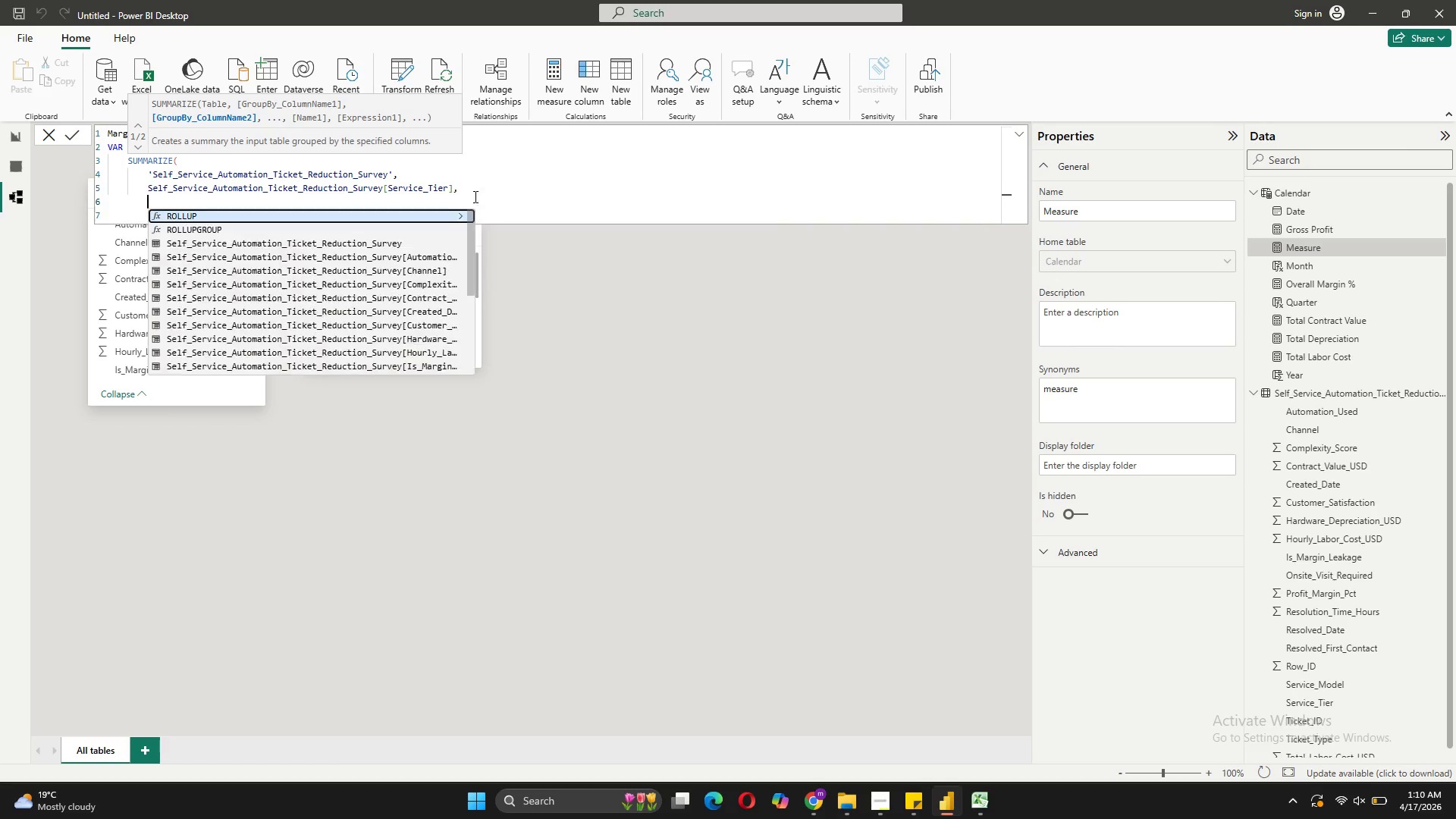 
key(Shift+Enter)
 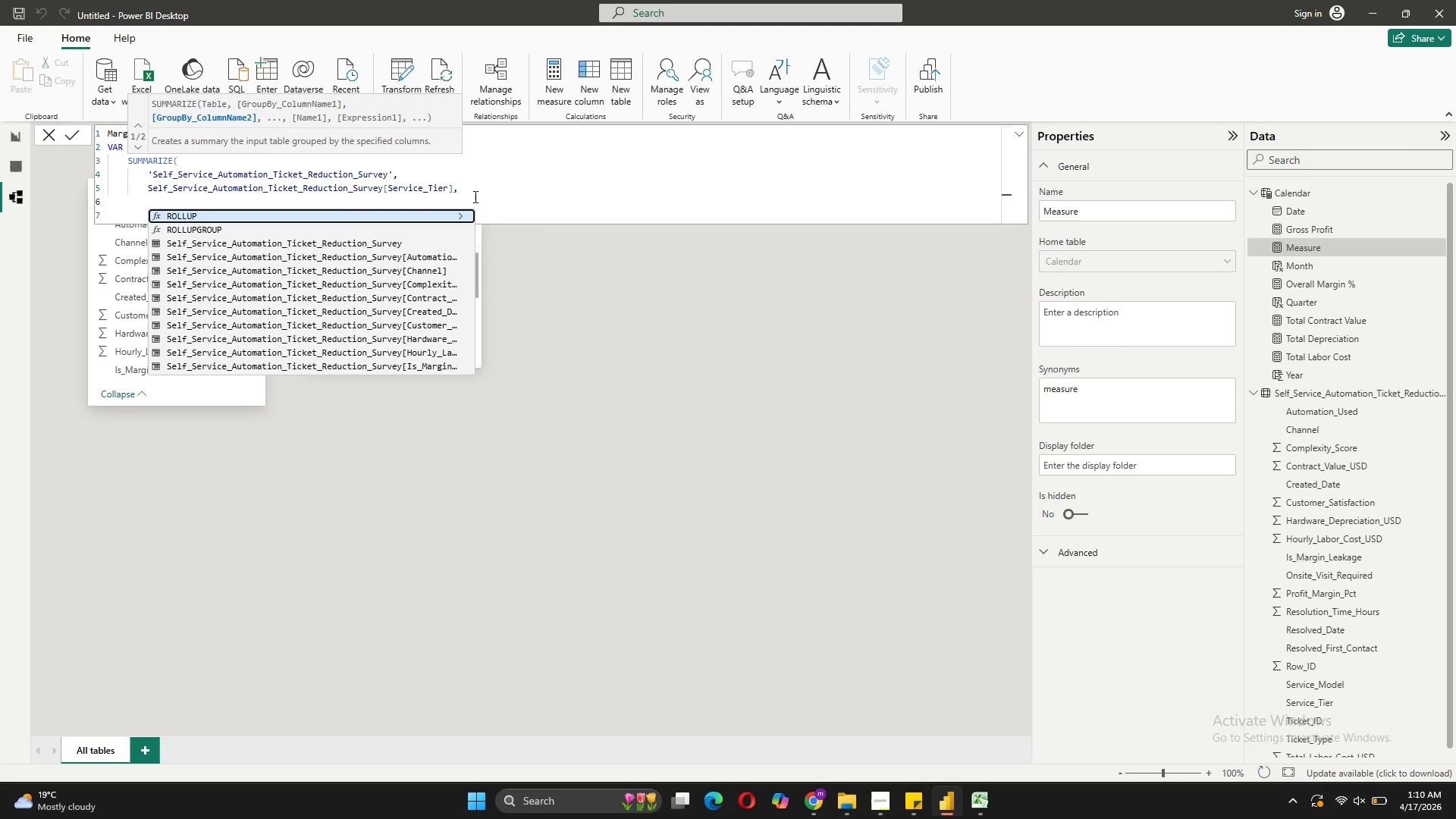 
type("Margin", DIVIDE())
 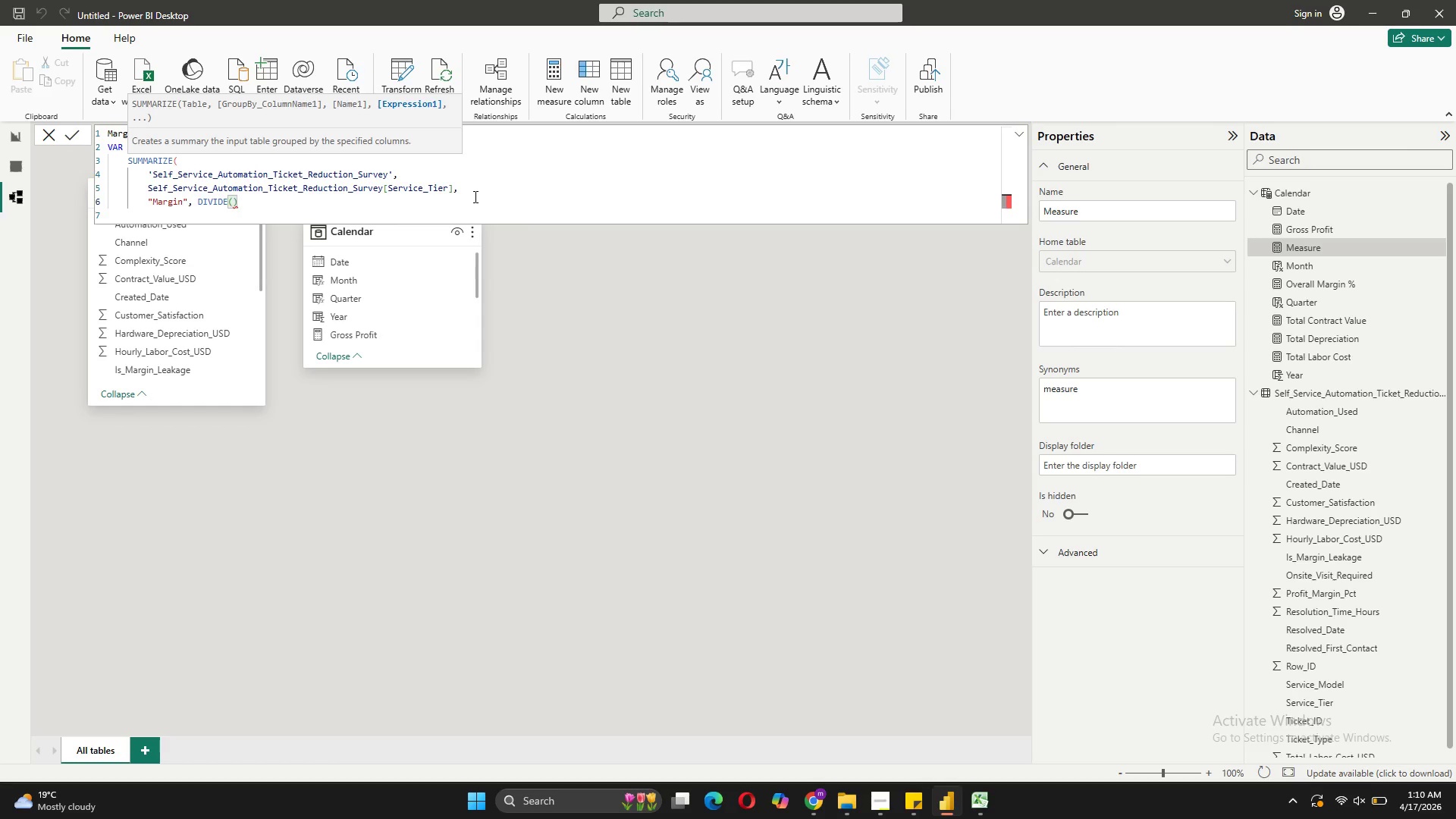 
 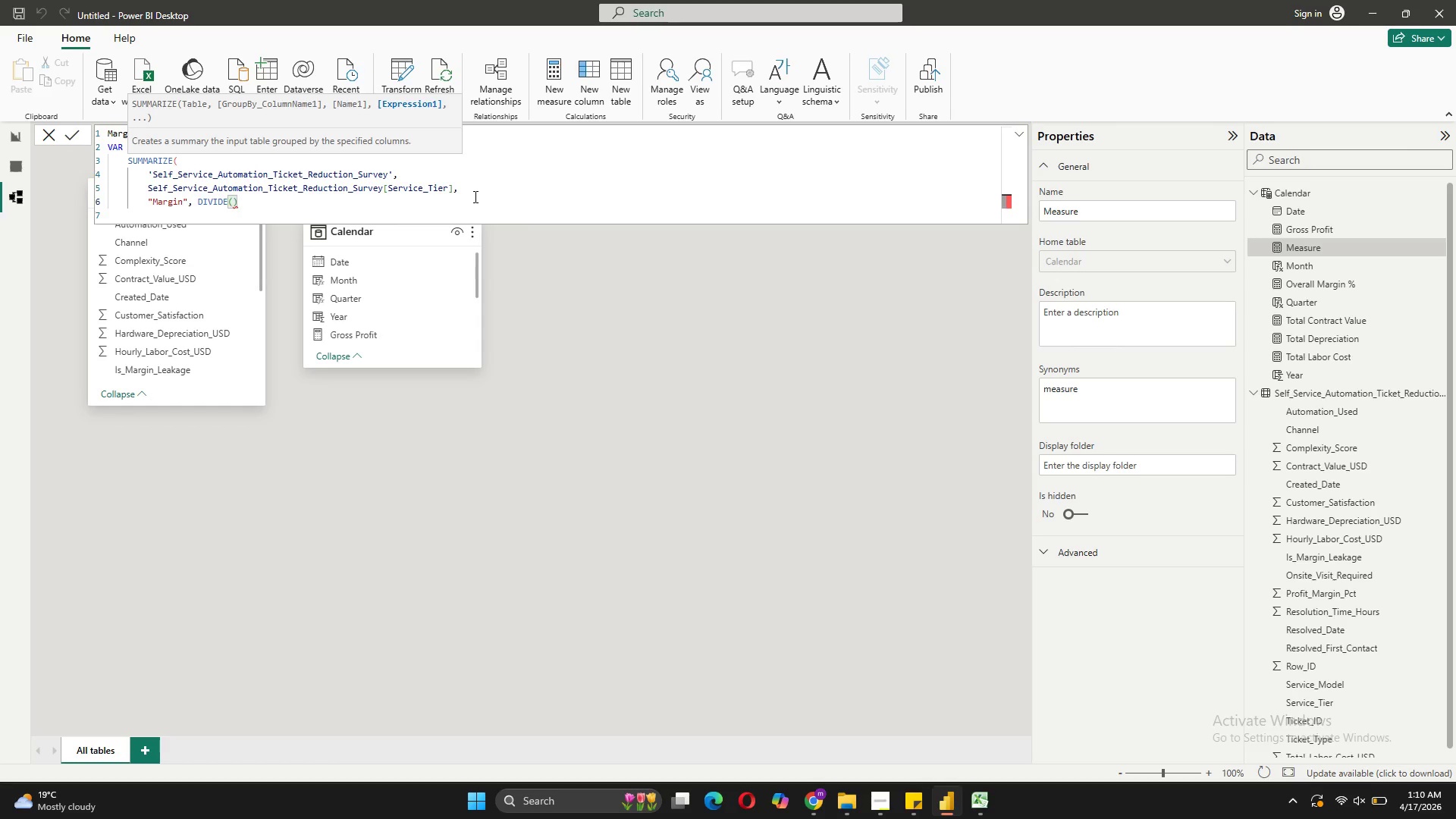 
key(ArrowLeft)
 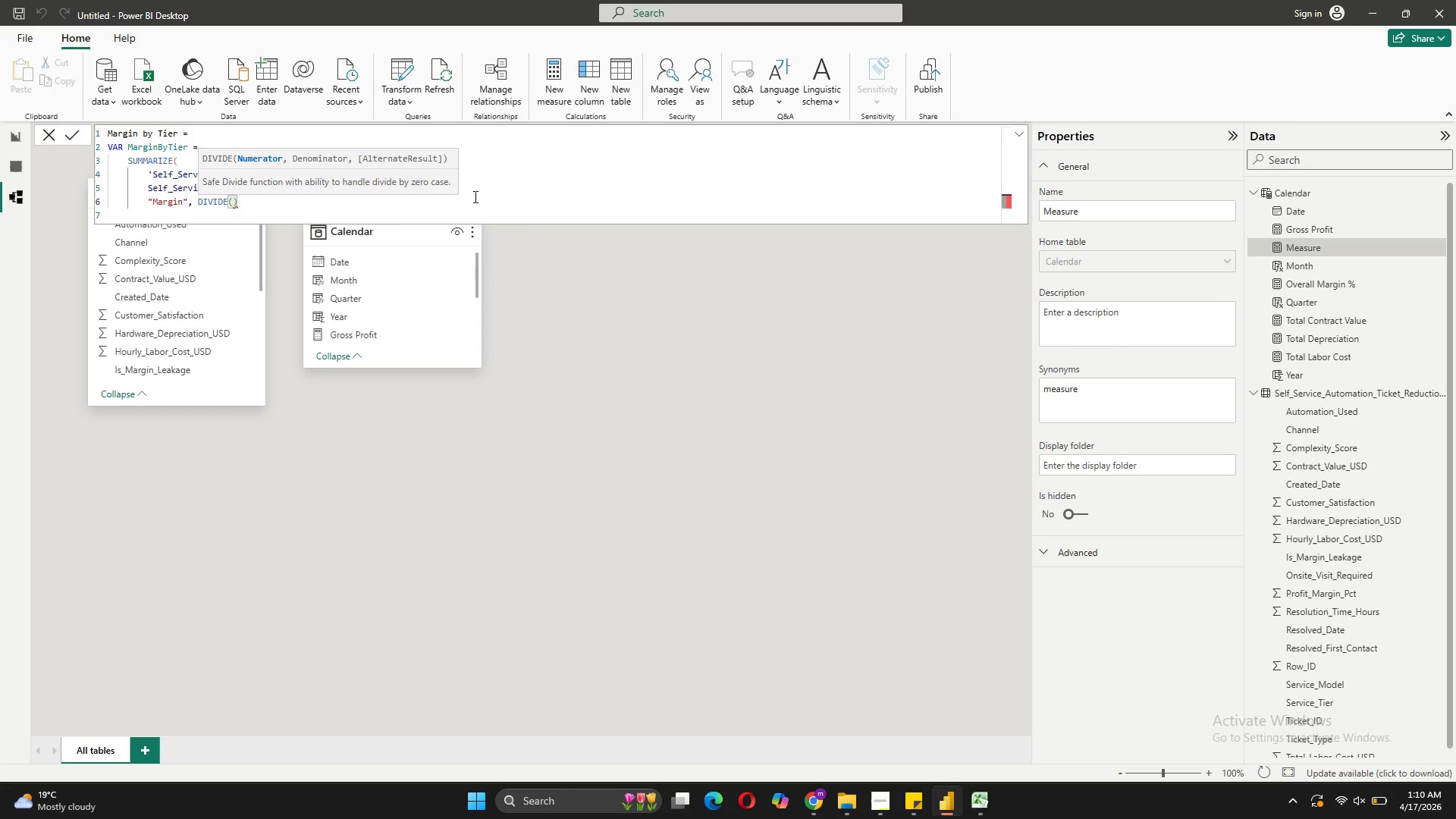 
key(Shift+Enter)
 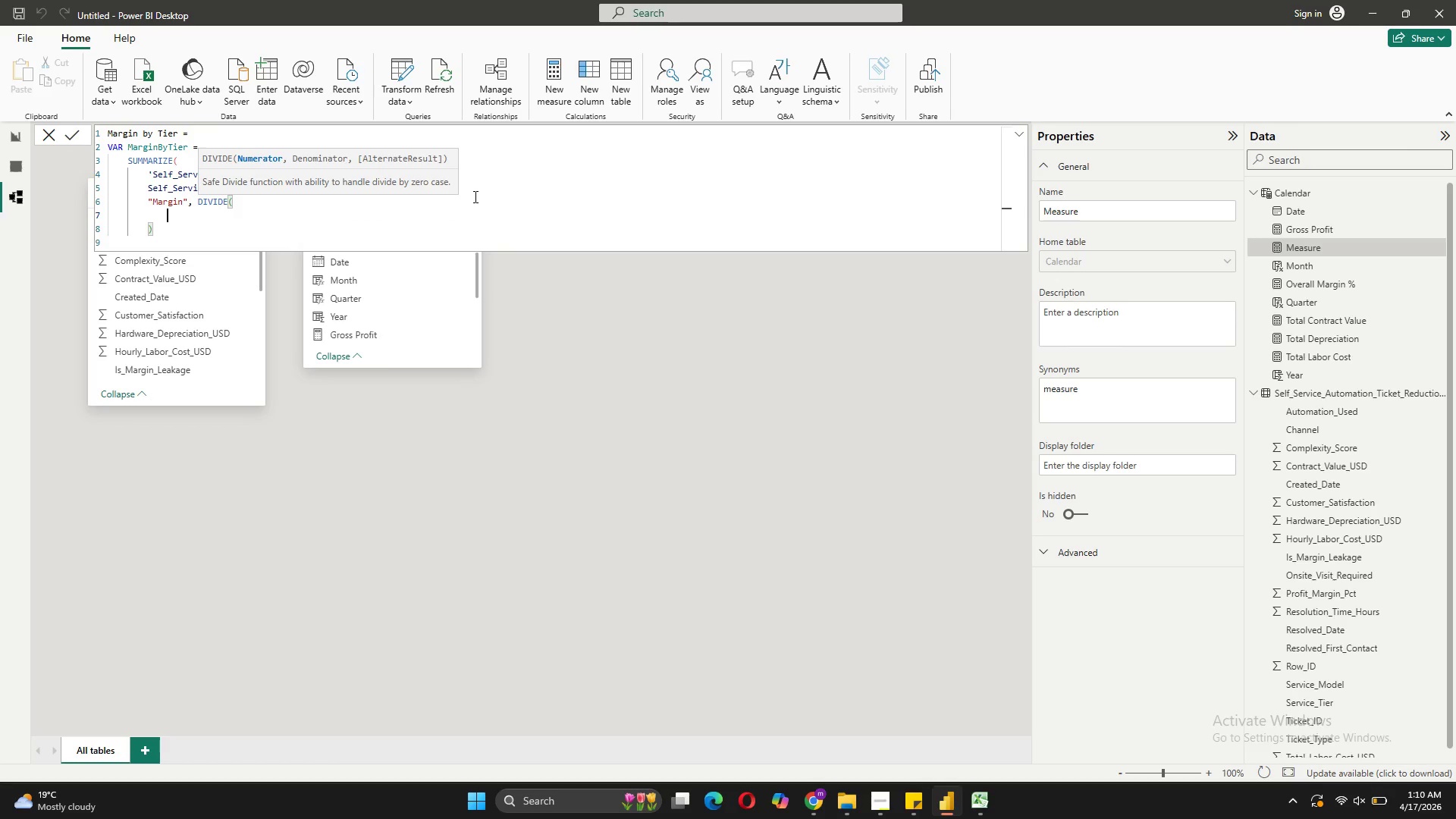 
type(SUM()
 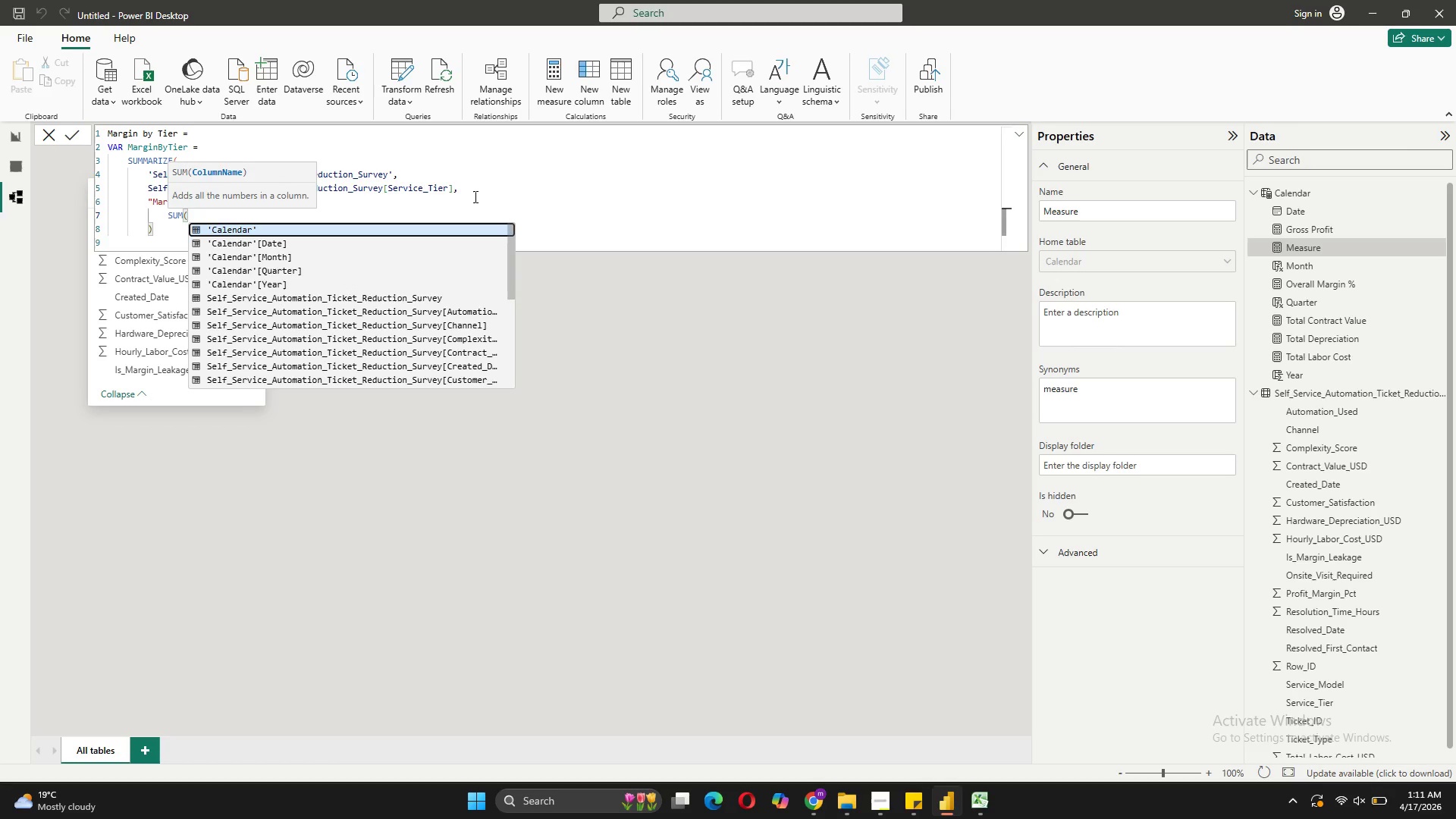 
left_click([473, 356])
 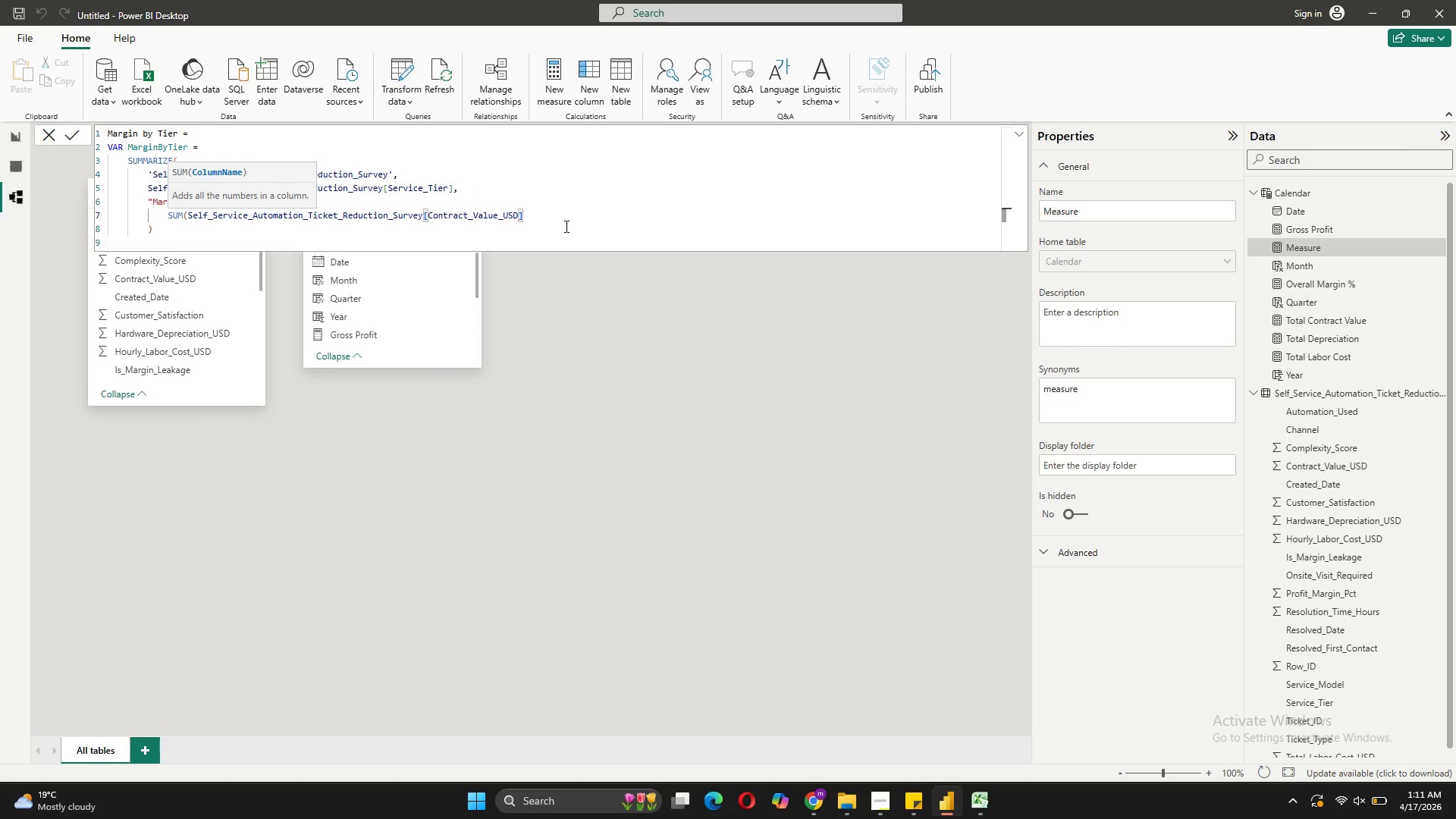 
type( - SUM)
 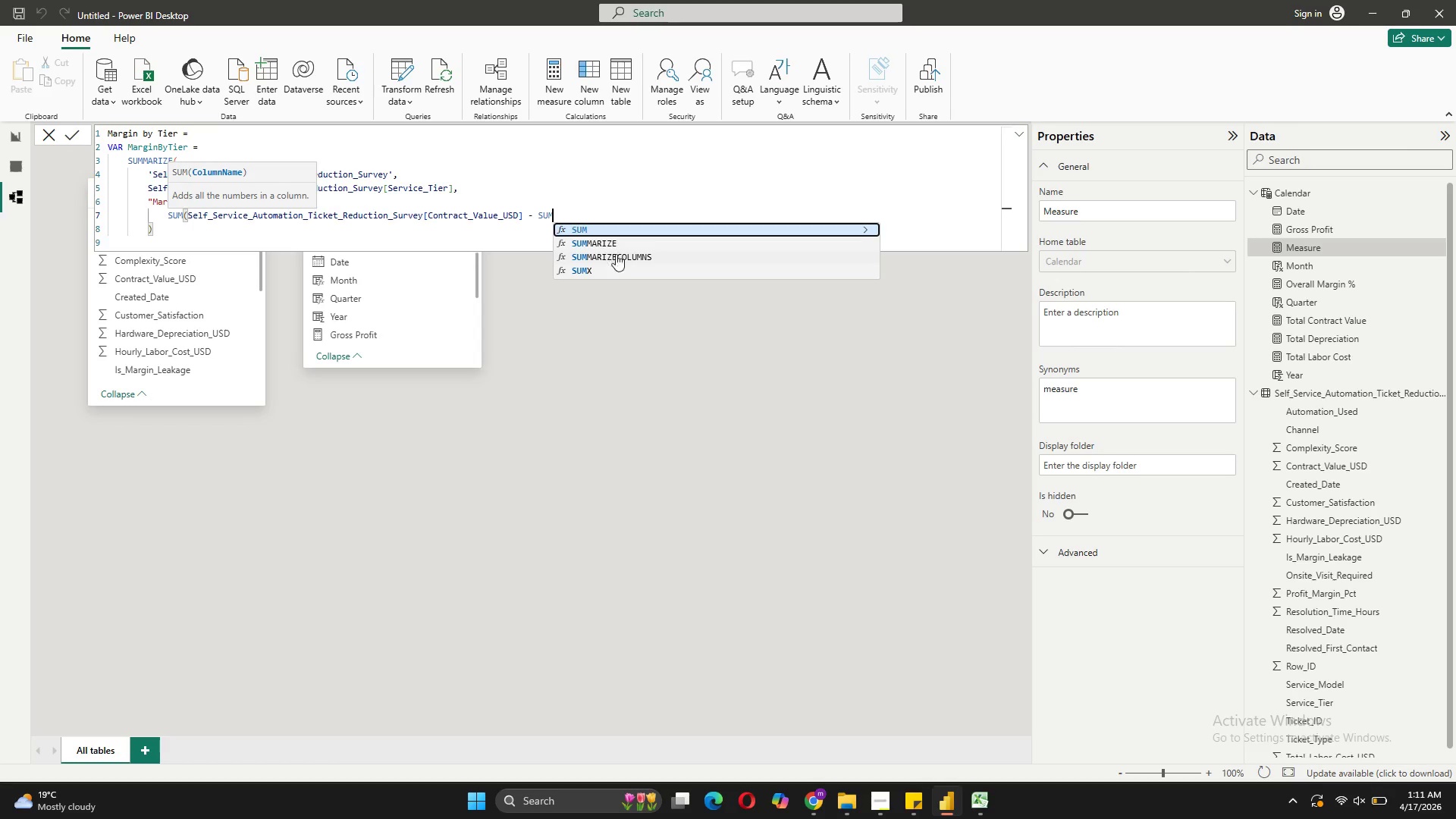 
key(Shift+ShiftLeft)
 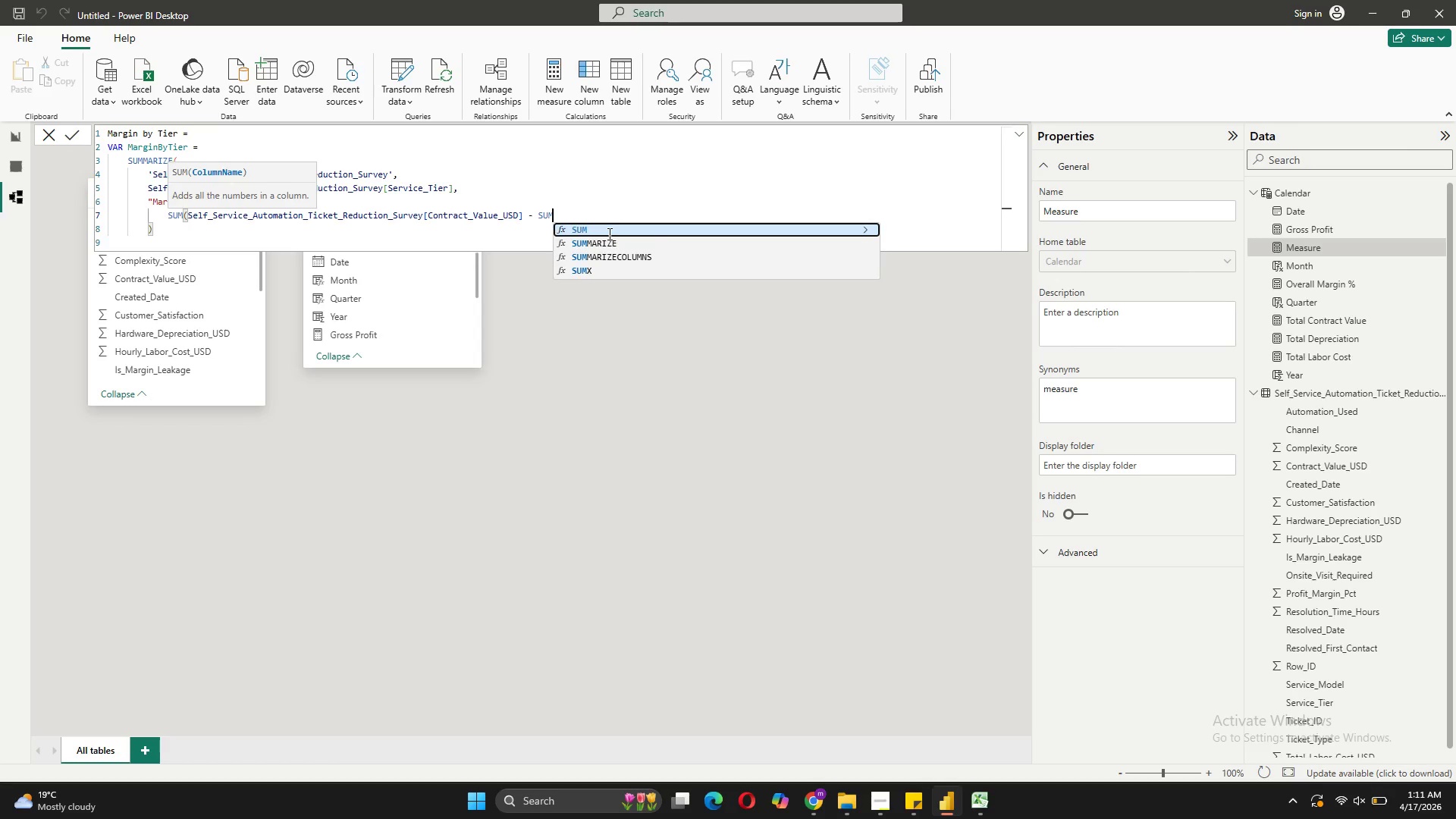 
key(Shift+9)
 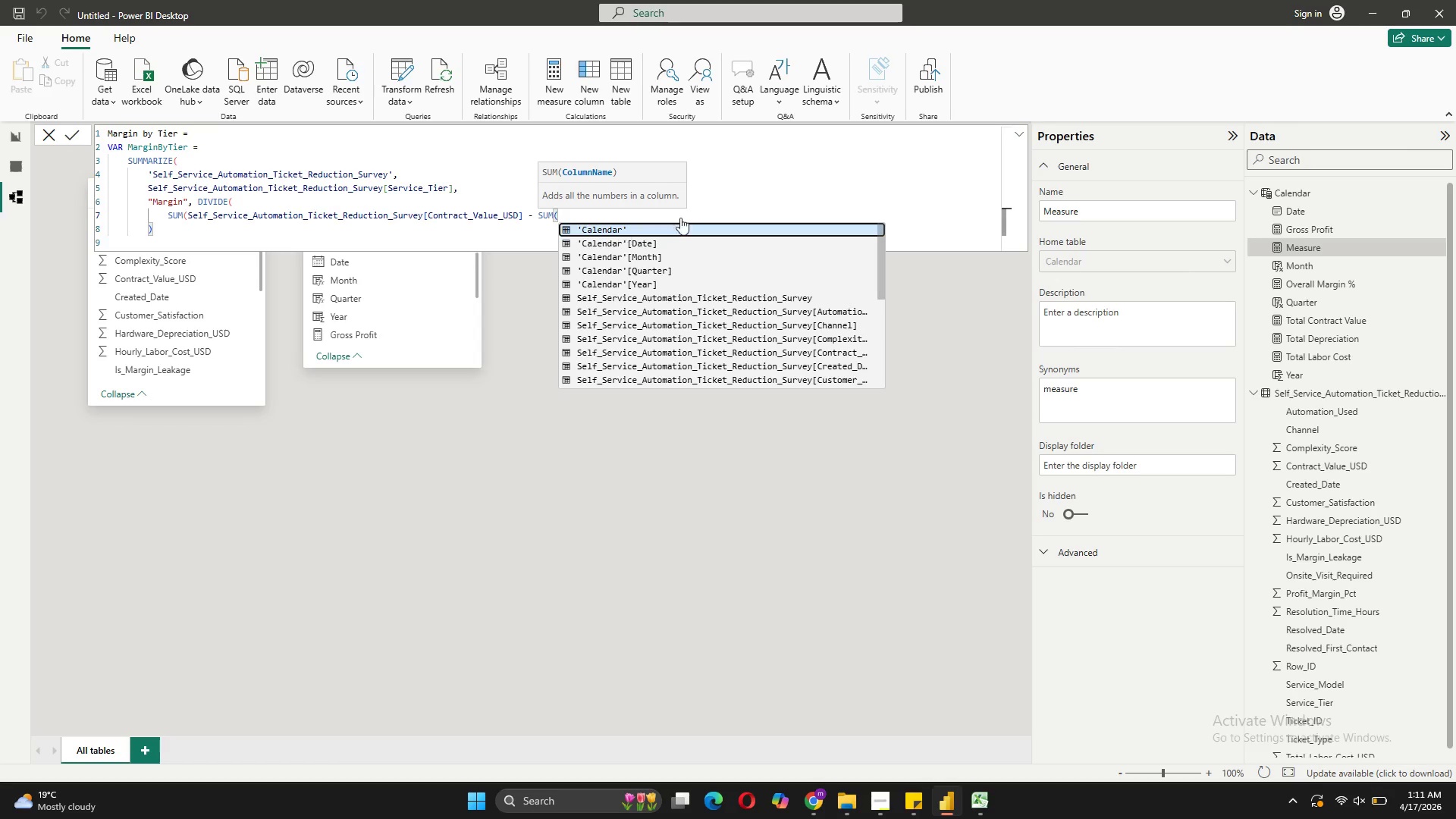 
scroll: coordinate [776, 368], scroll_direction: down, amount: 5.0
 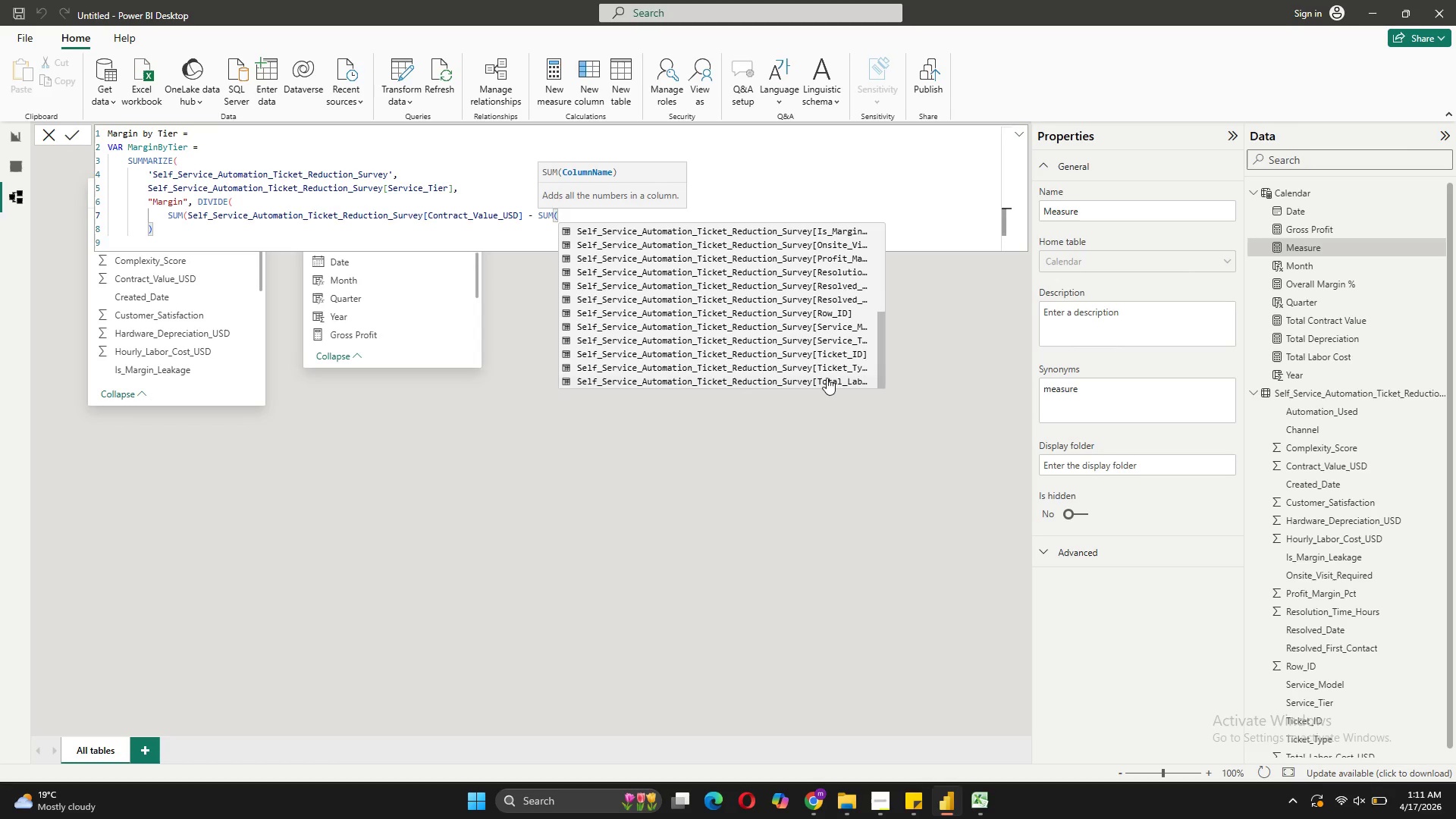 
left_click([827, 380])
 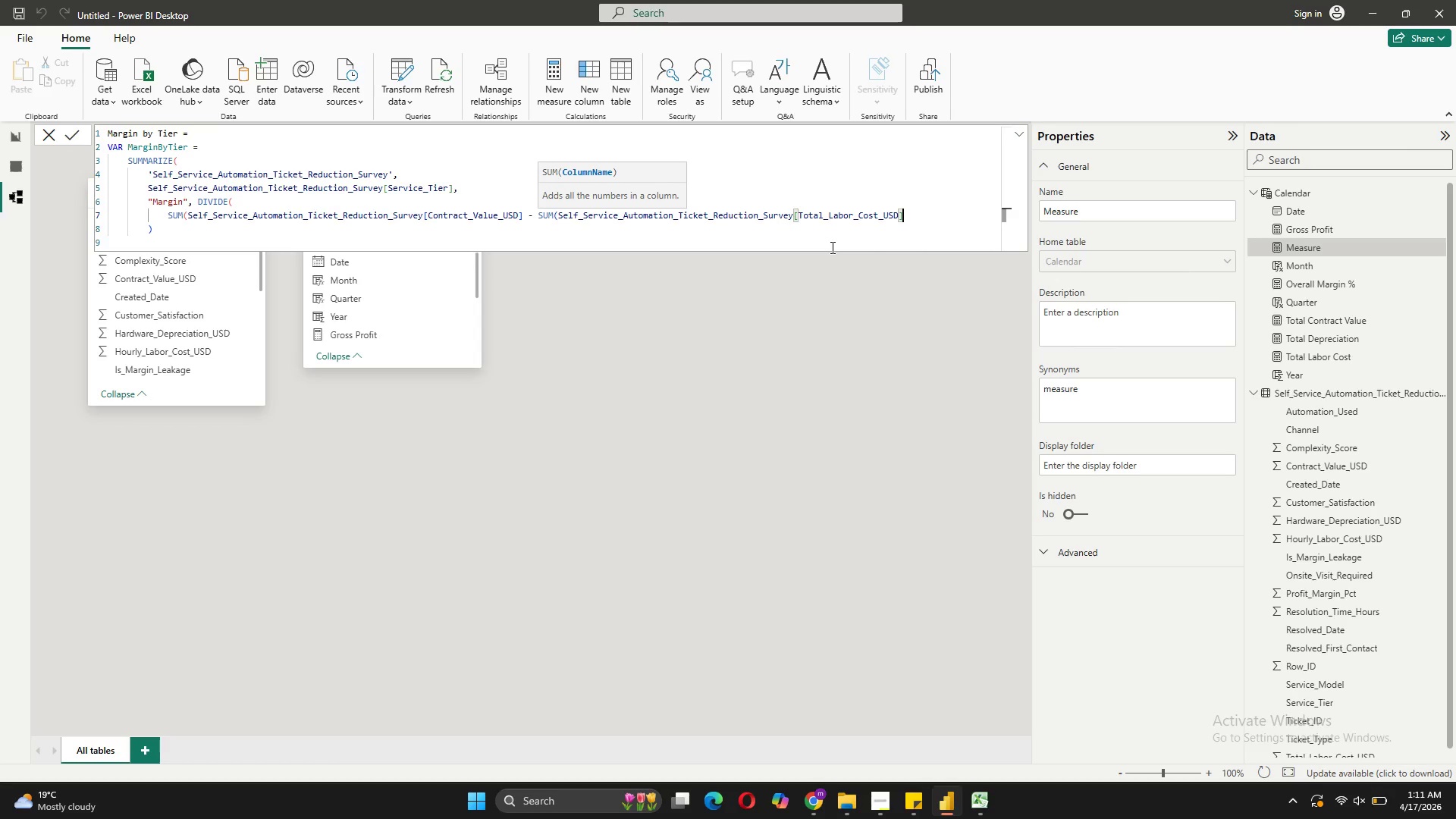 
wait(10.38)
 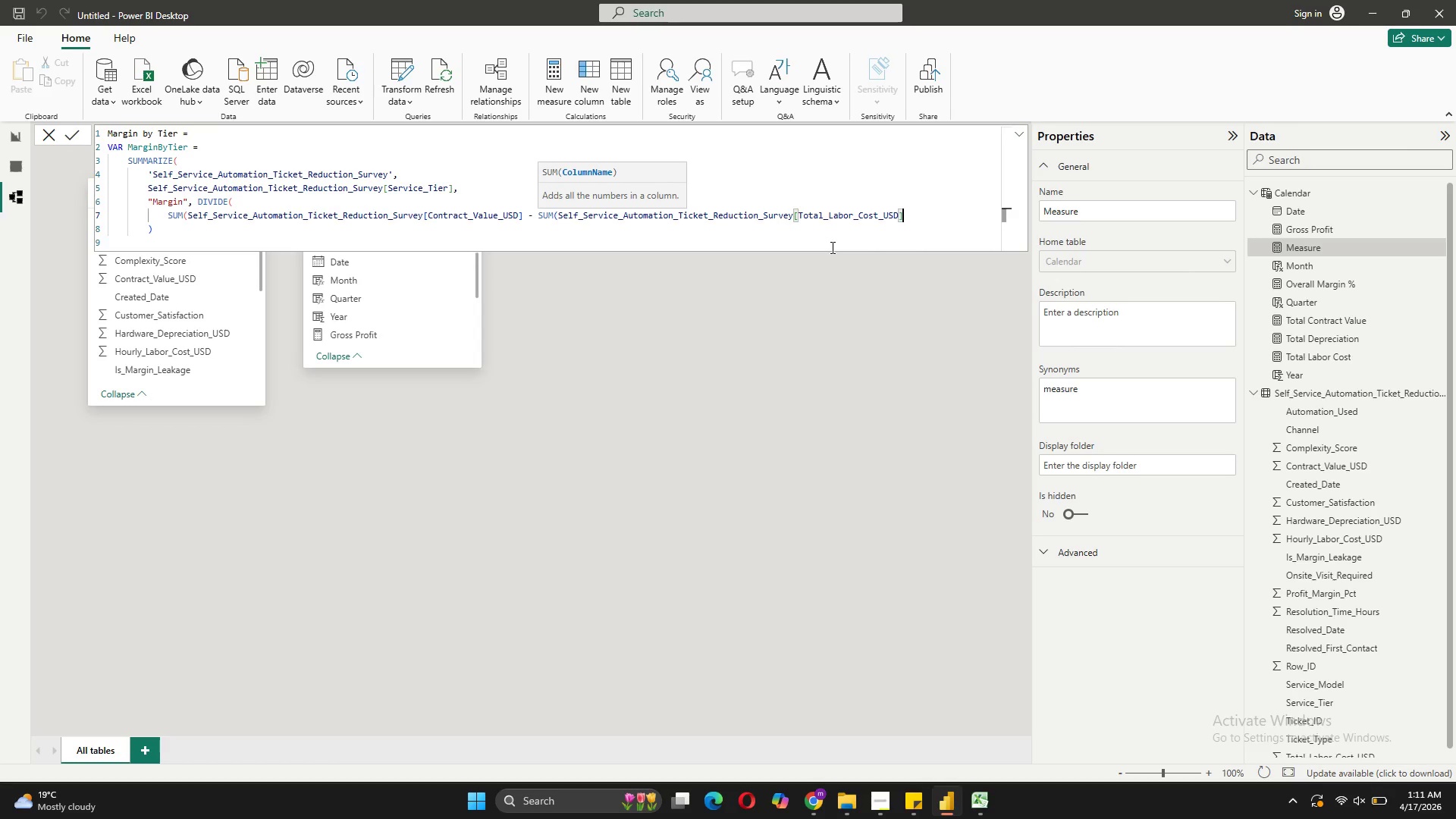 
key(Shift+0)
 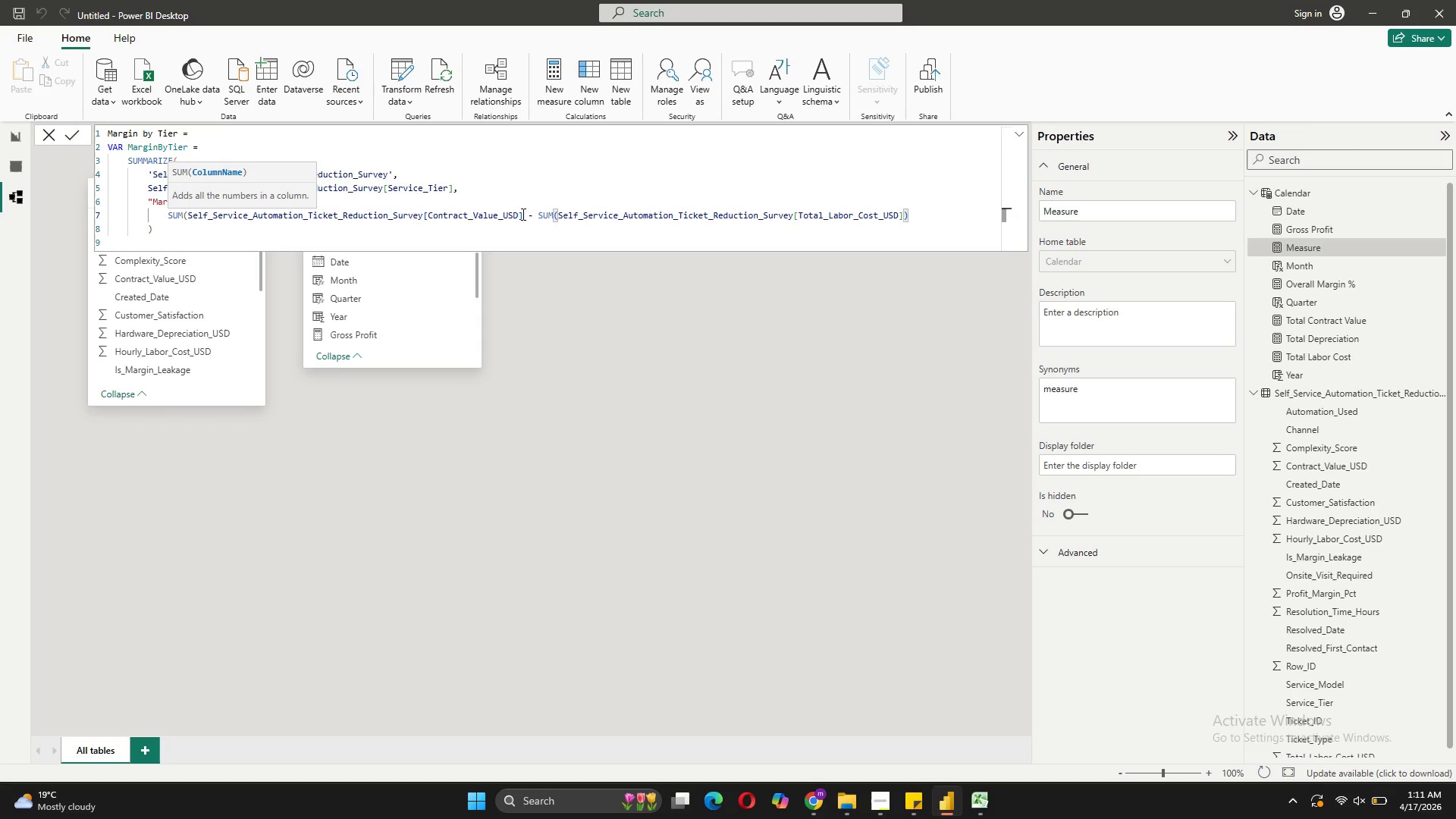 
key(Shift+0)
 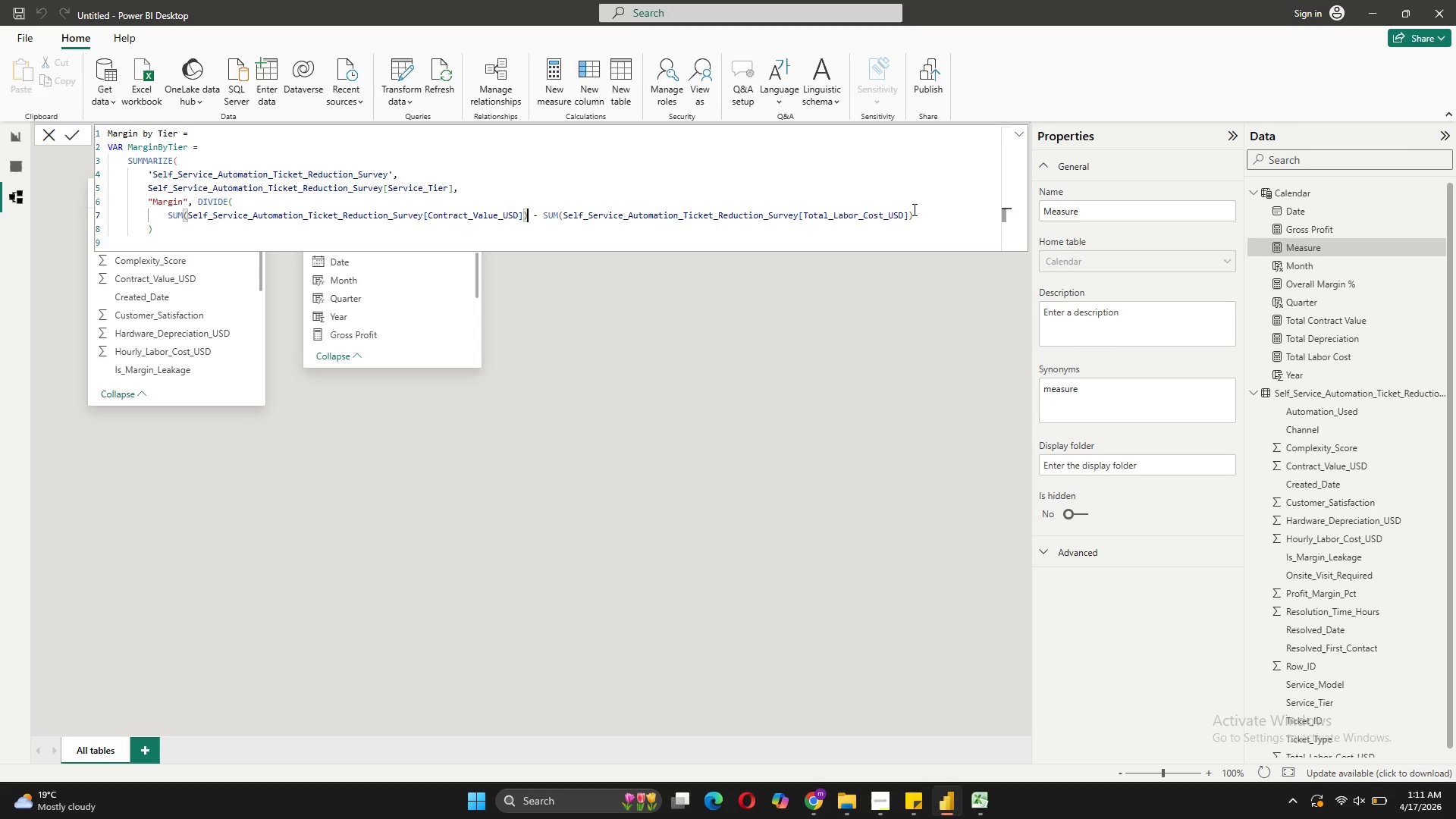 
left_click([919, 215])
 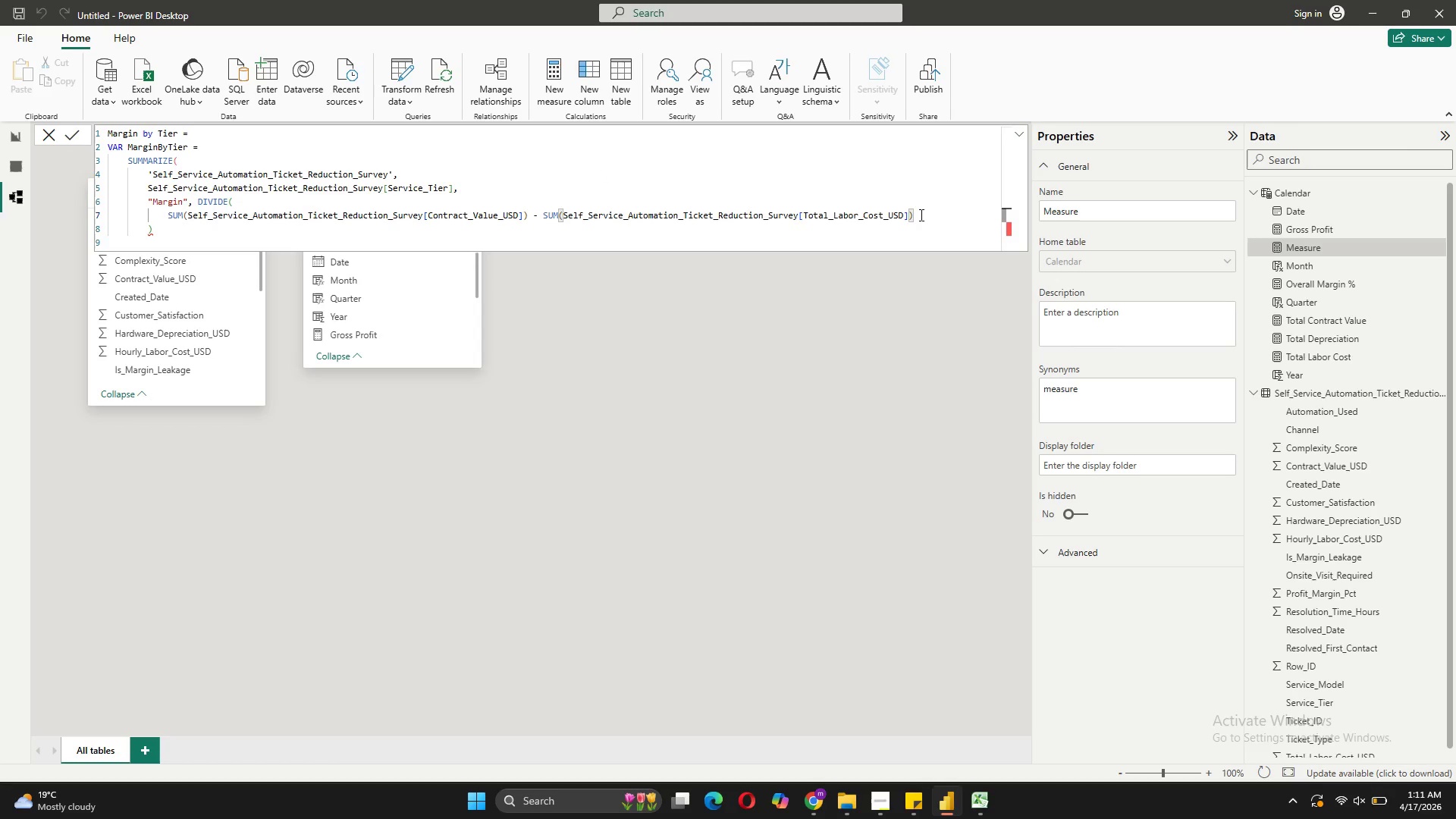 
type( - SUM()
 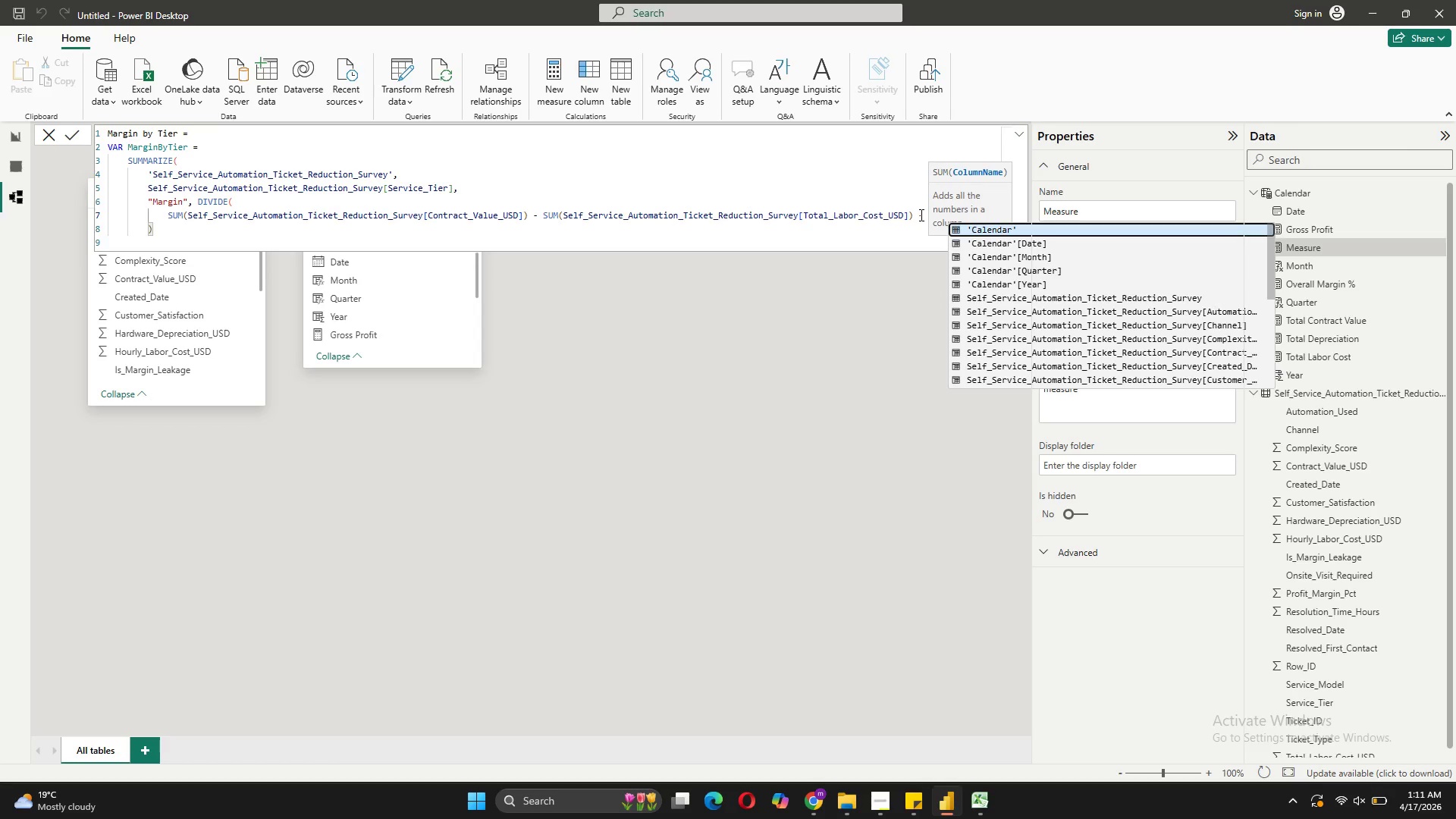 
scroll: coordinate [1160, 325], scroll_direction: down, amount: 1.0
 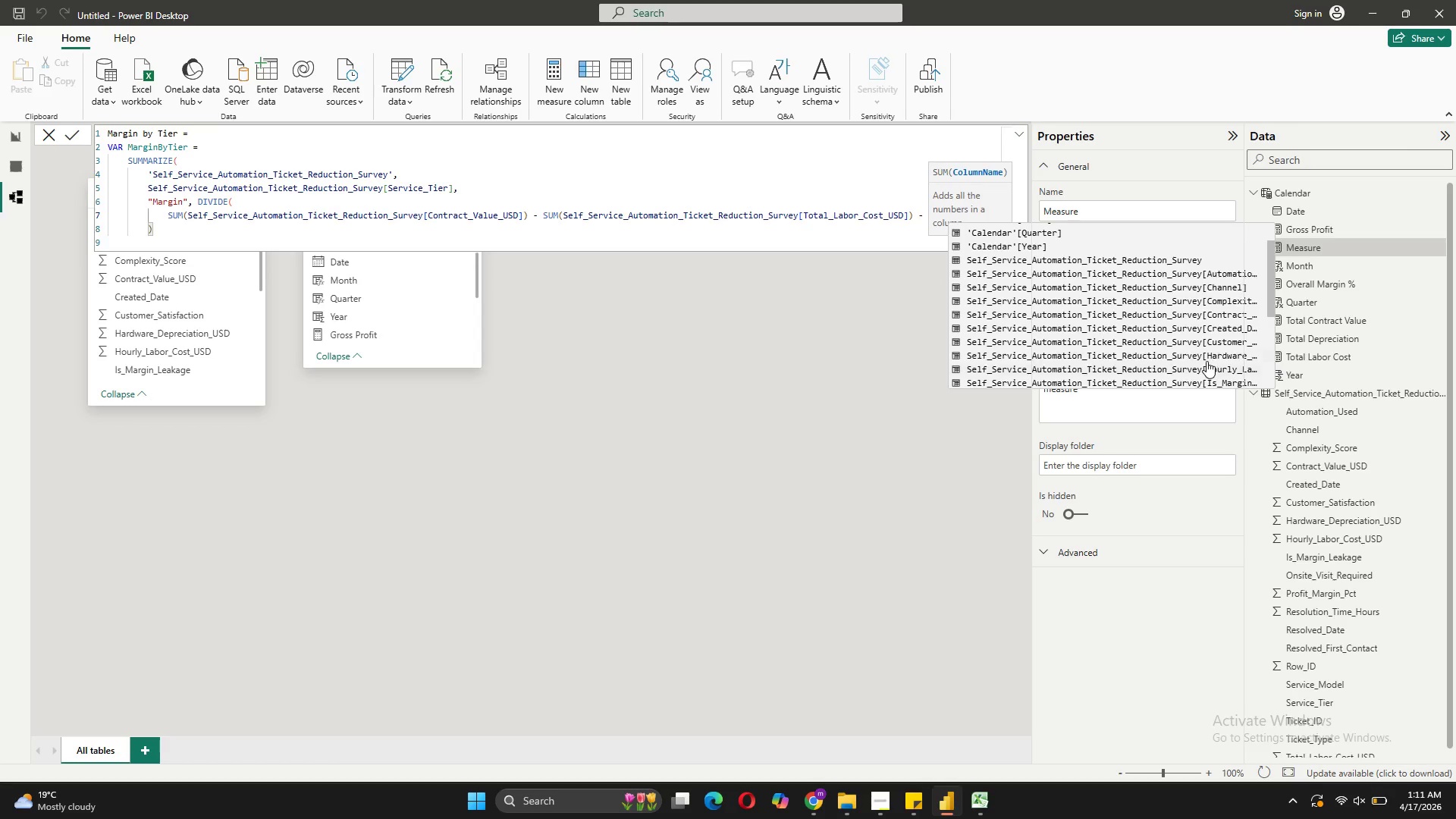 
left_click([1207, 360])
 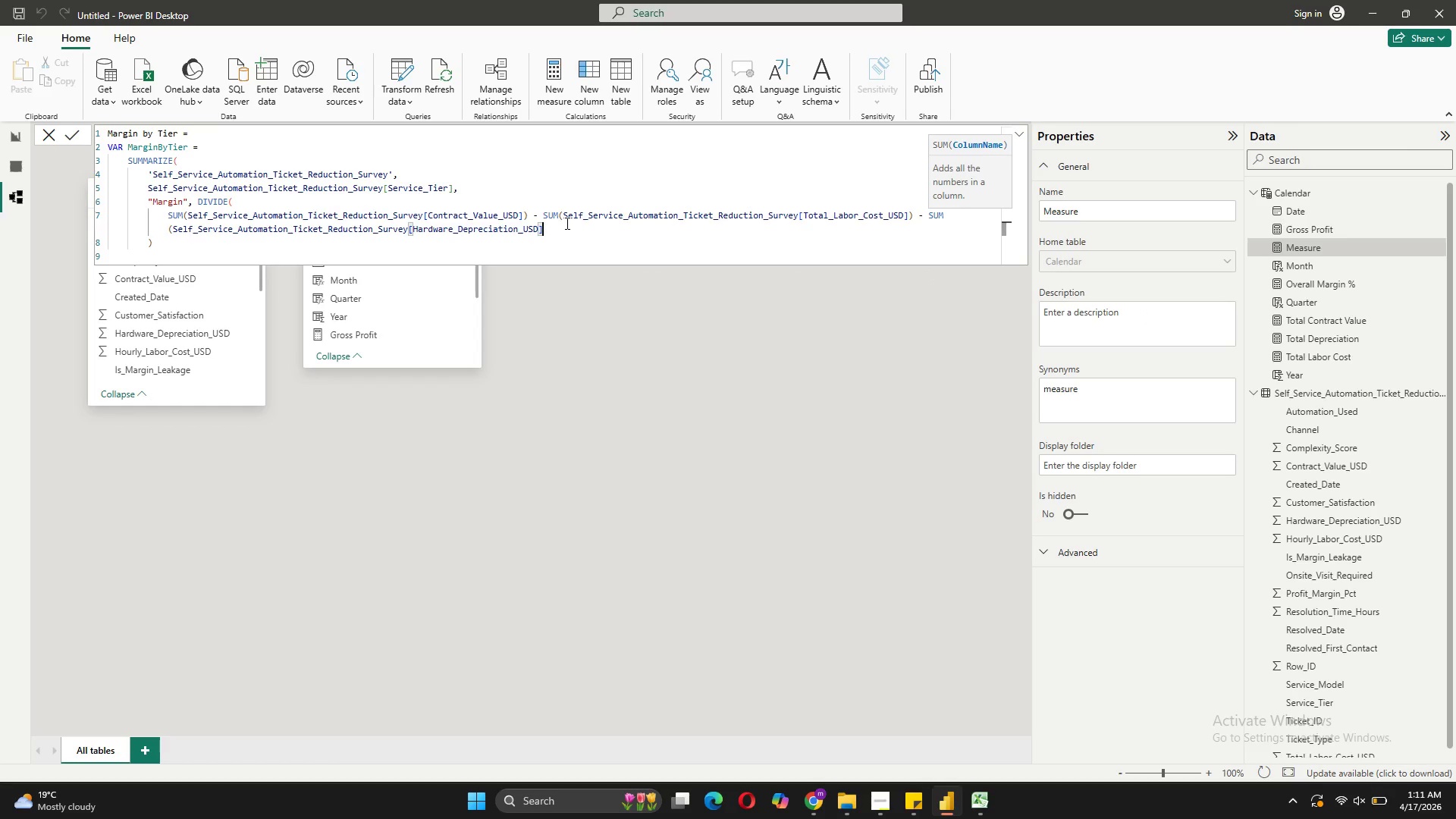 
wait(8.36)
 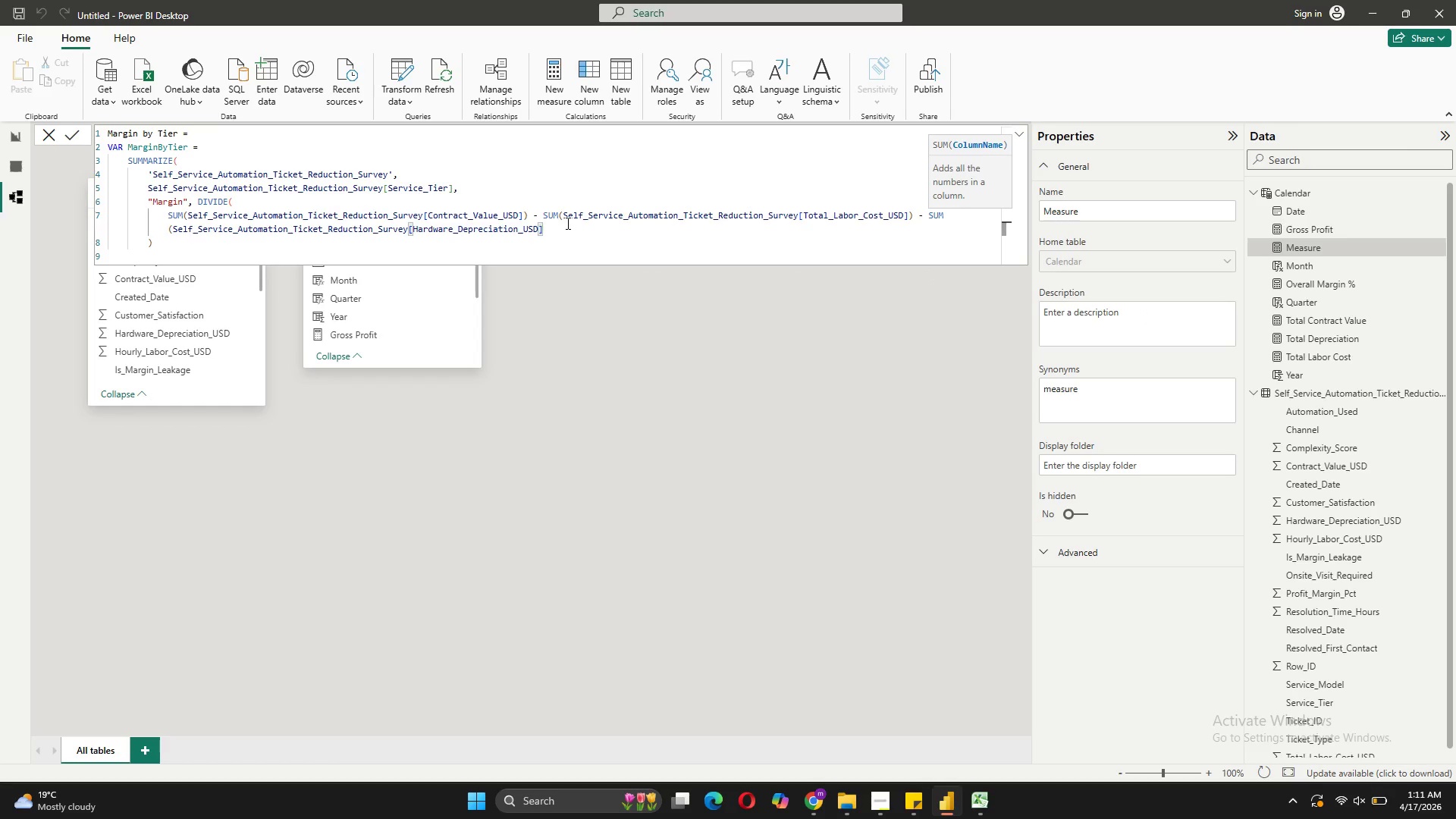 
key(Shift+0)
 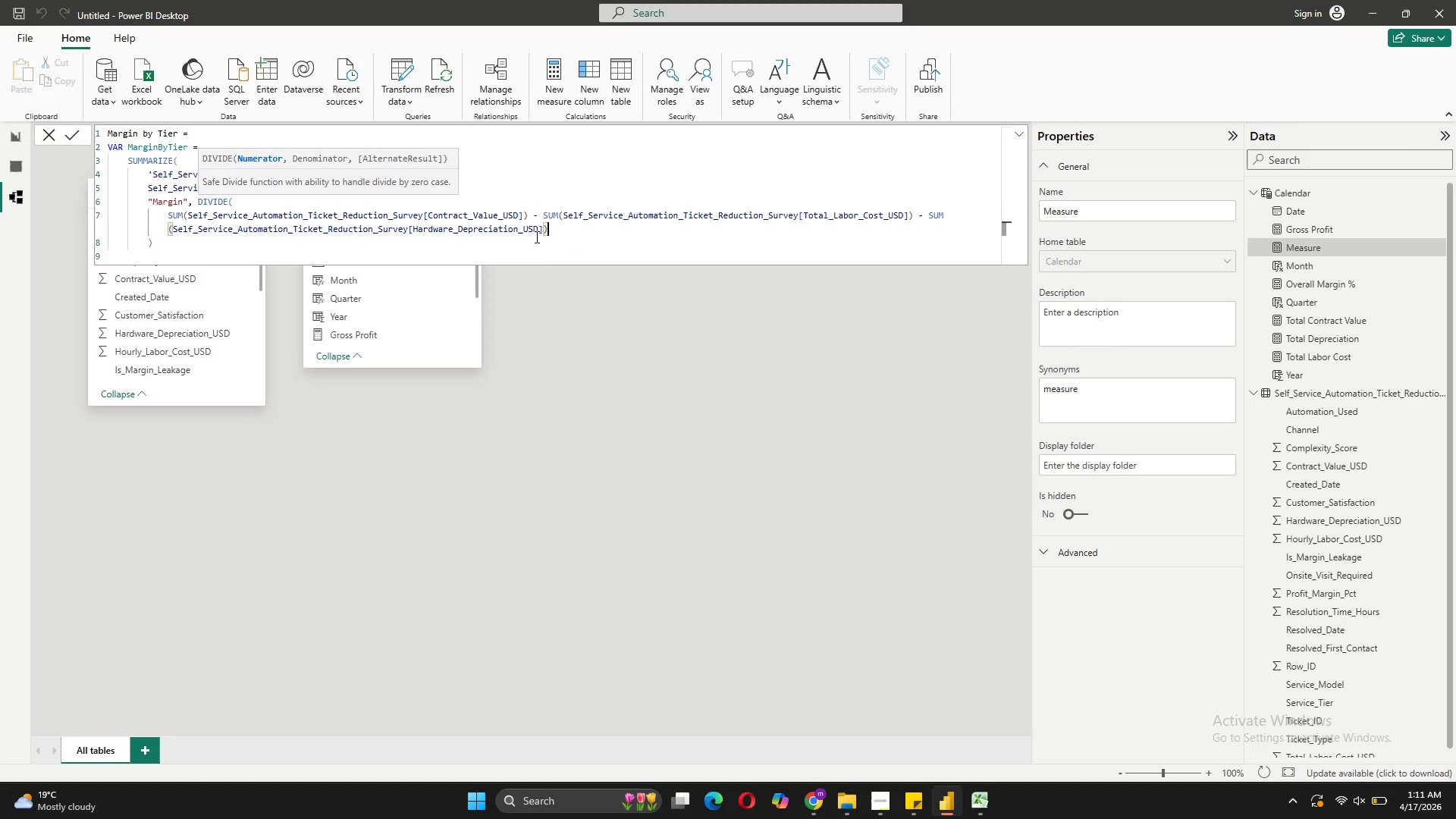 
key(Comma)
 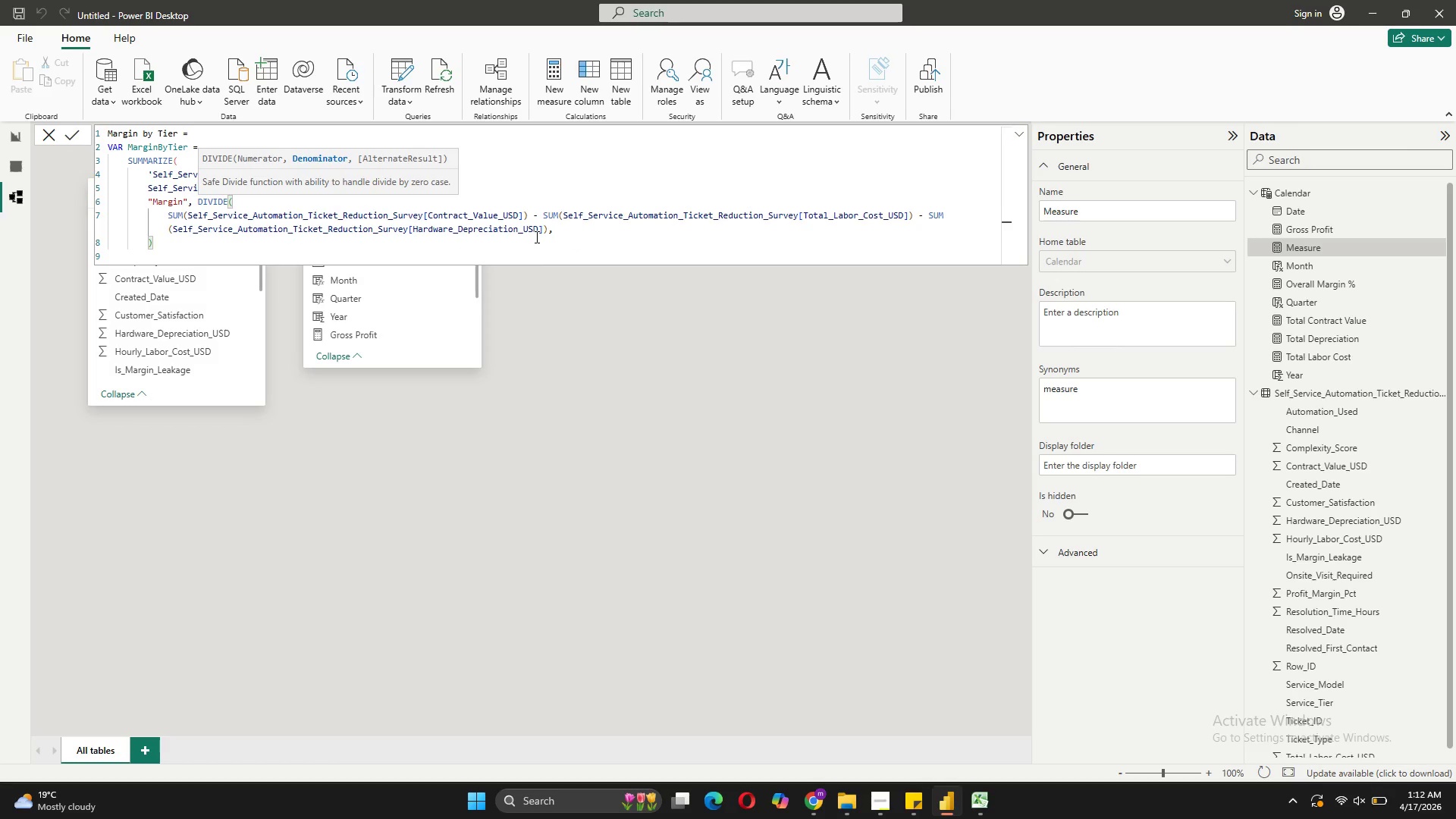 
key(Shift+ShiftRight)
 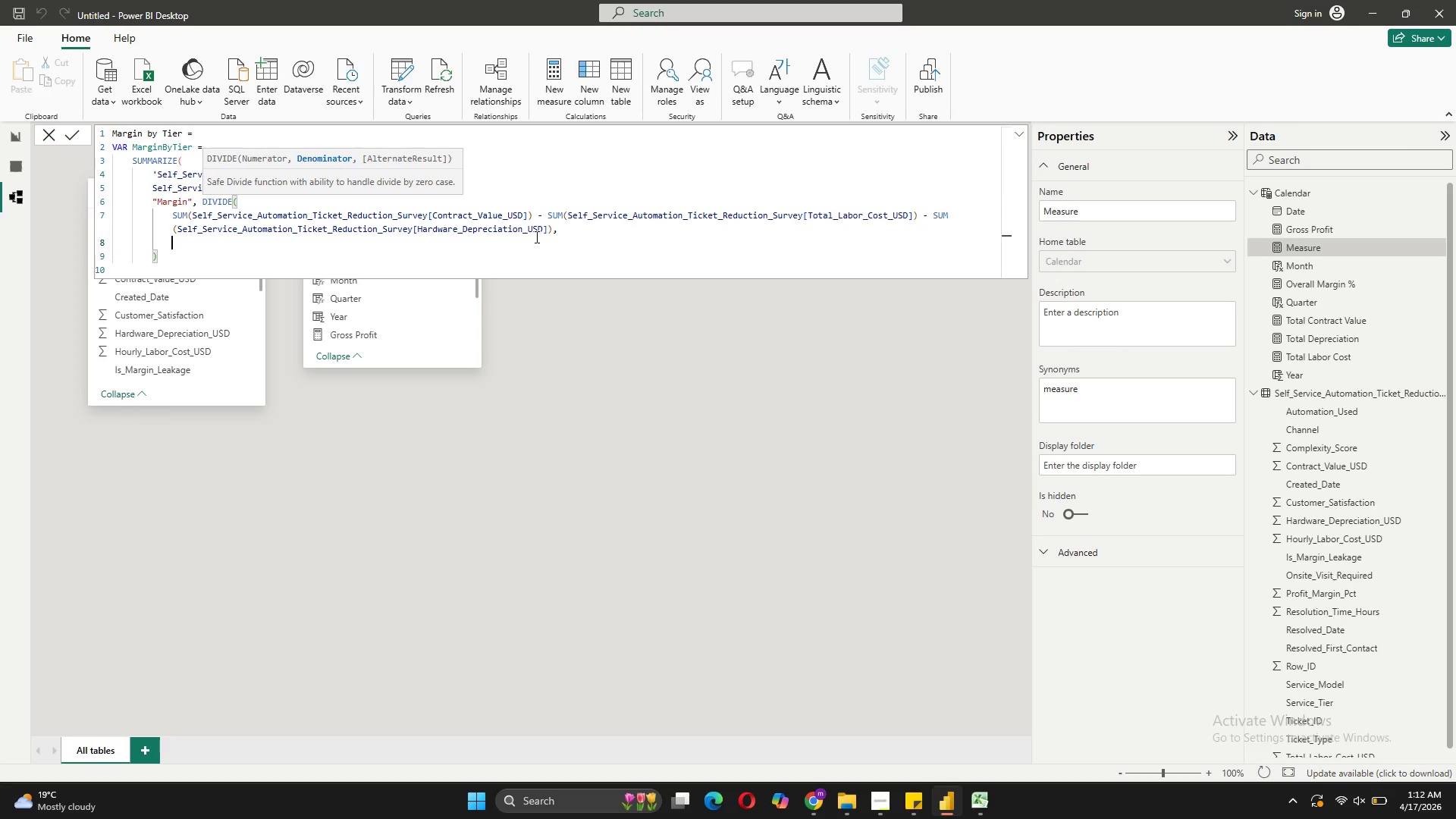 
key(Shift+Enter)
 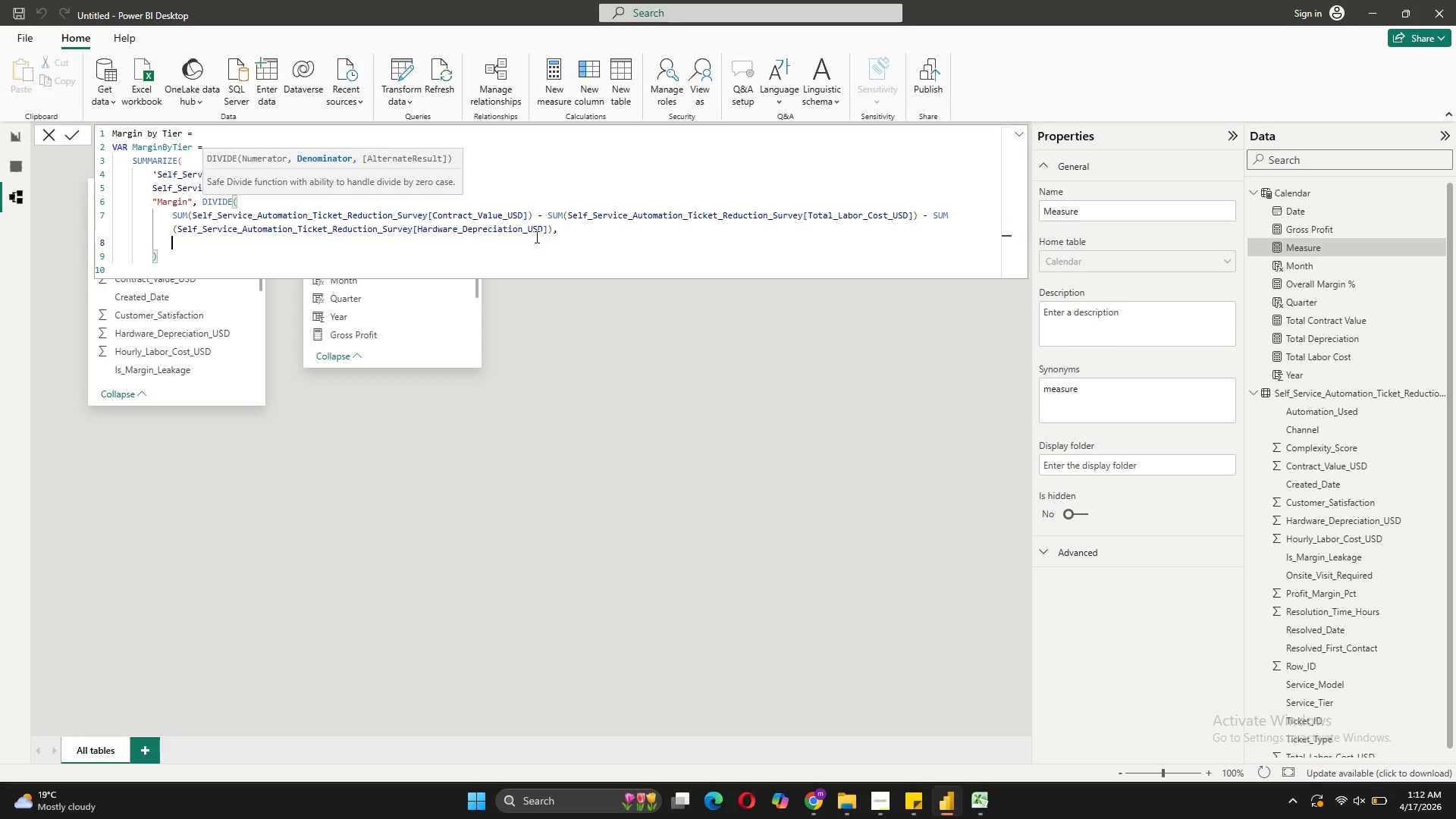 
type(SUM()
 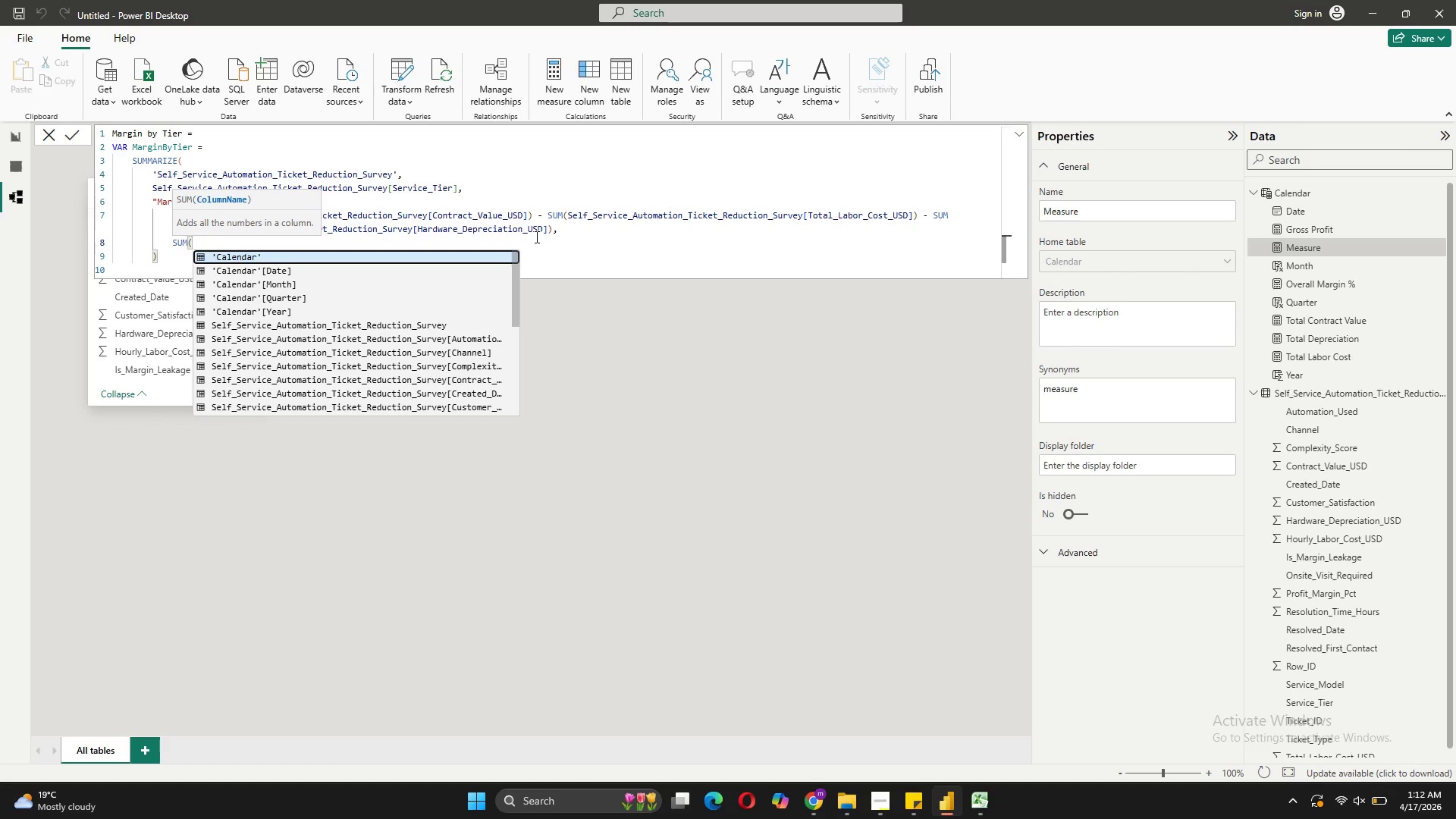 
scroll: coordinate [449, 392], scroll_direction: down, amount: 1.0
 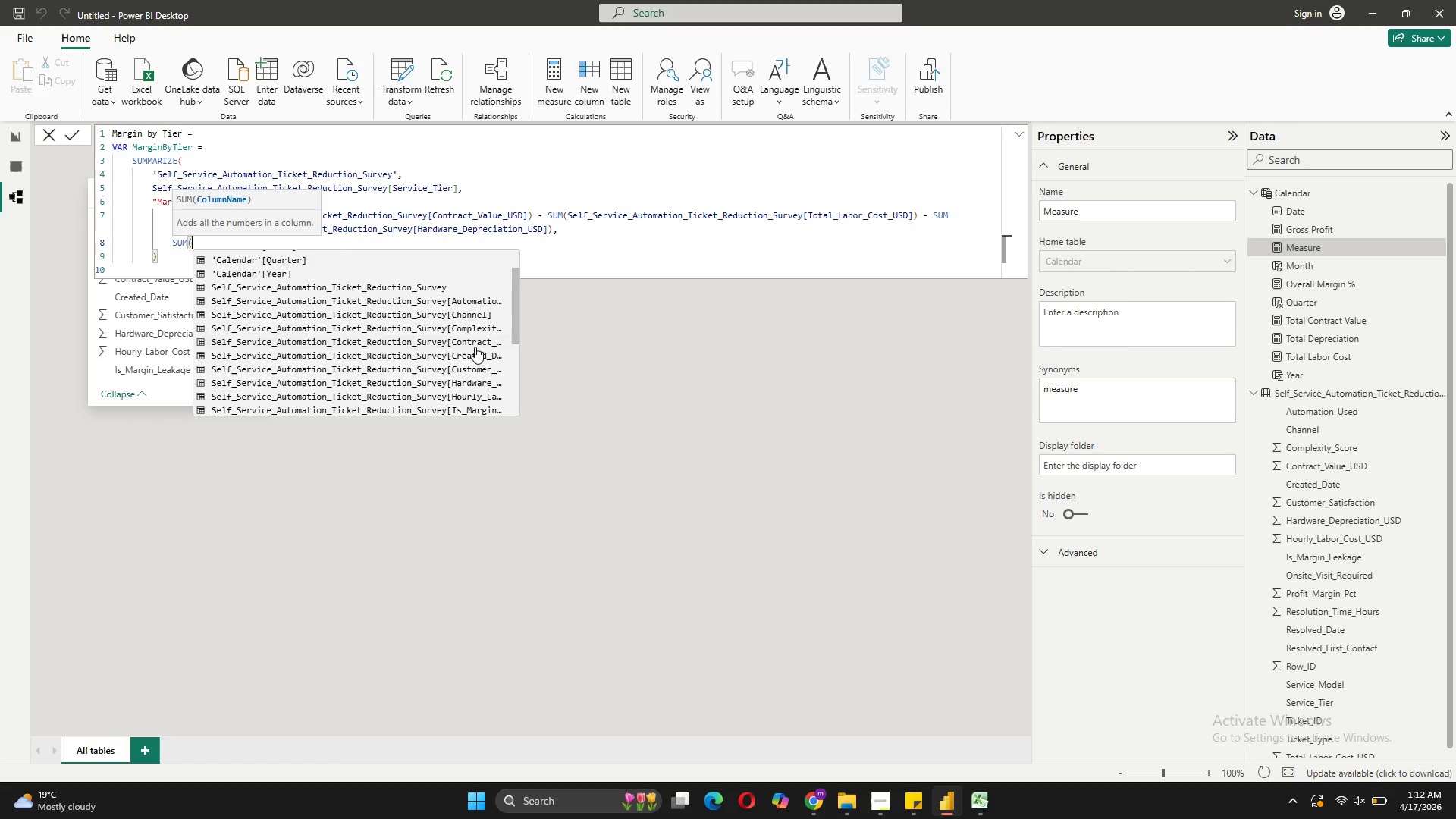 
left_click([475, 344])
 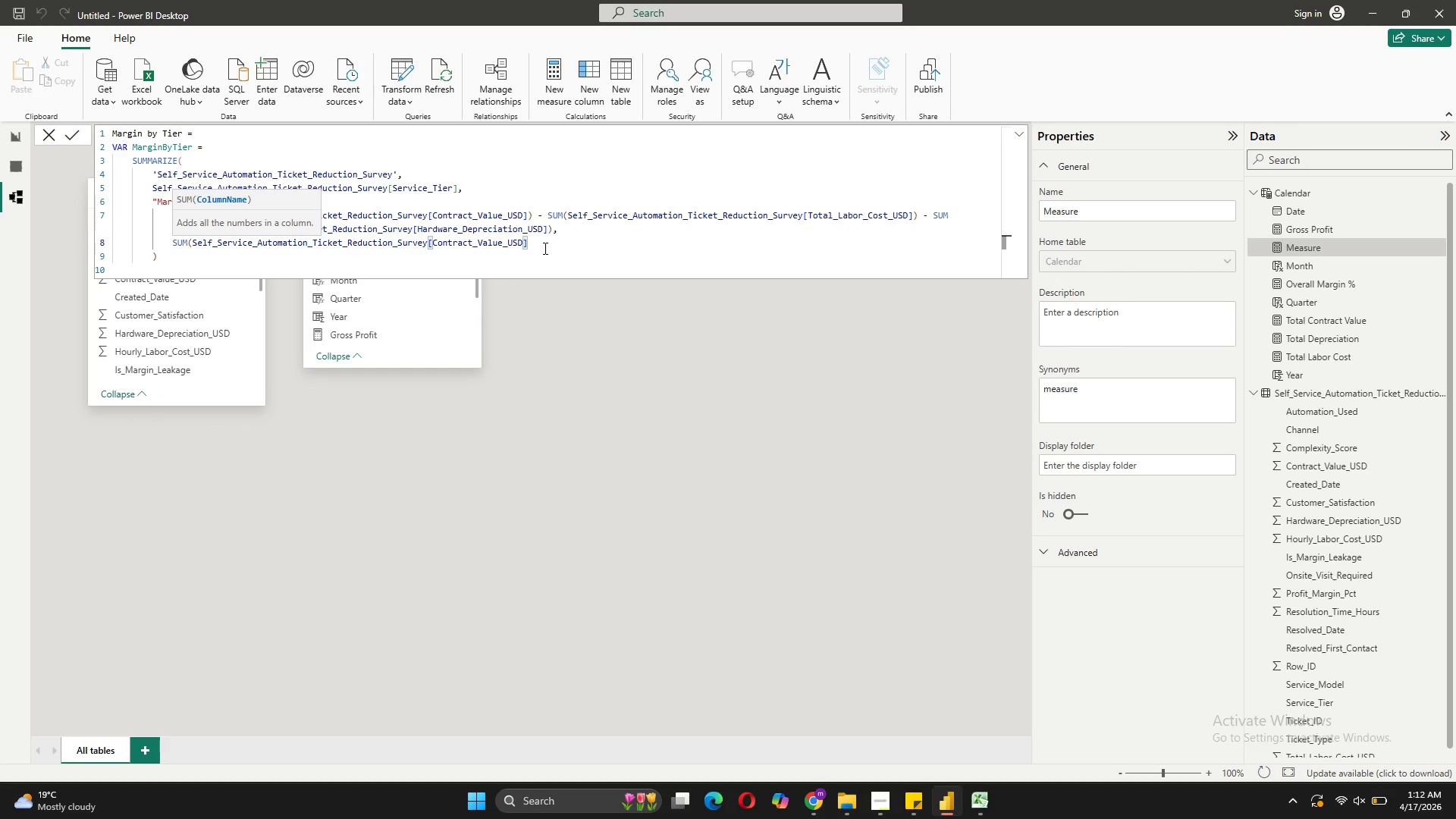 
key(Shift+0)
 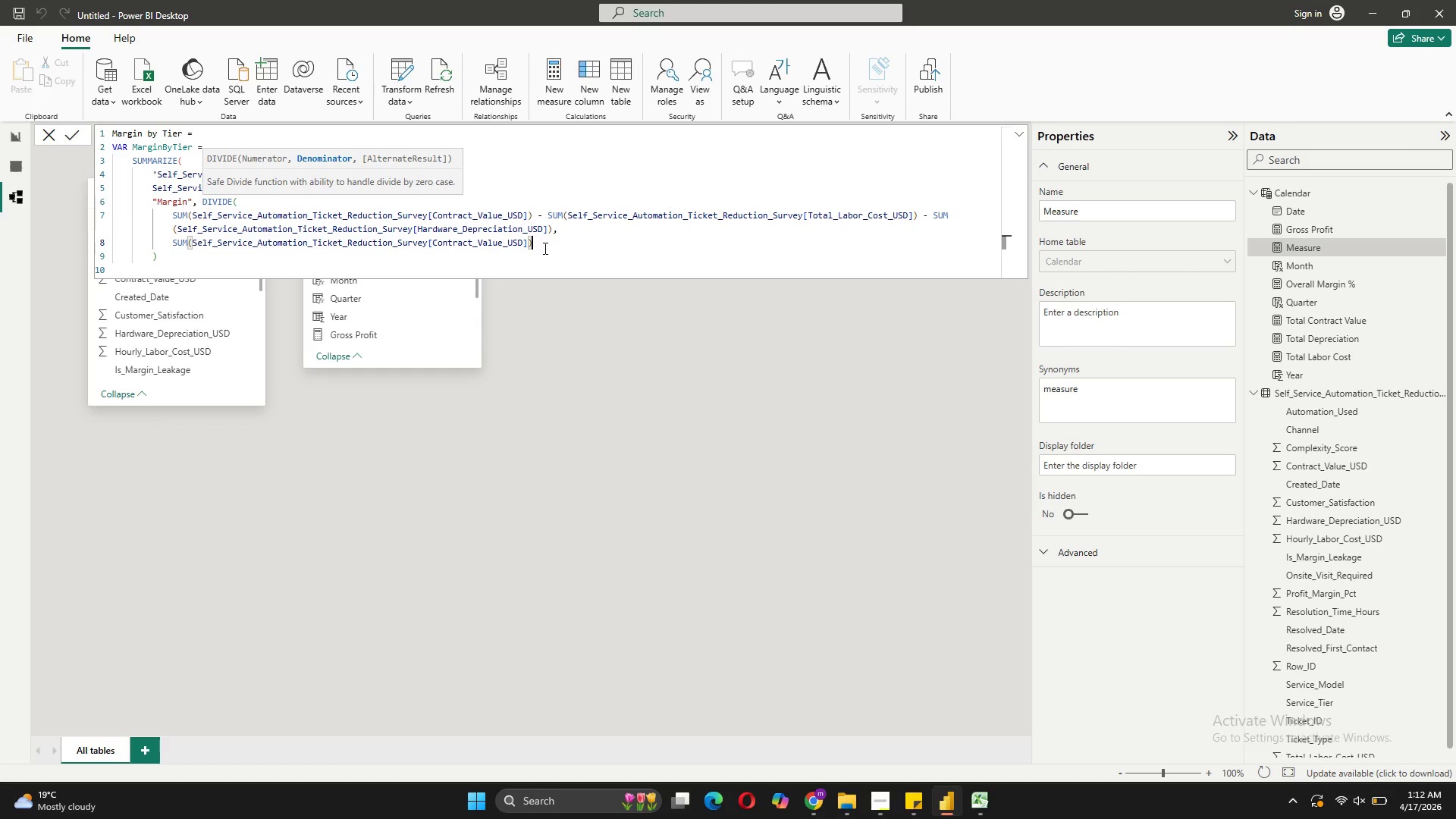 
key(CapsLock)
 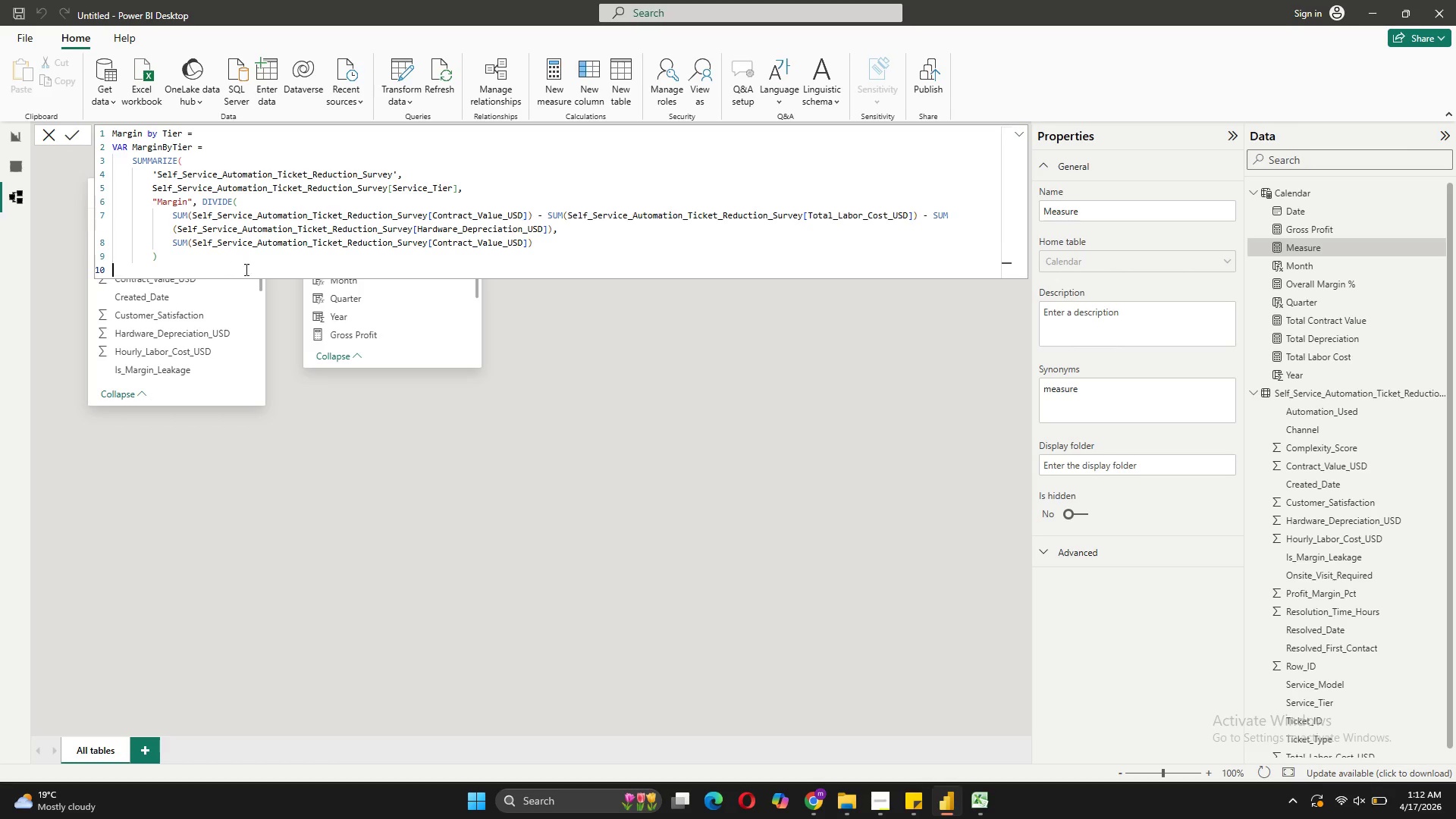 
wait(7.28)
 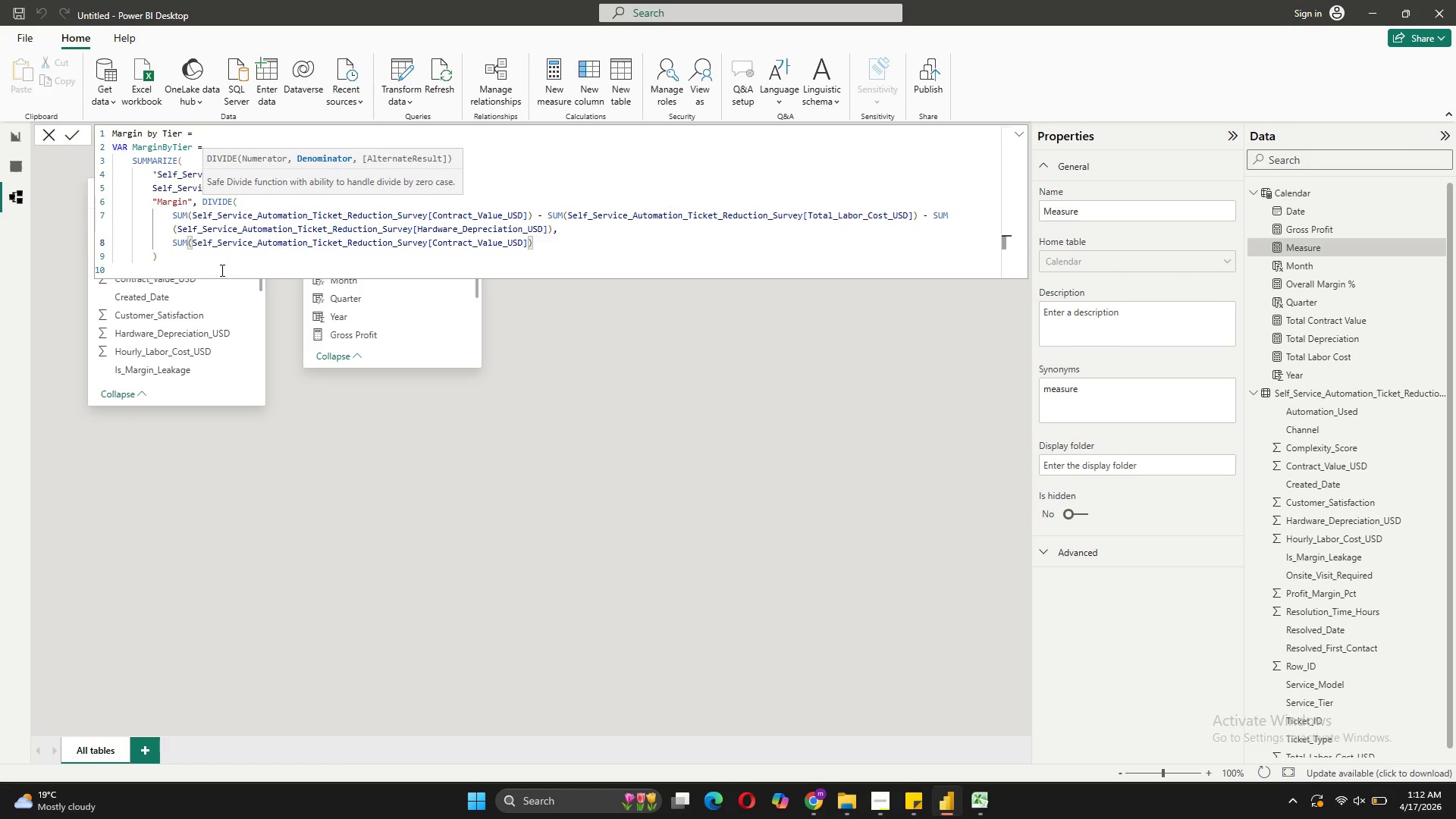 
type(RETURN)
 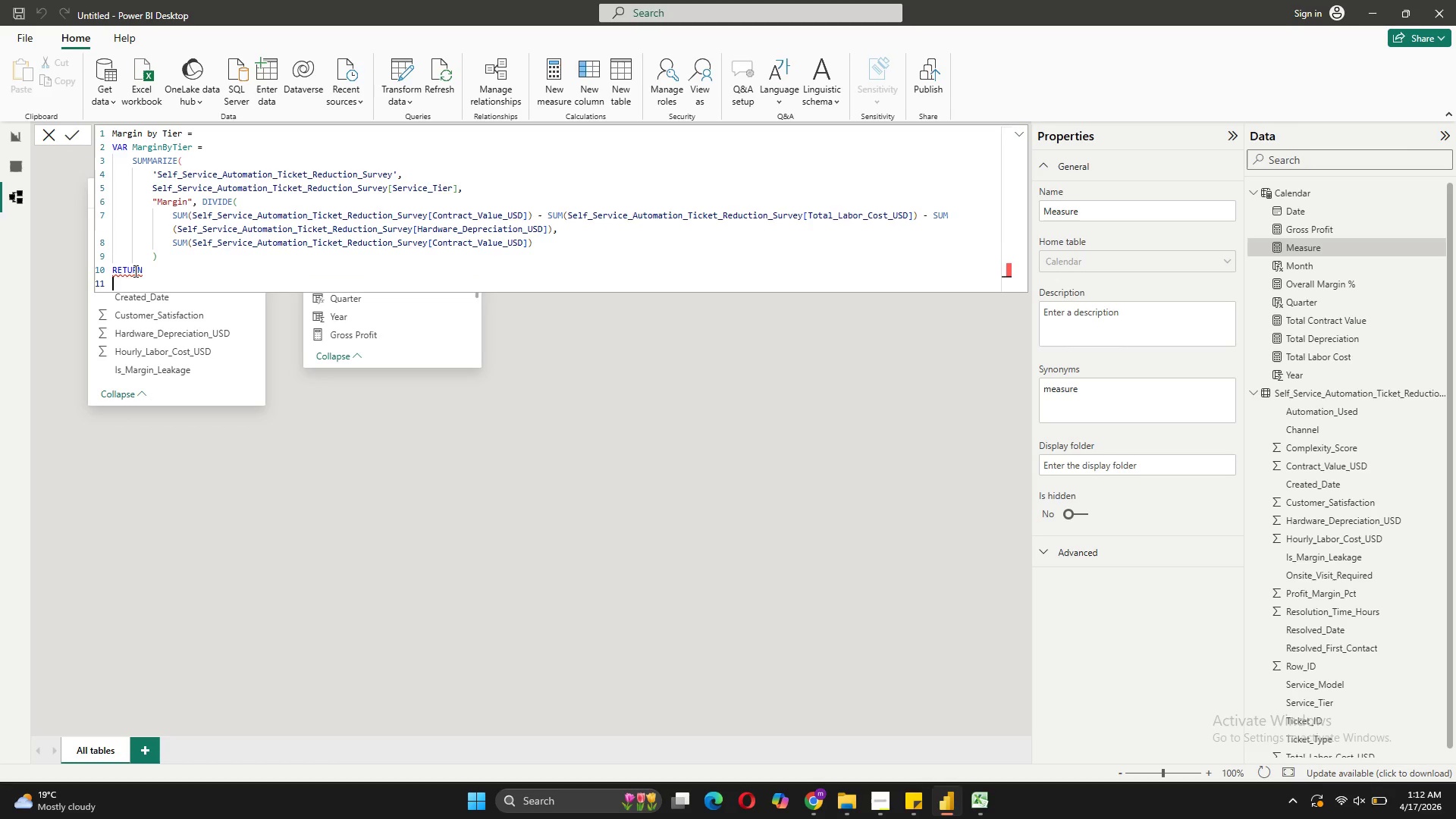 
key(Shift+Enter)
 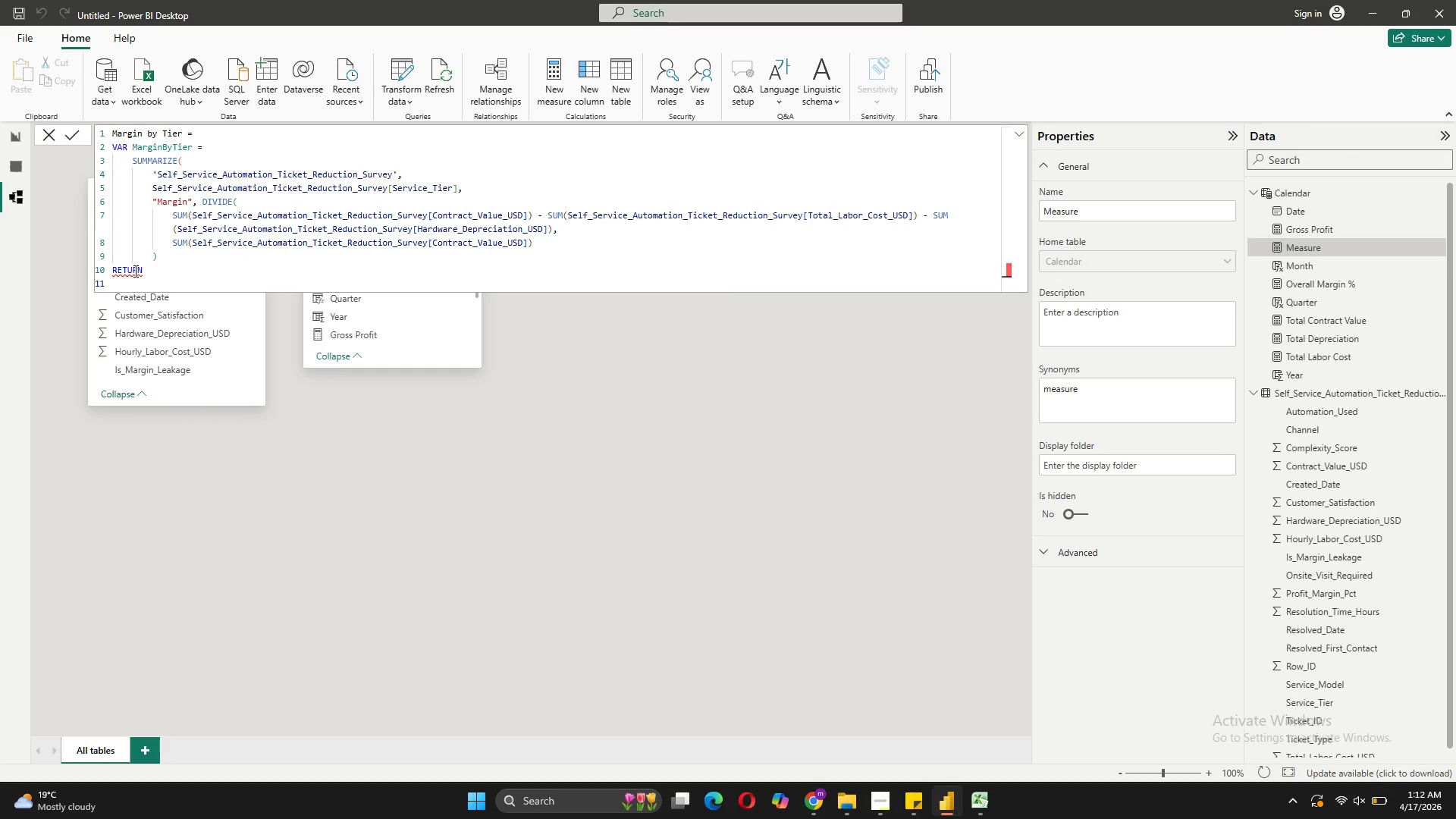 
key(Tab)
 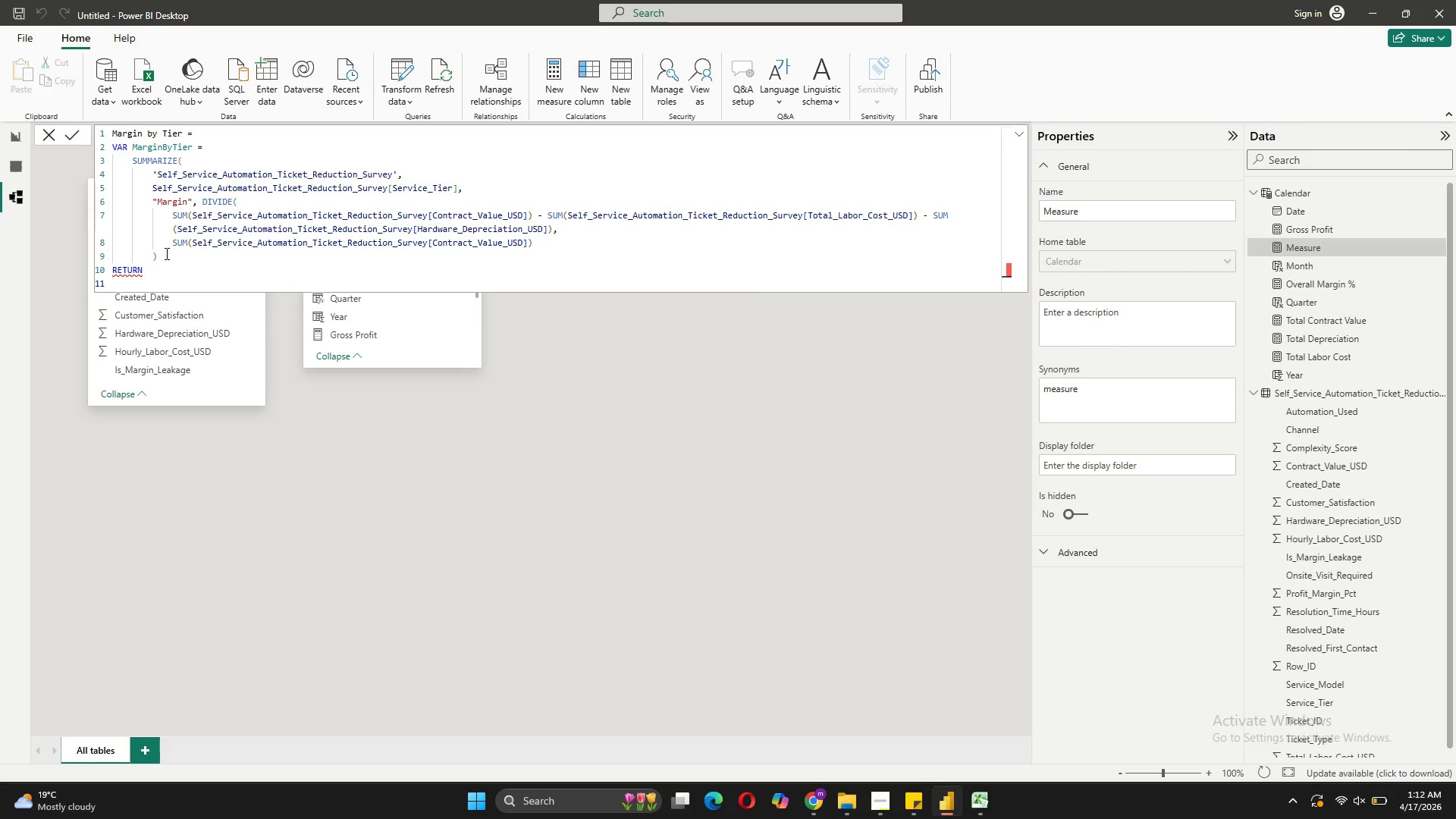 
wait(5.11)
 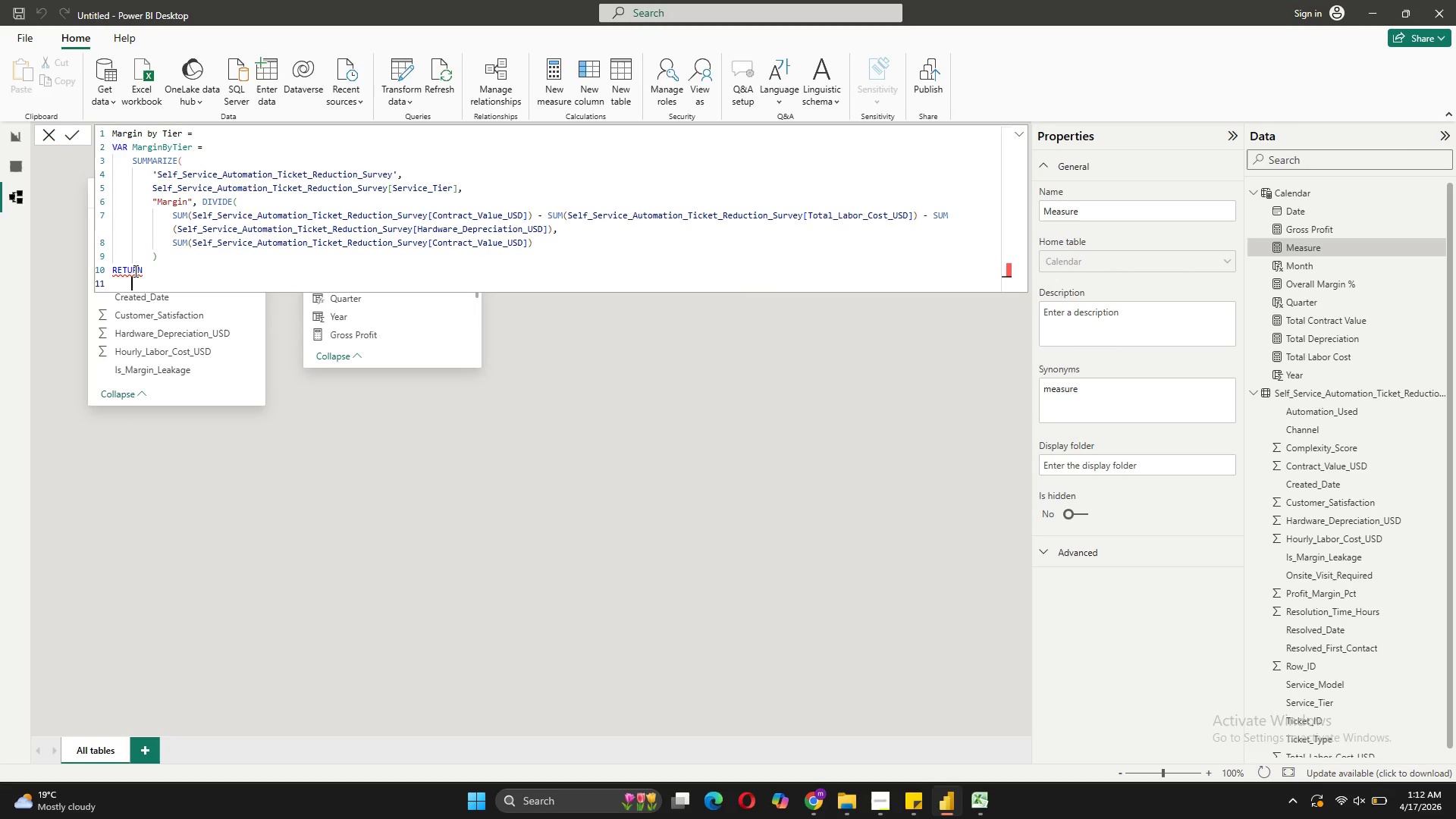 
key(Shift+Enter)
 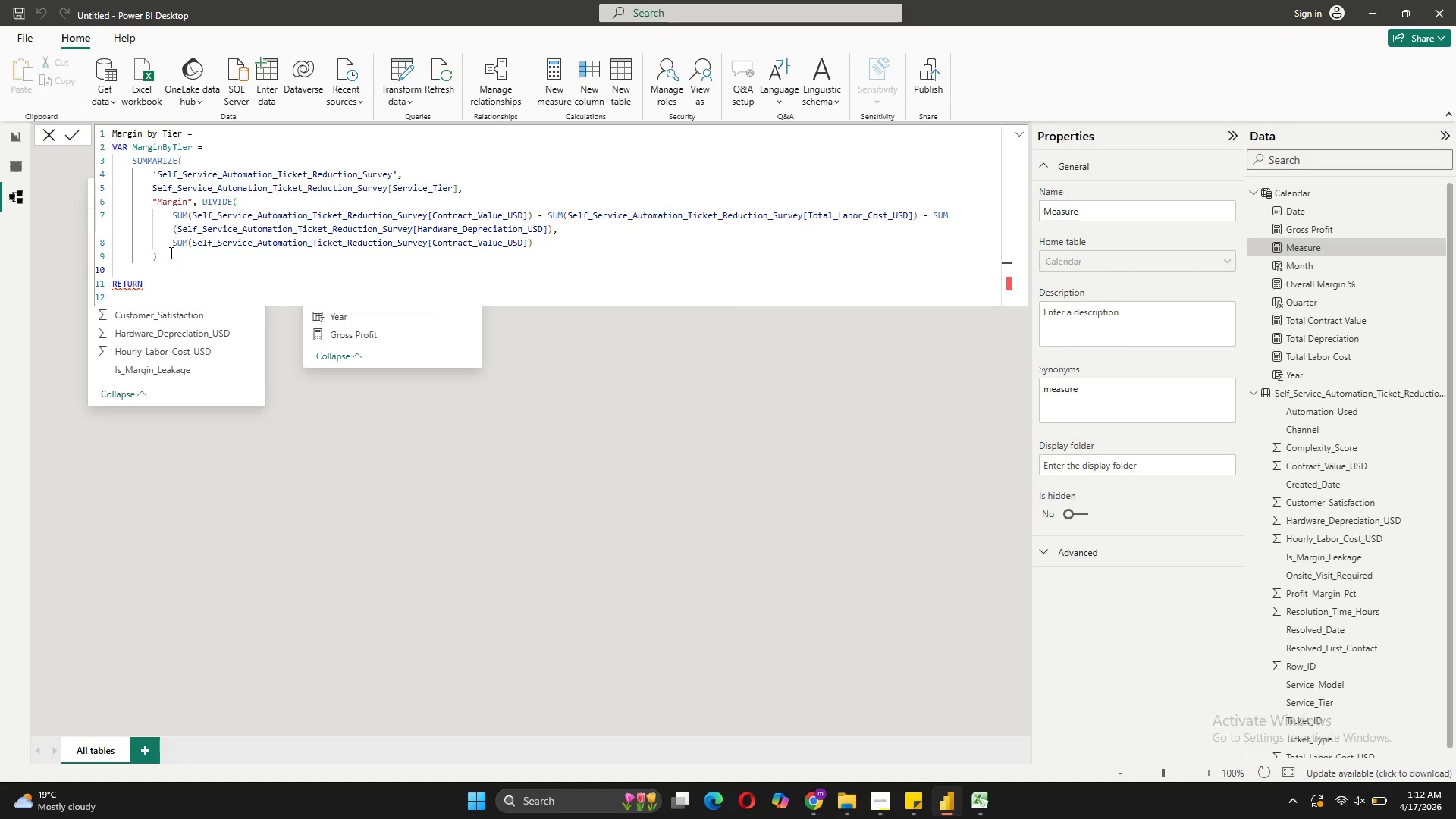 
key(Shift+0)
 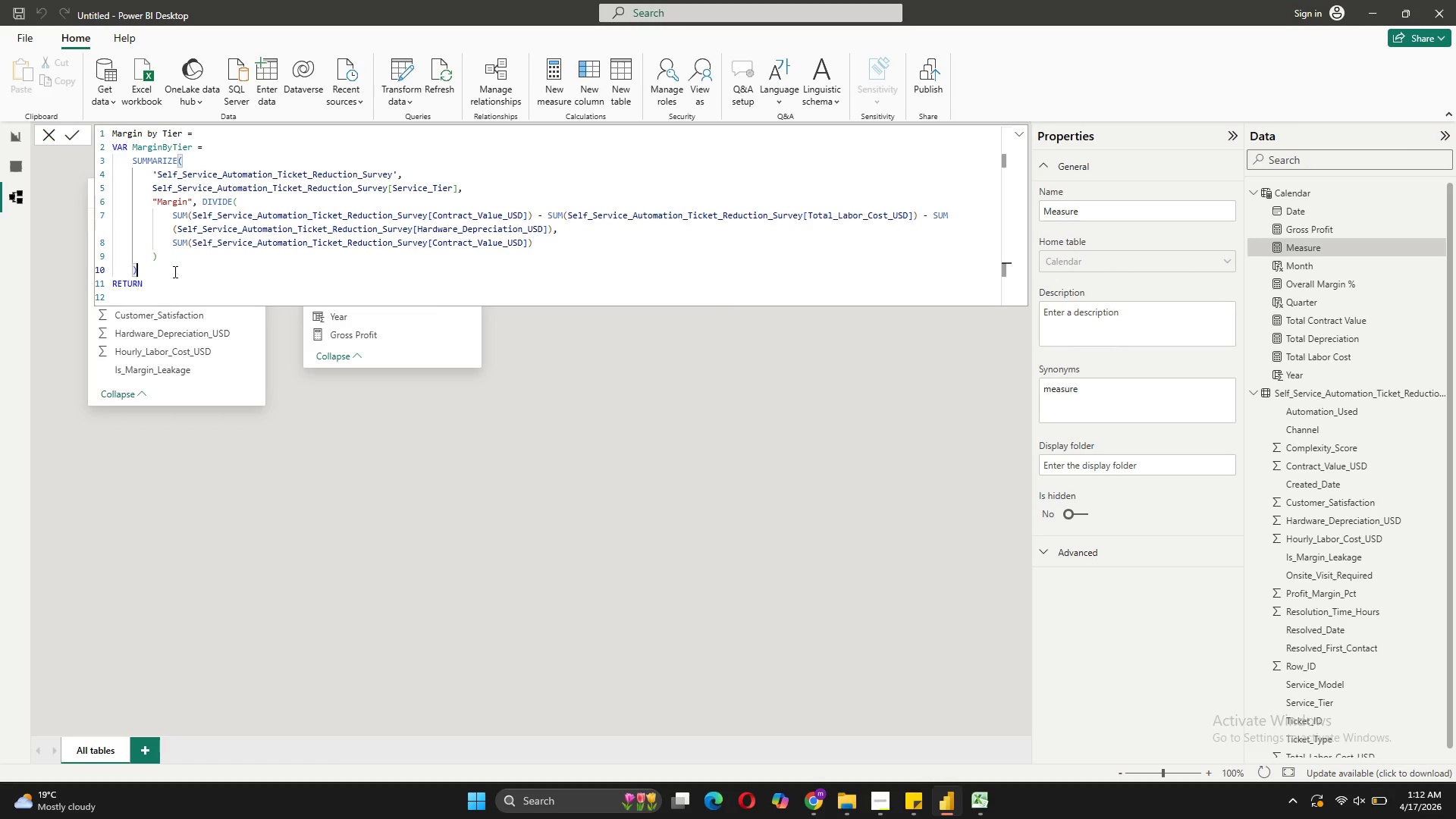 
left_click([159, 281])
 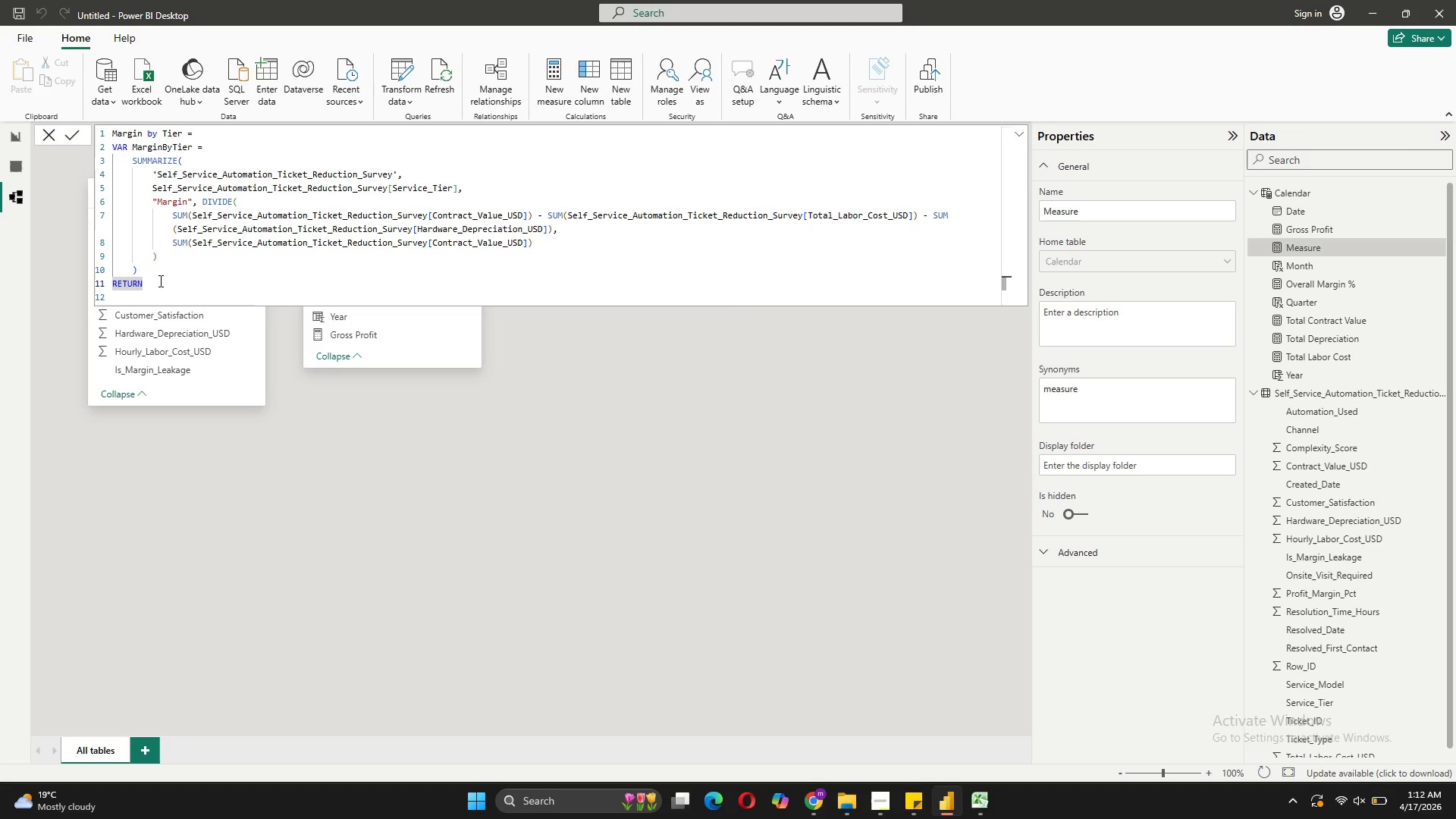 
key(Shift+ShiftRight)
 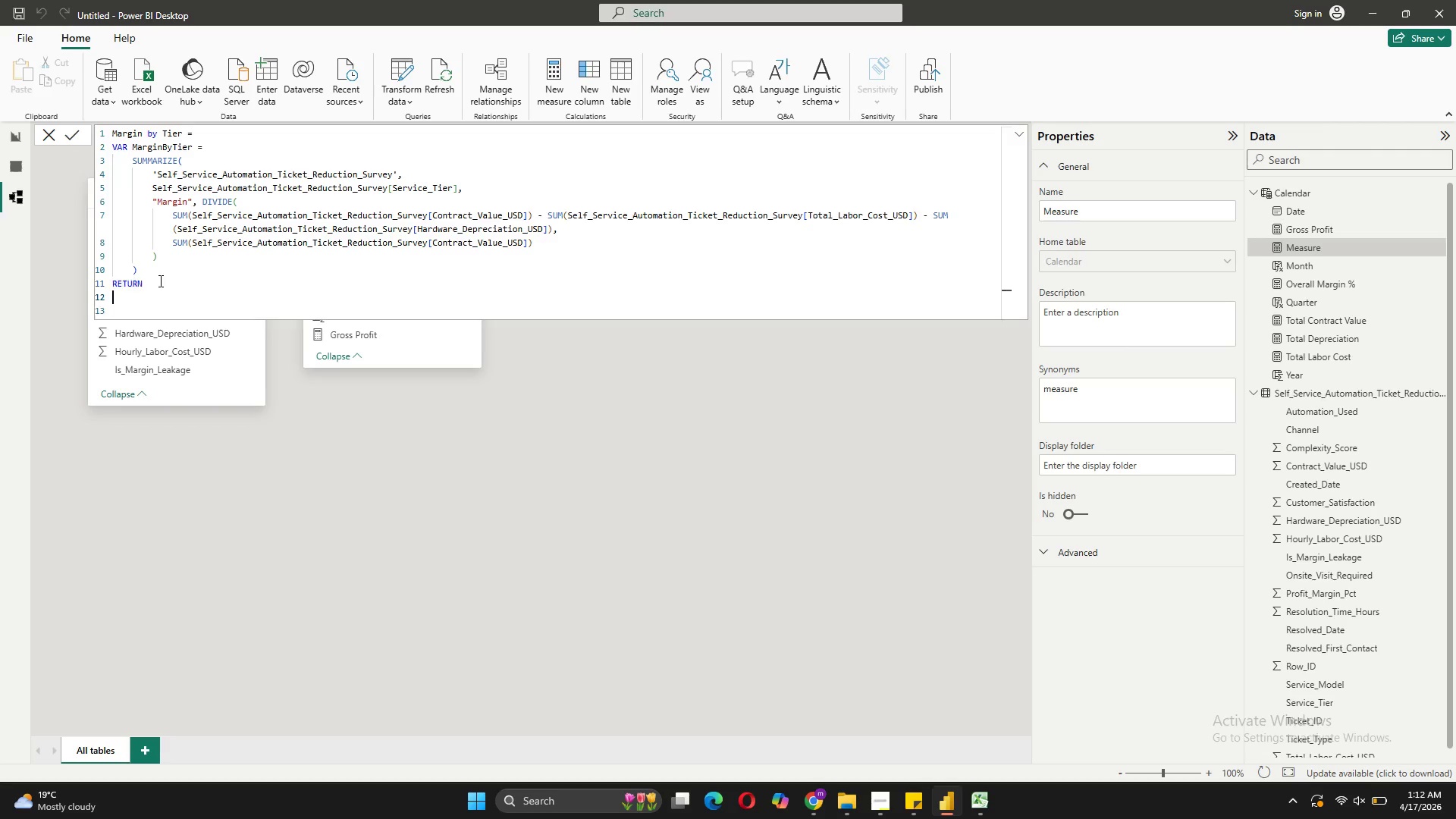 
key(Shift+Enter)
 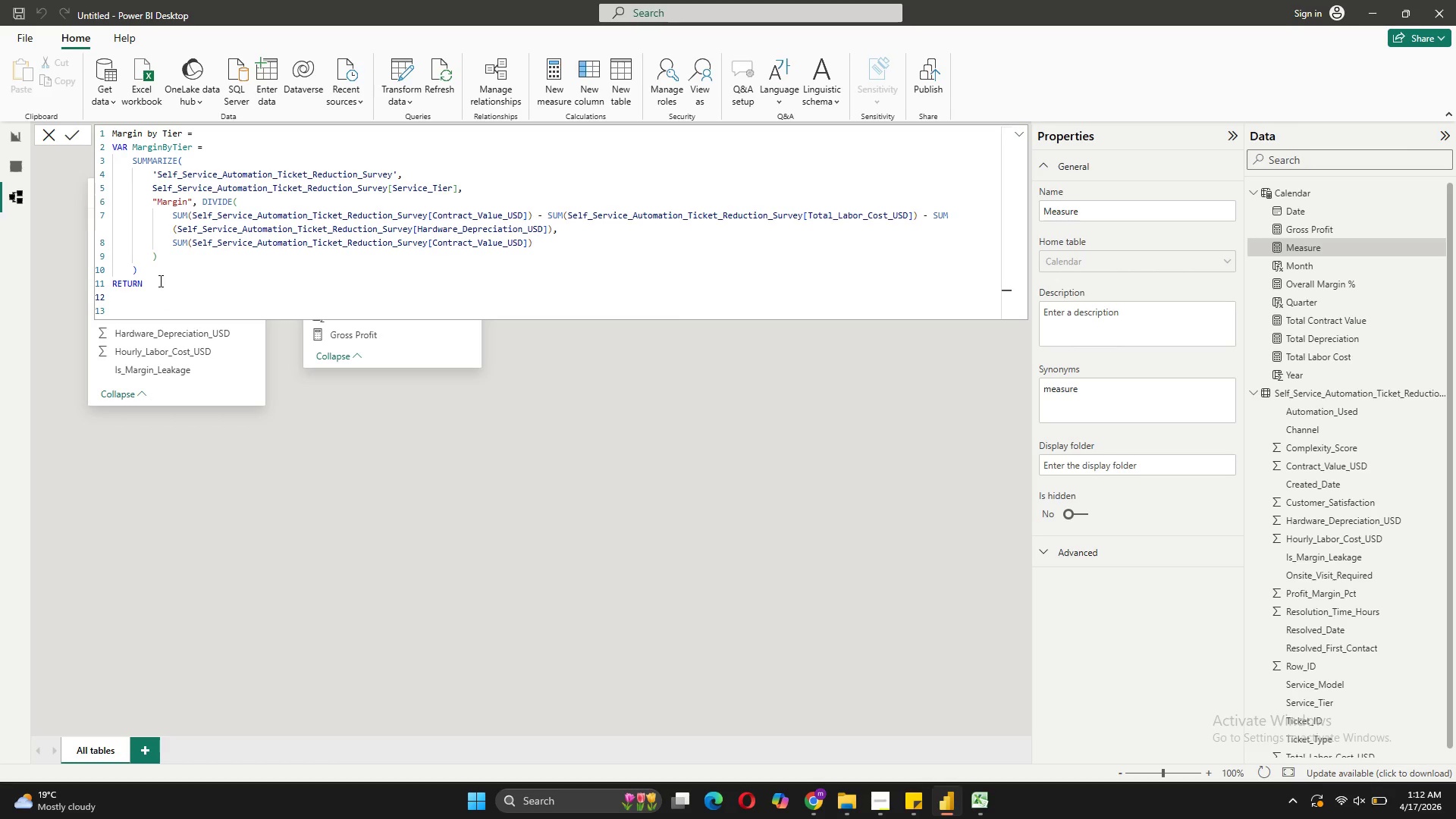 
key(Tab)
type(AVER)
 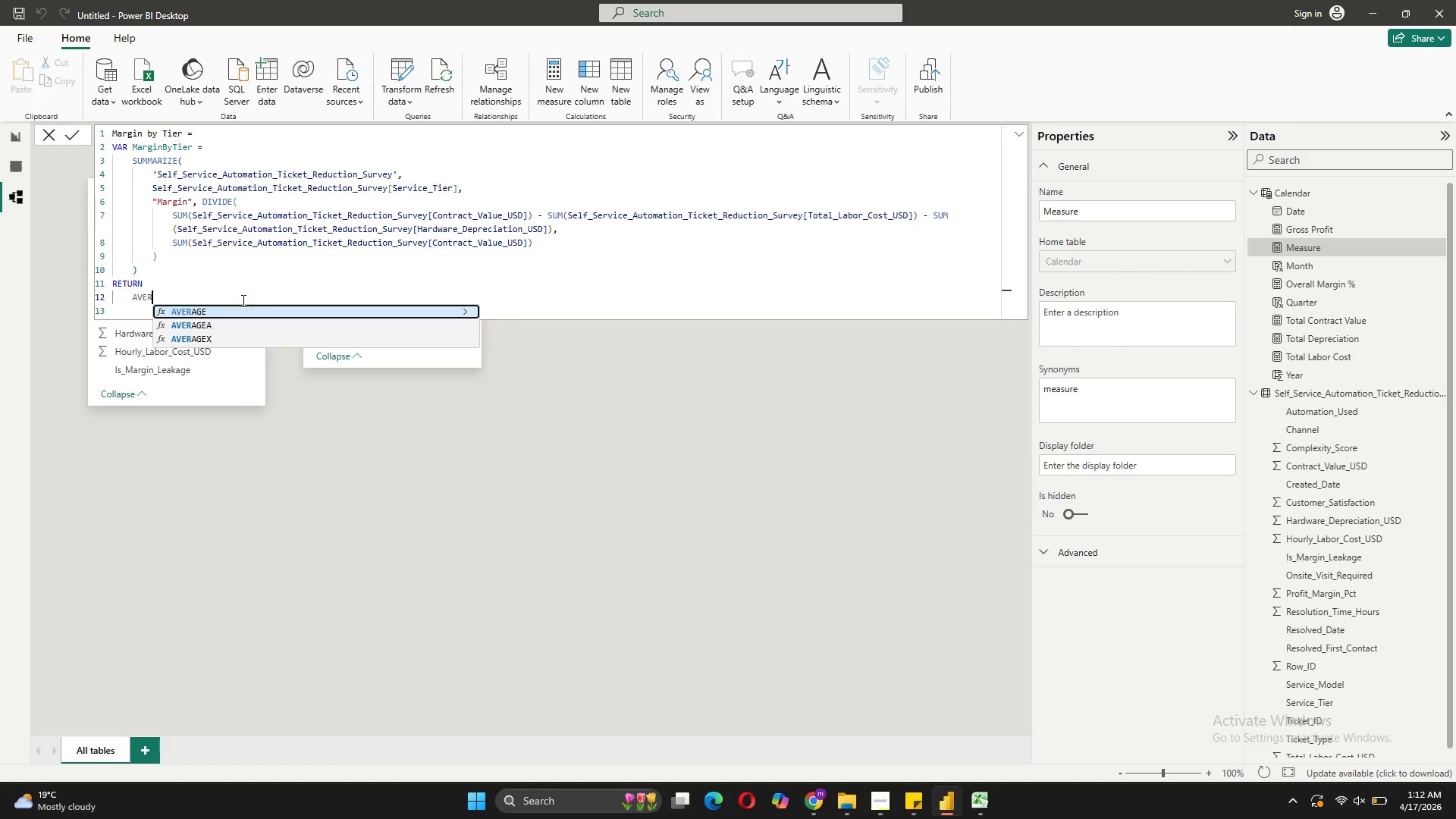 
left_click([211, 339])
 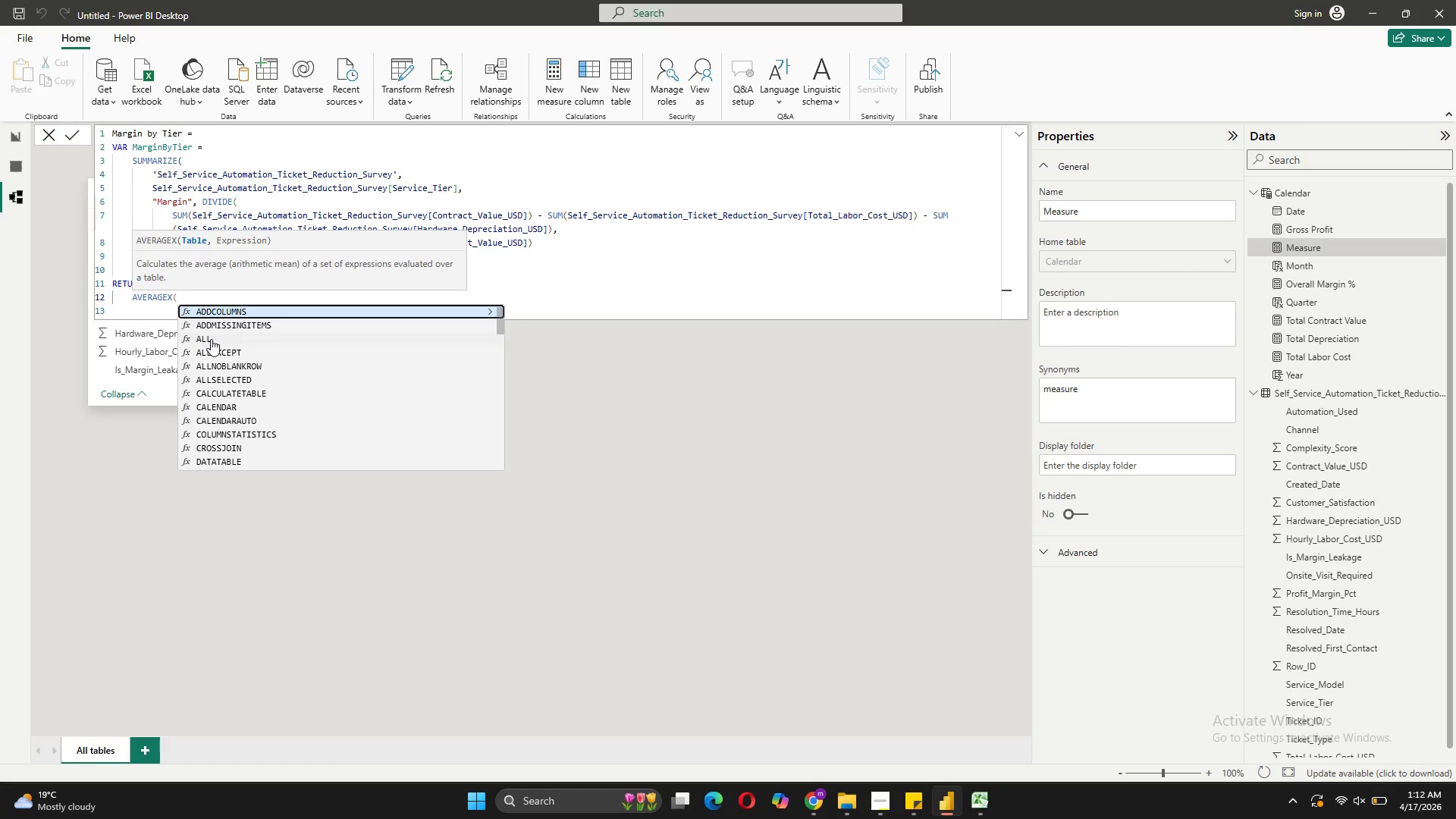 
type(MarginVyTier)
 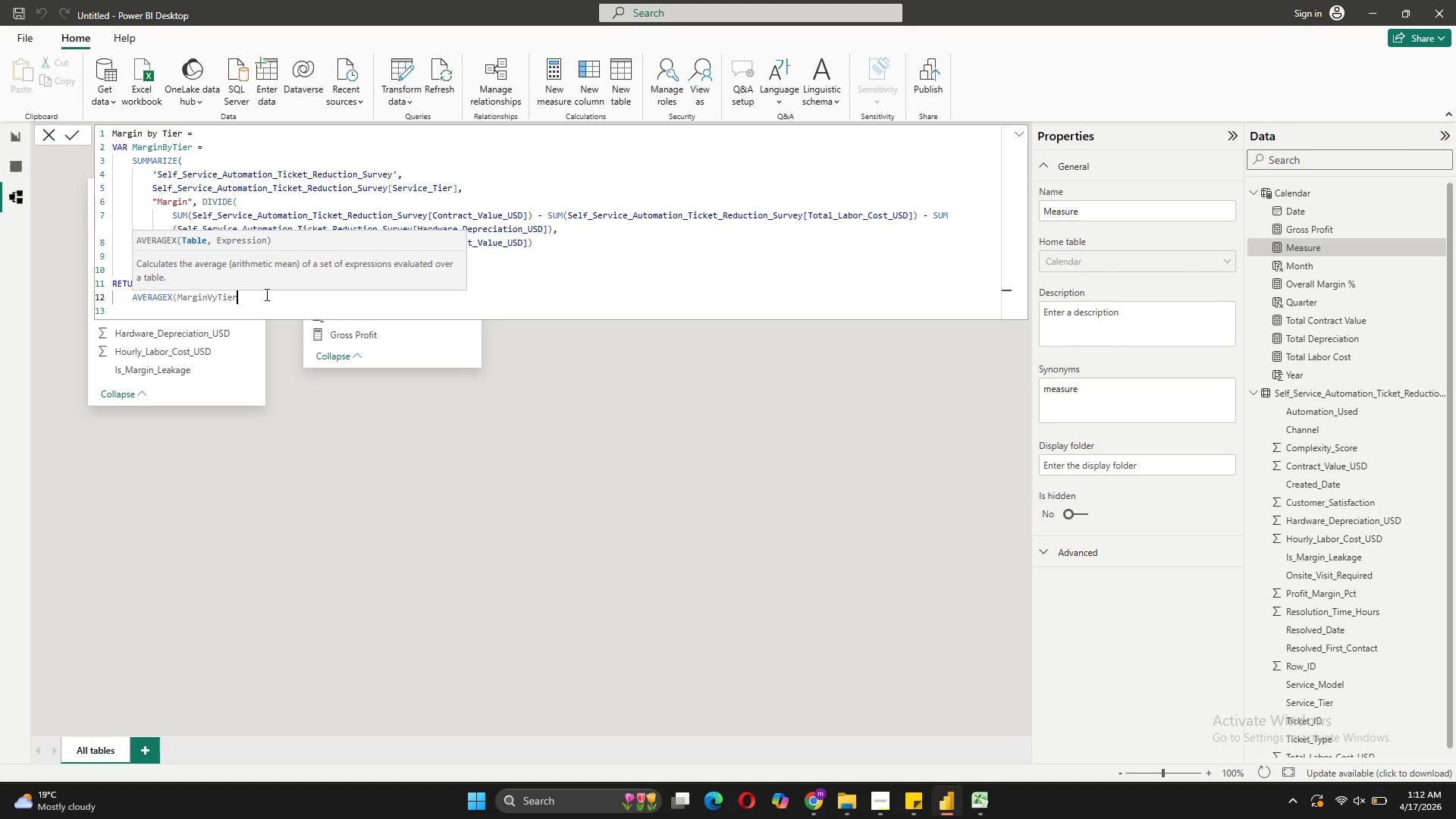 
left_click([214, 301])
 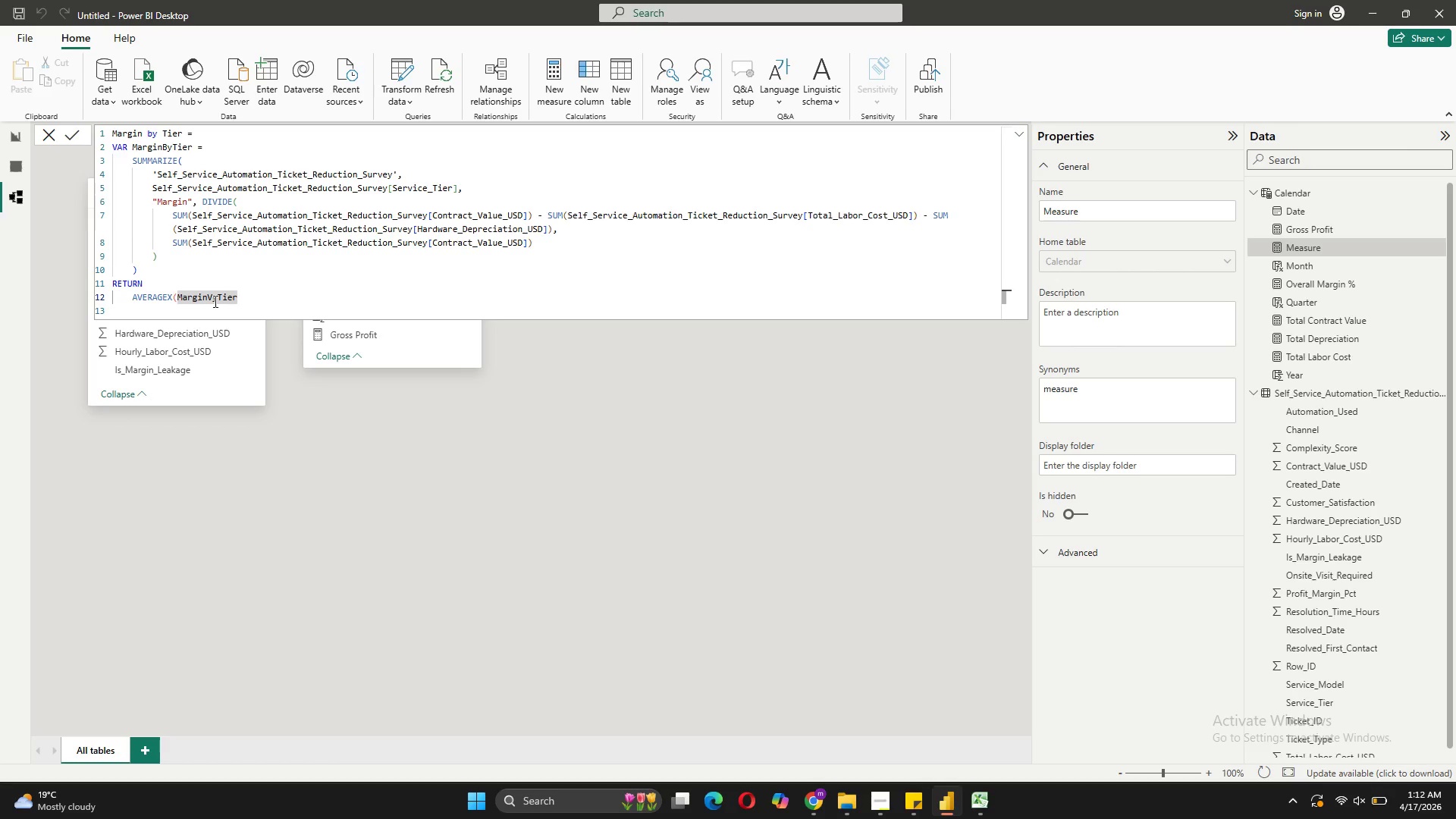 
key(Backspace)
 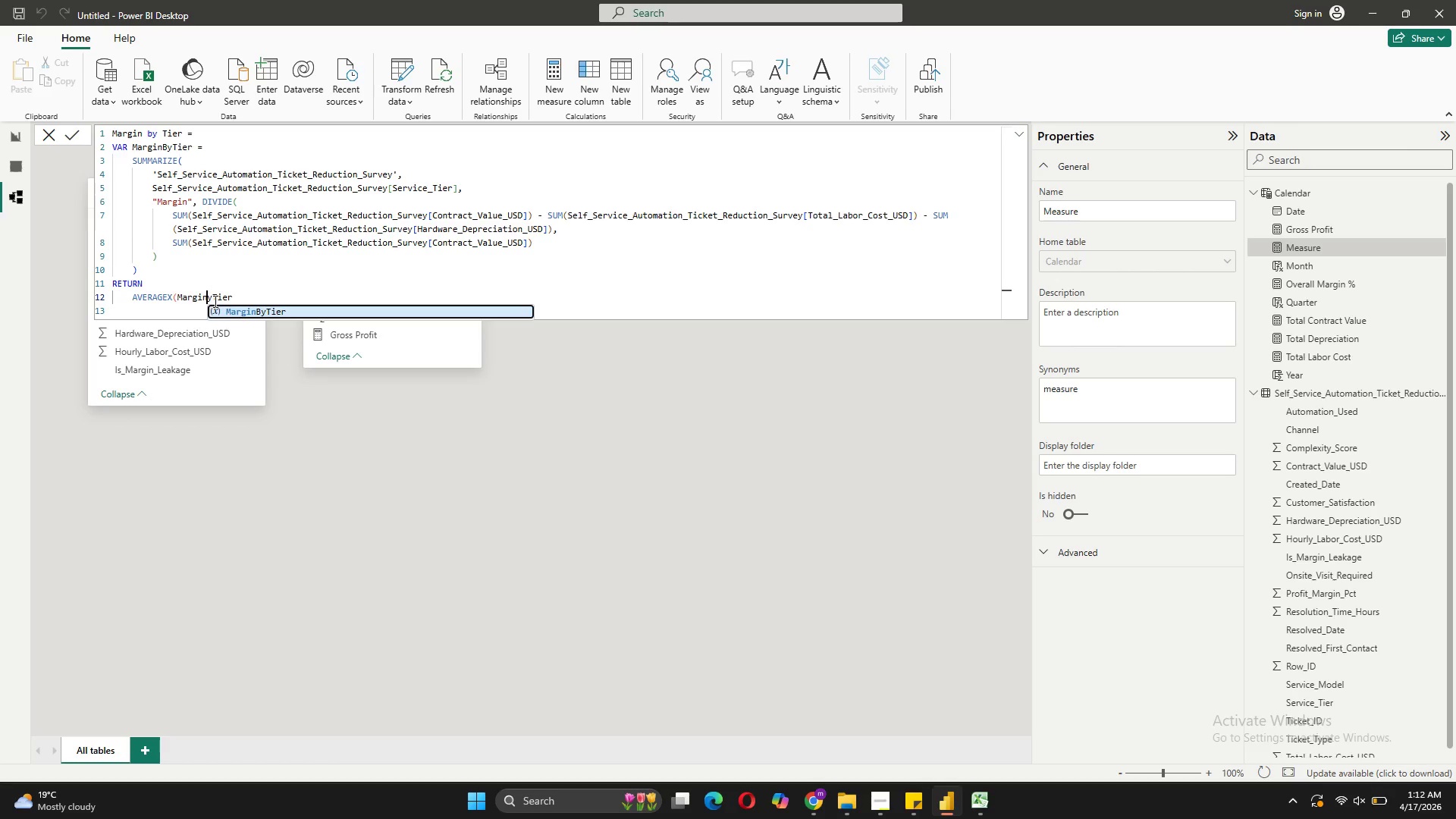 
key(CapsLock)
 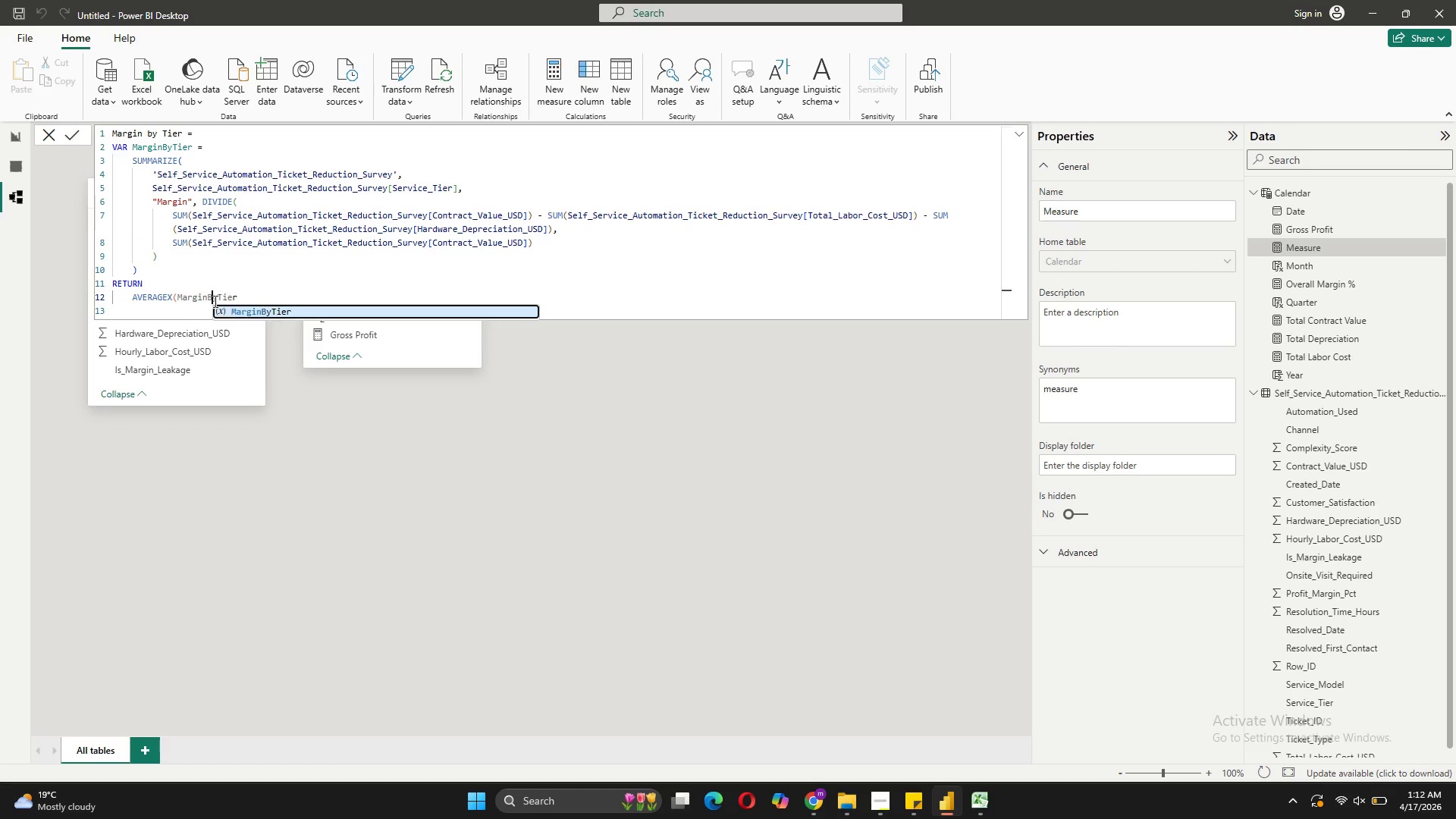 
key(B)
 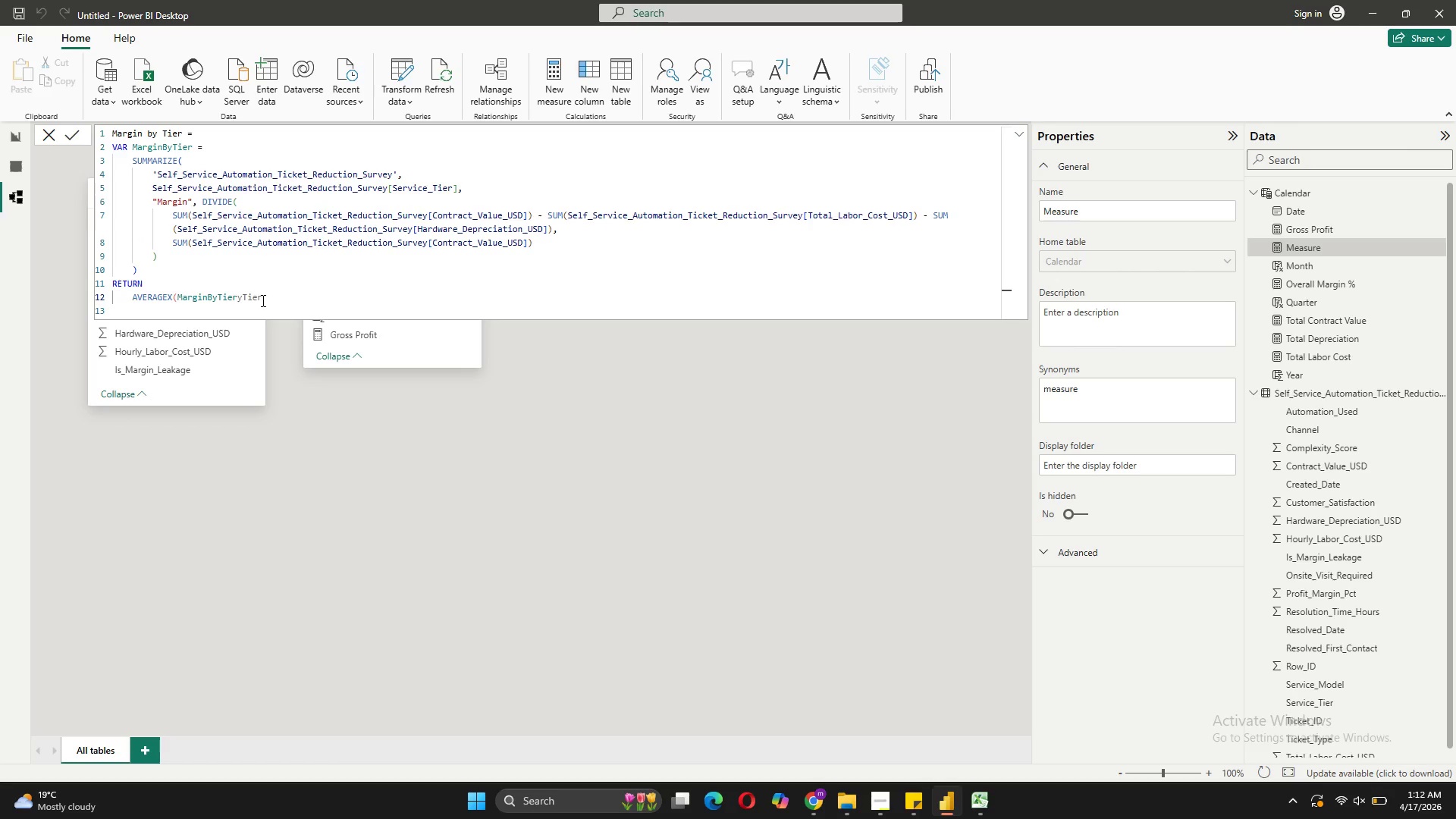 
left_click([262, 296])
 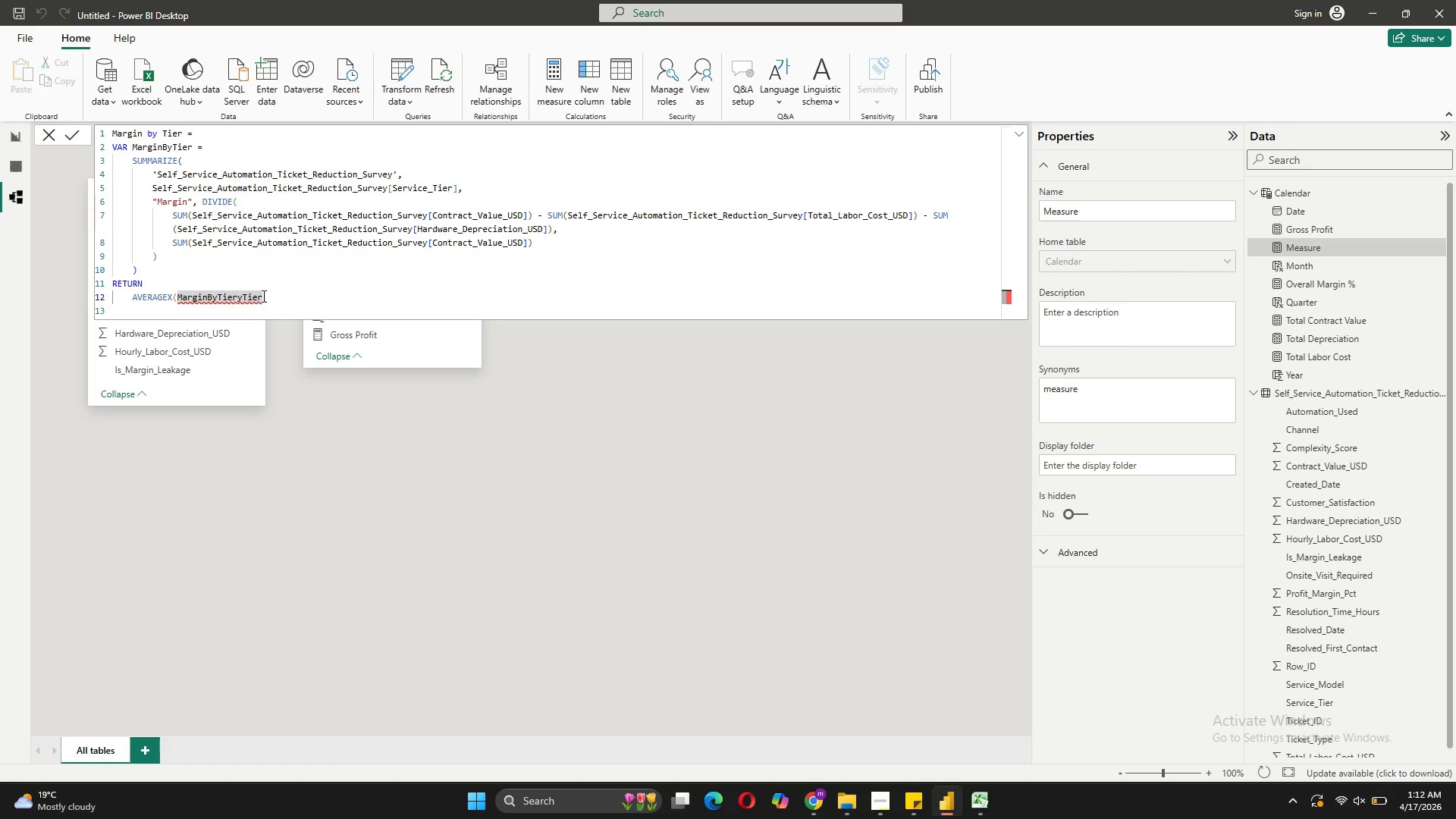 
key(Backspace)
 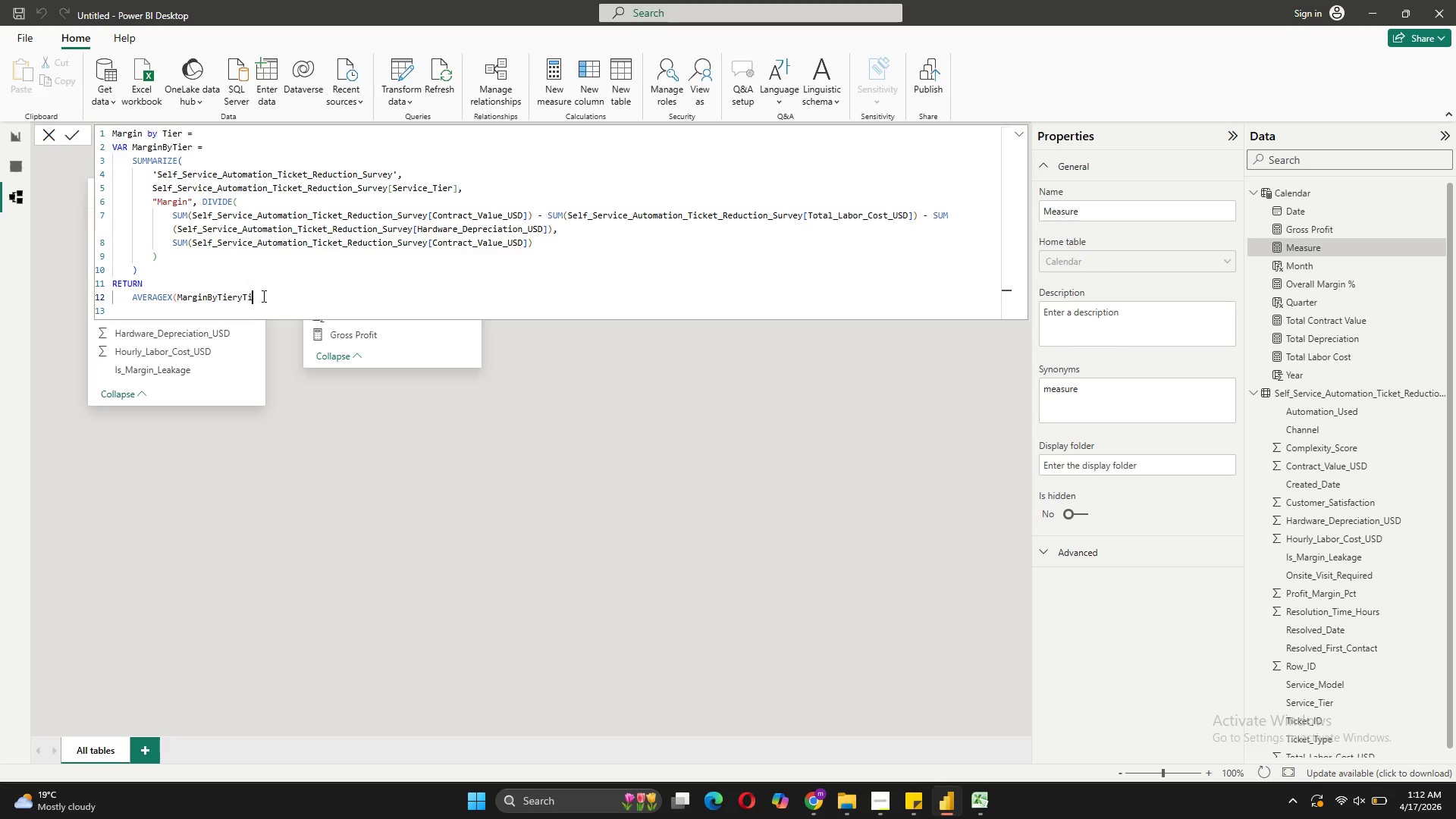 
key(Backspace)
 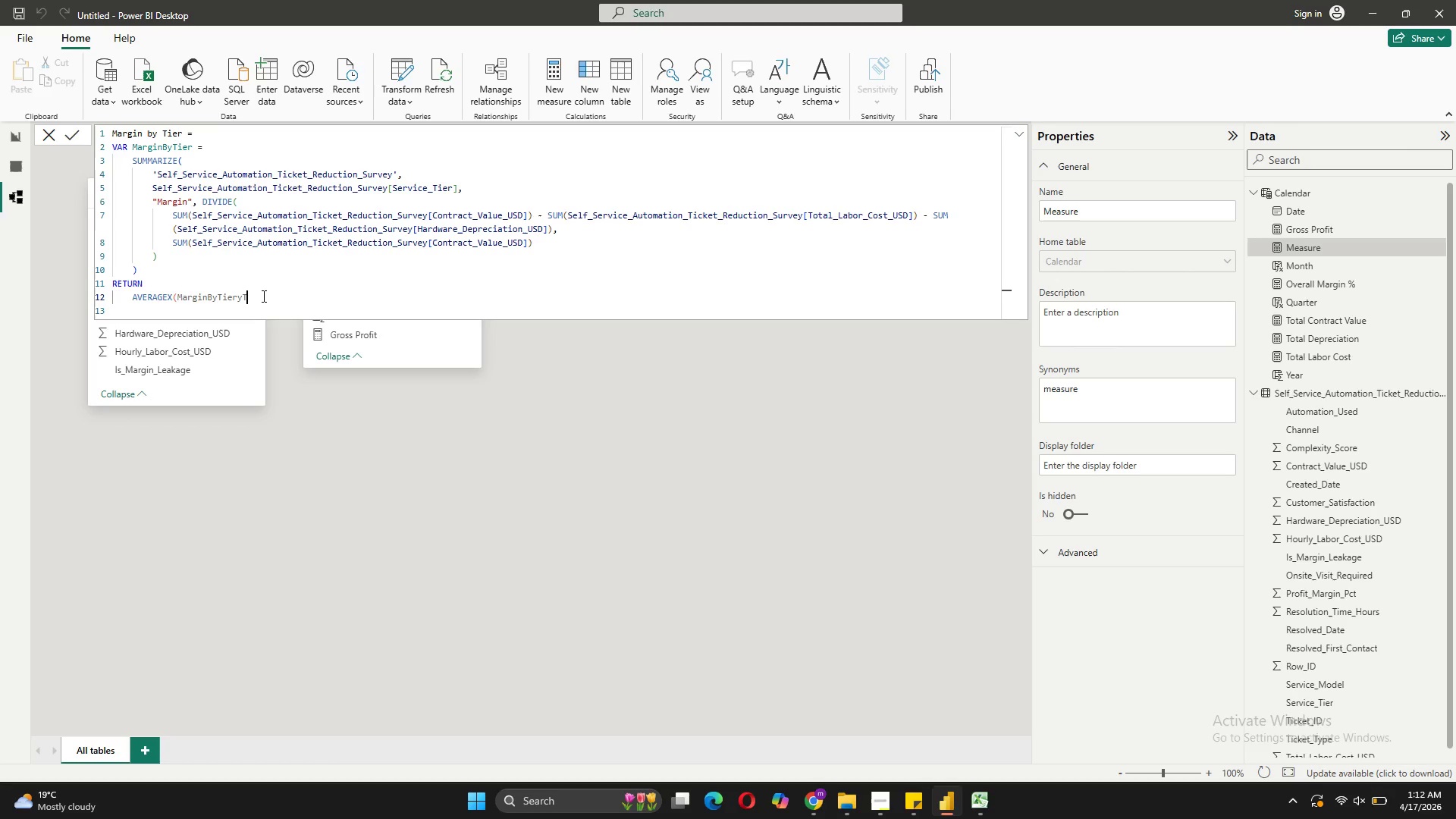 
key(Backspace)
 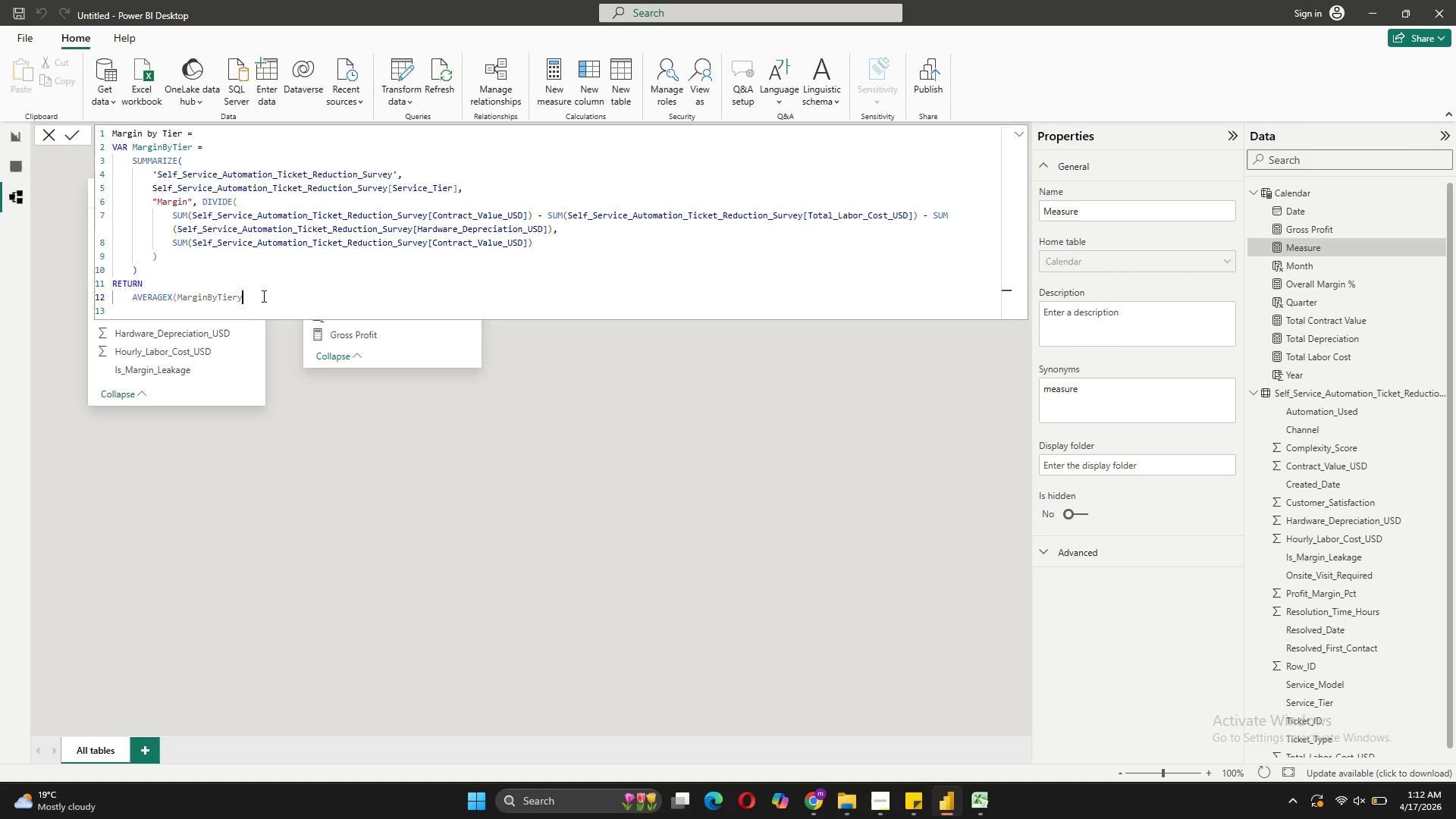 
key(Backspace)
 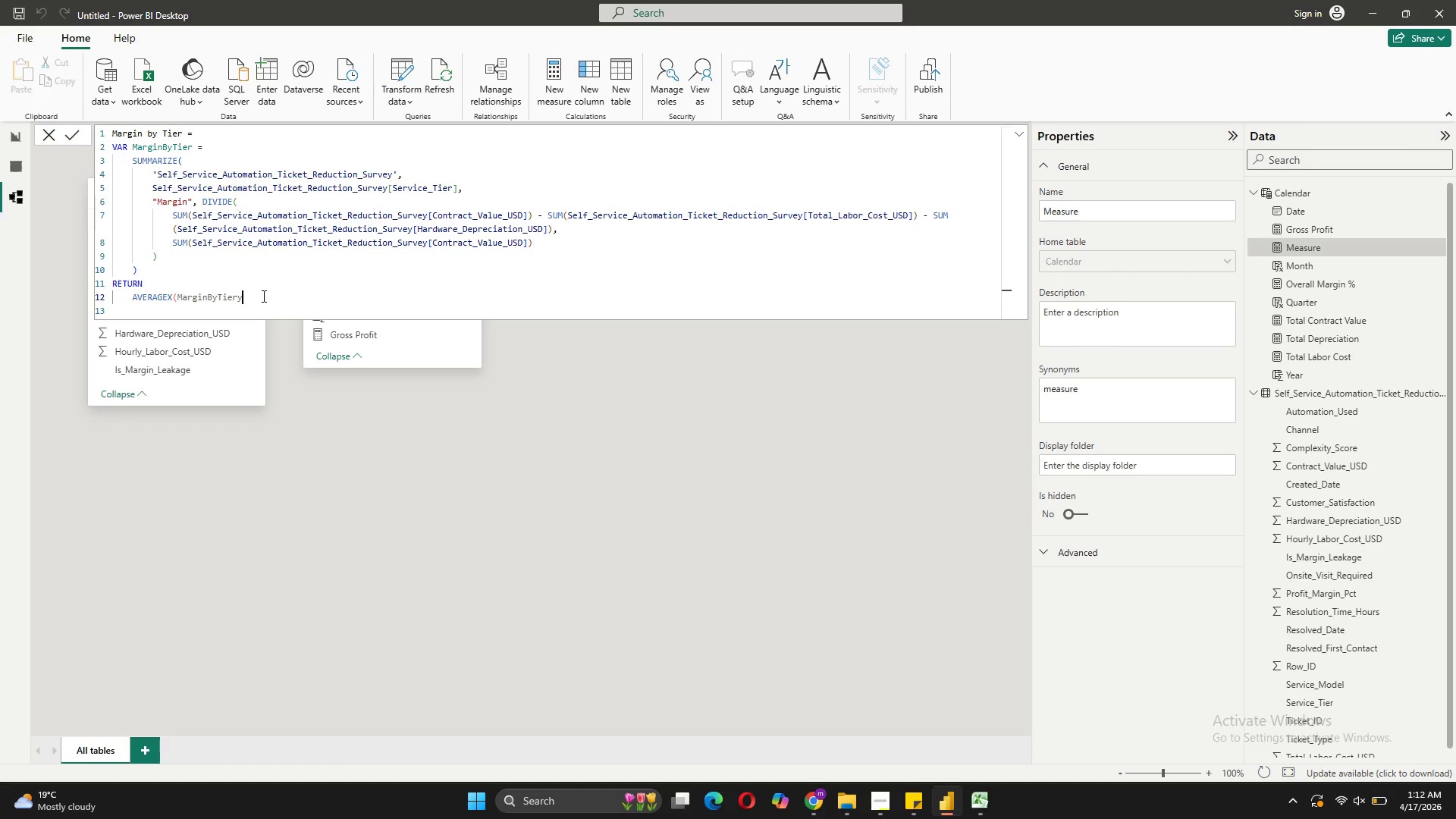 
key(Backspace)
 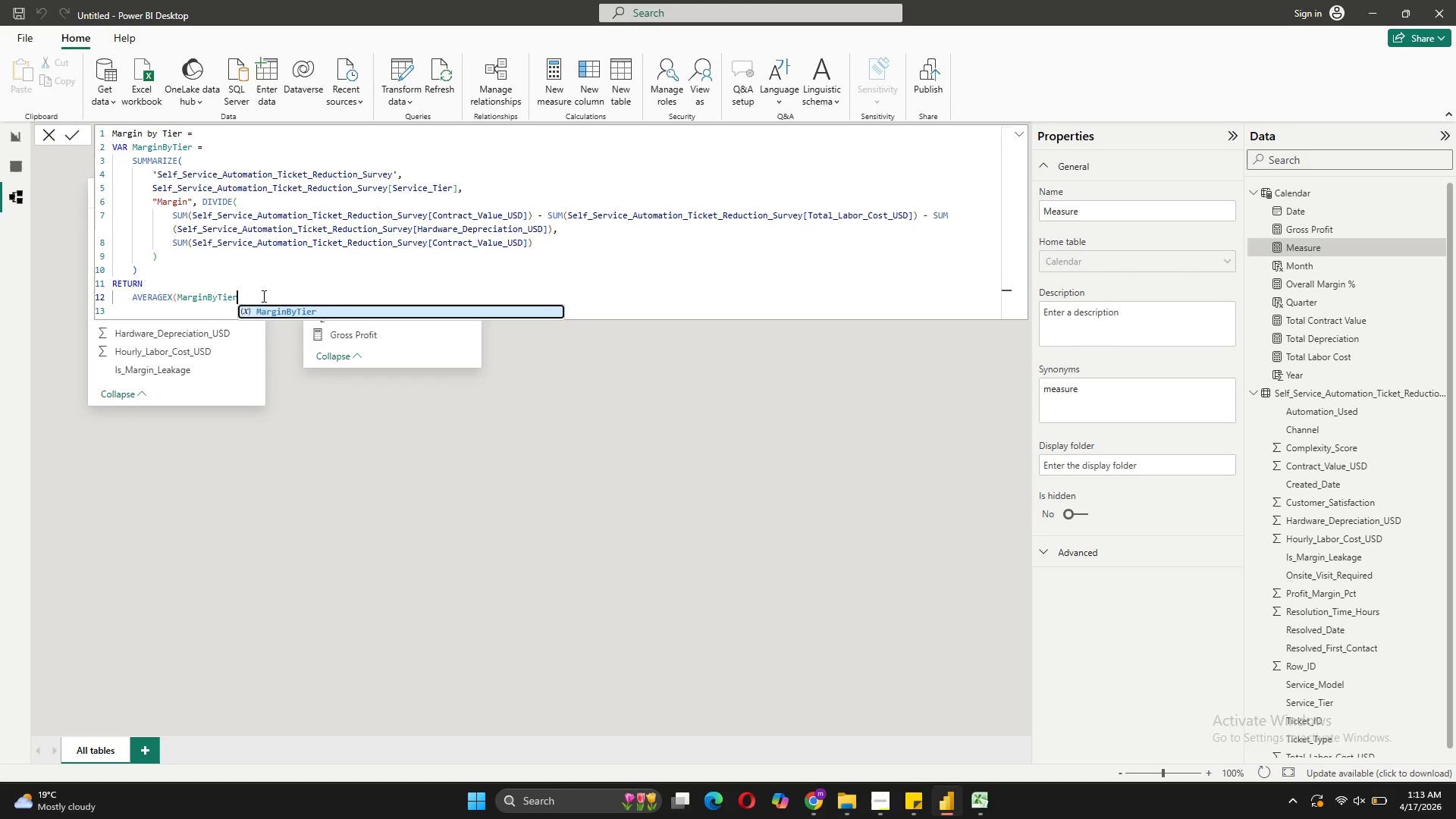 
key(Comma)
 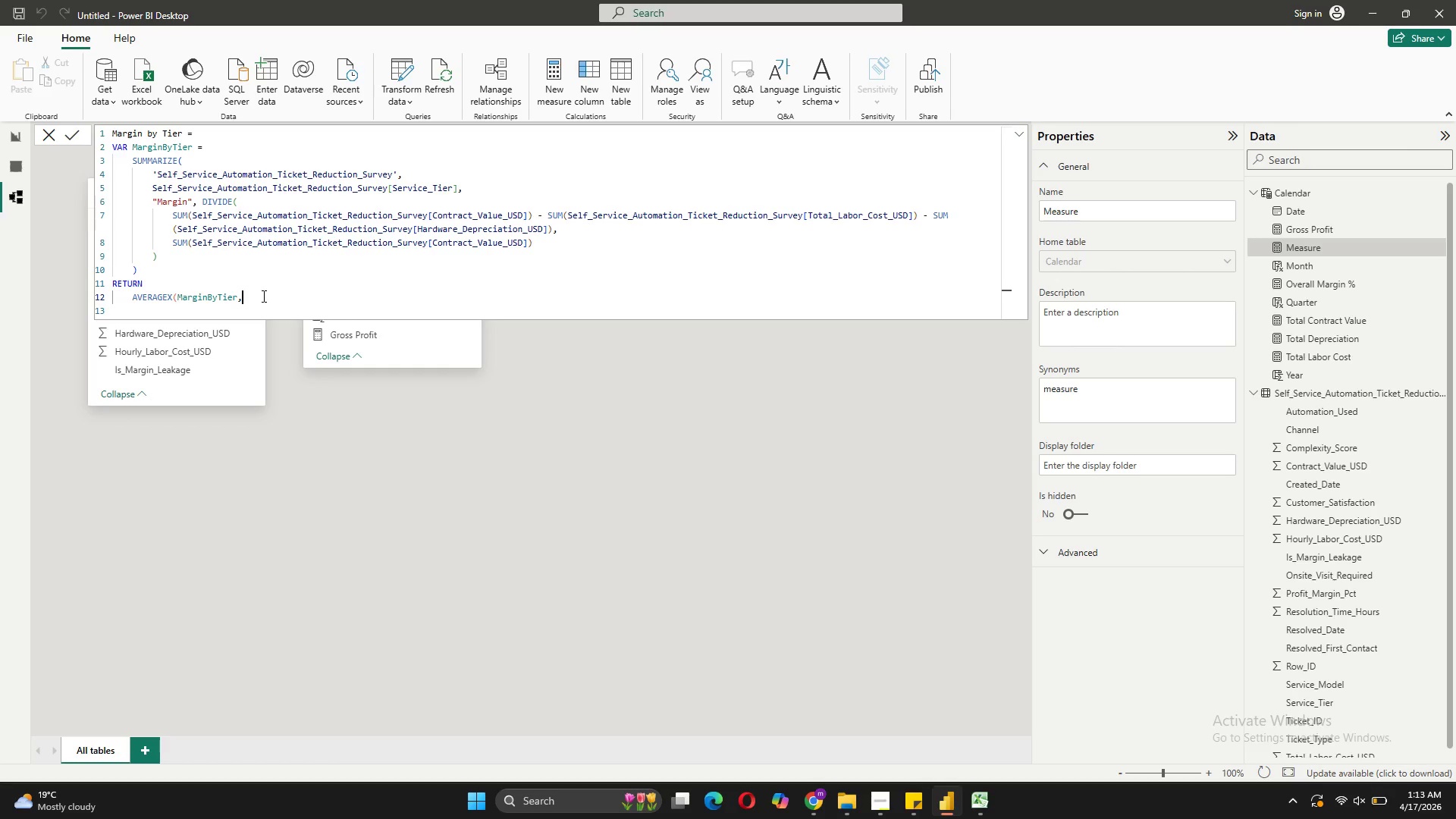 
key(Space)
 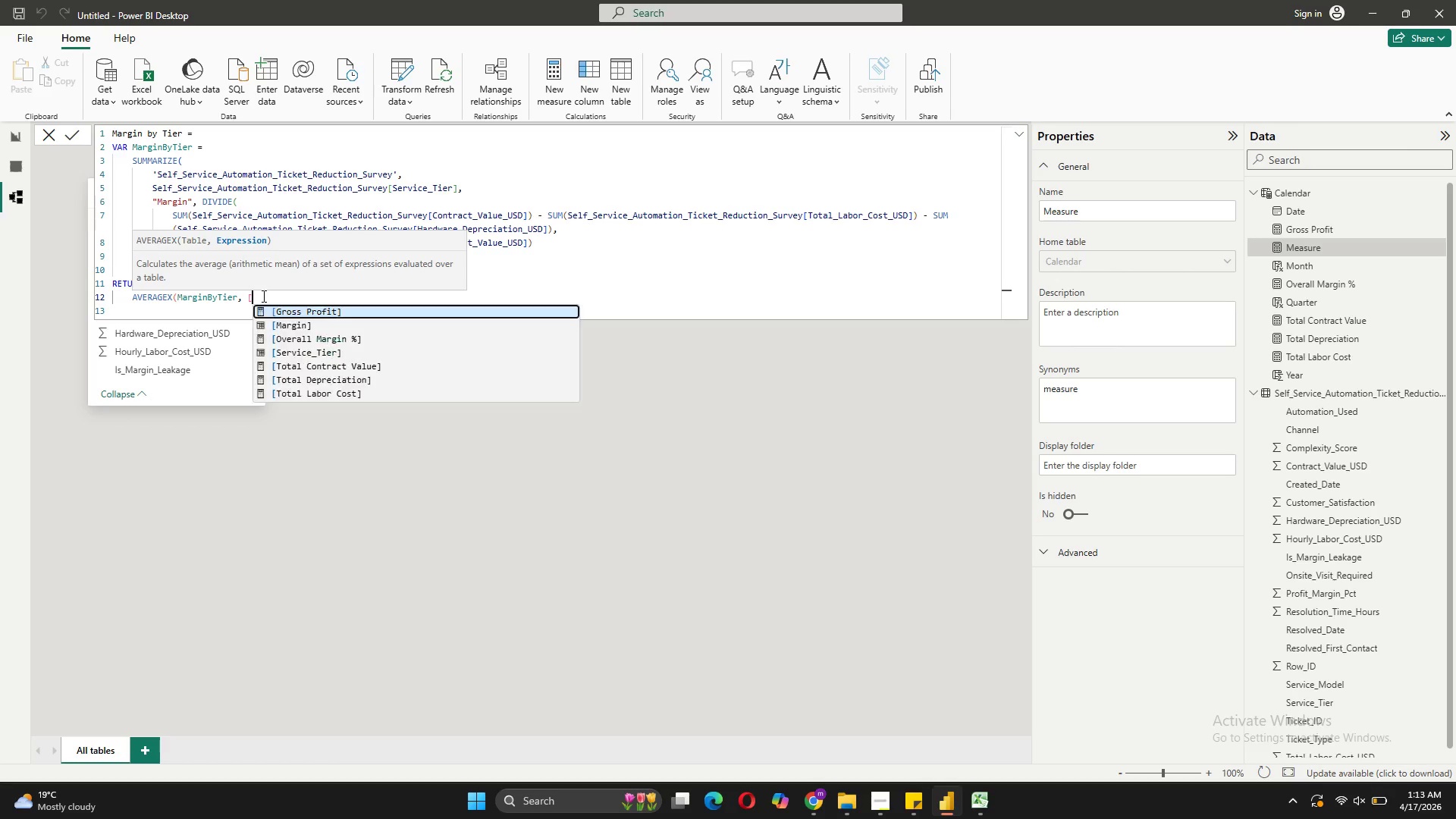 
key(BracketLeft)
 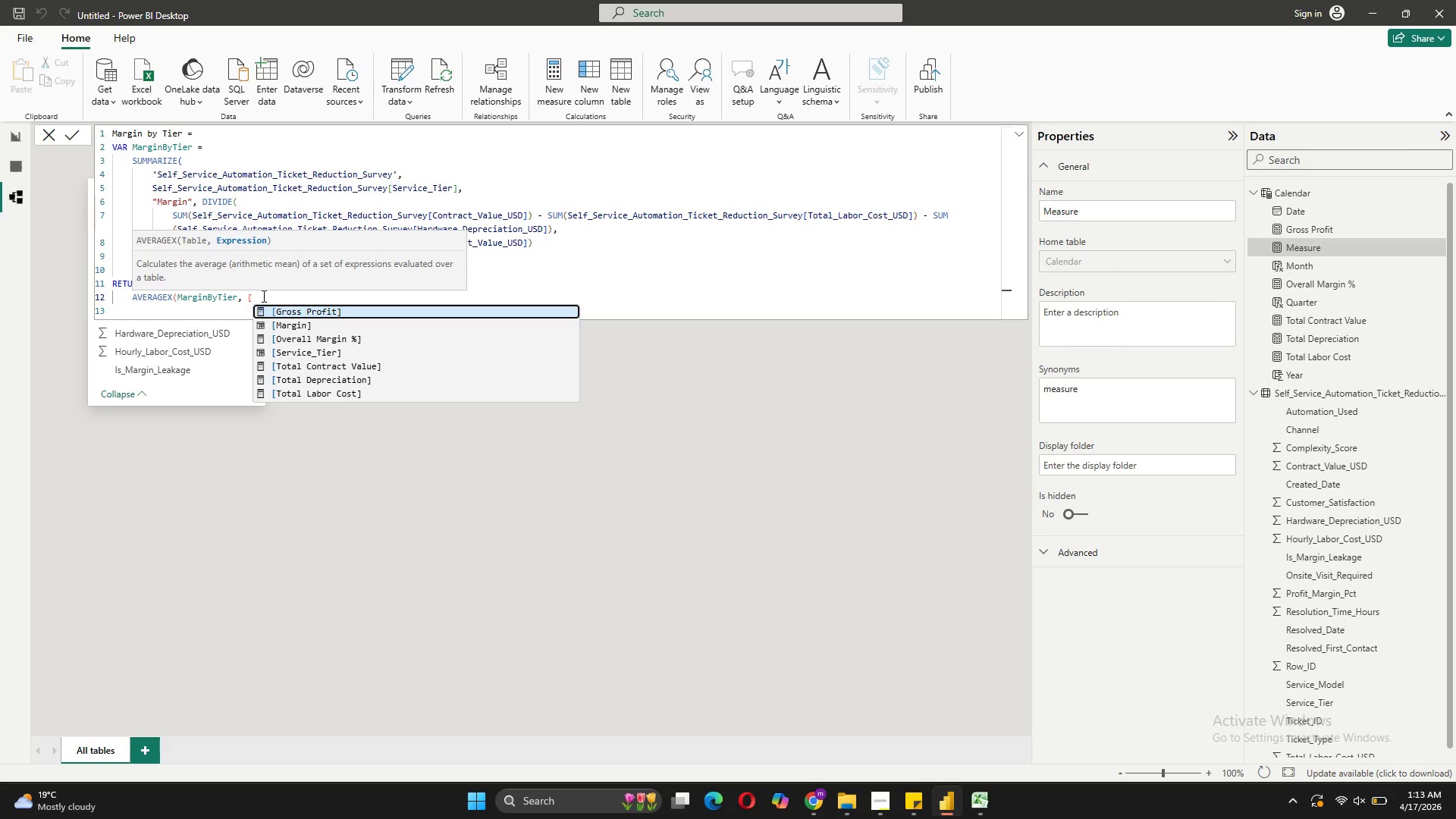 
key(CapsLock)
 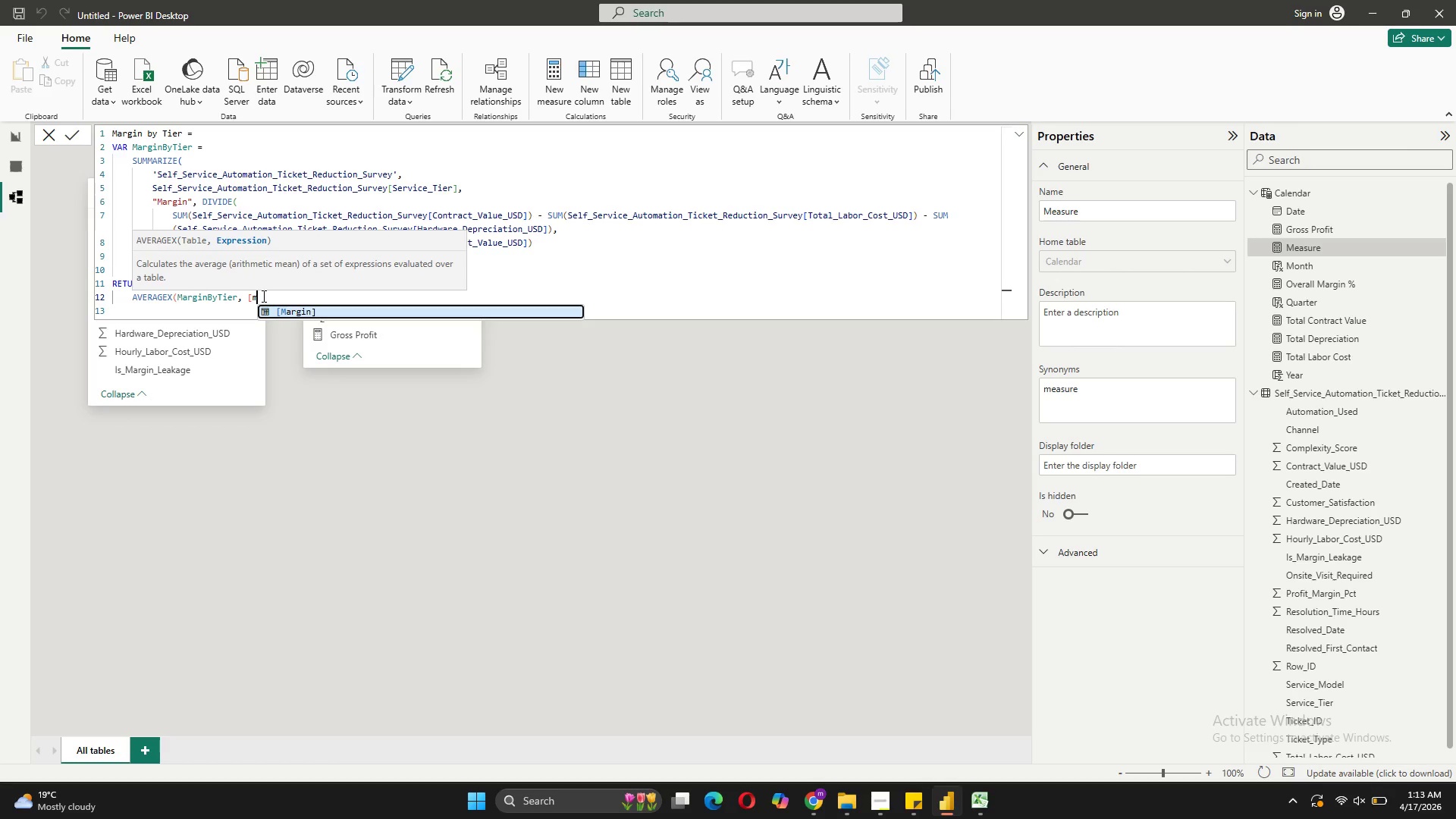 
key(M)
 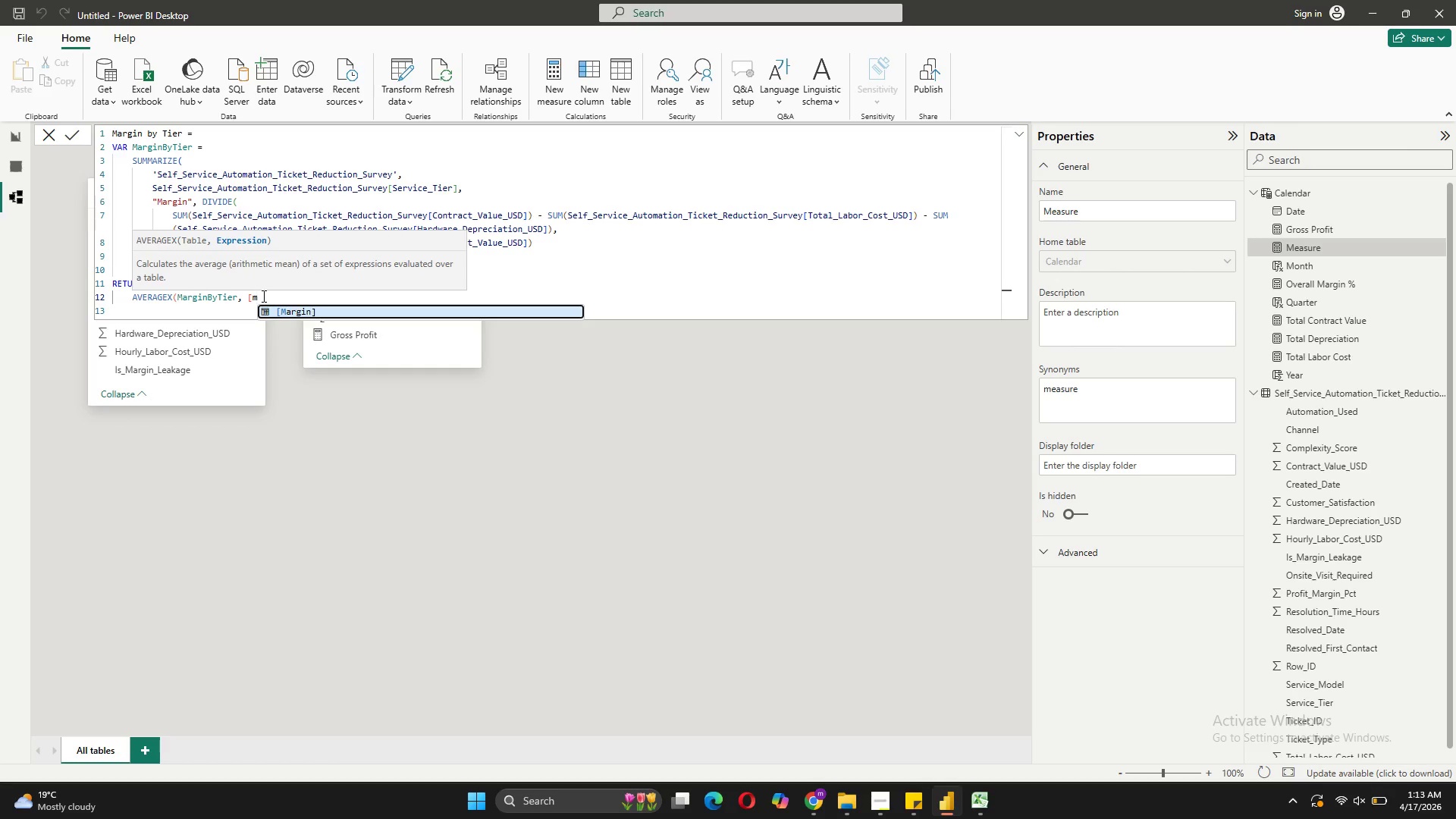 
key(Tab)
 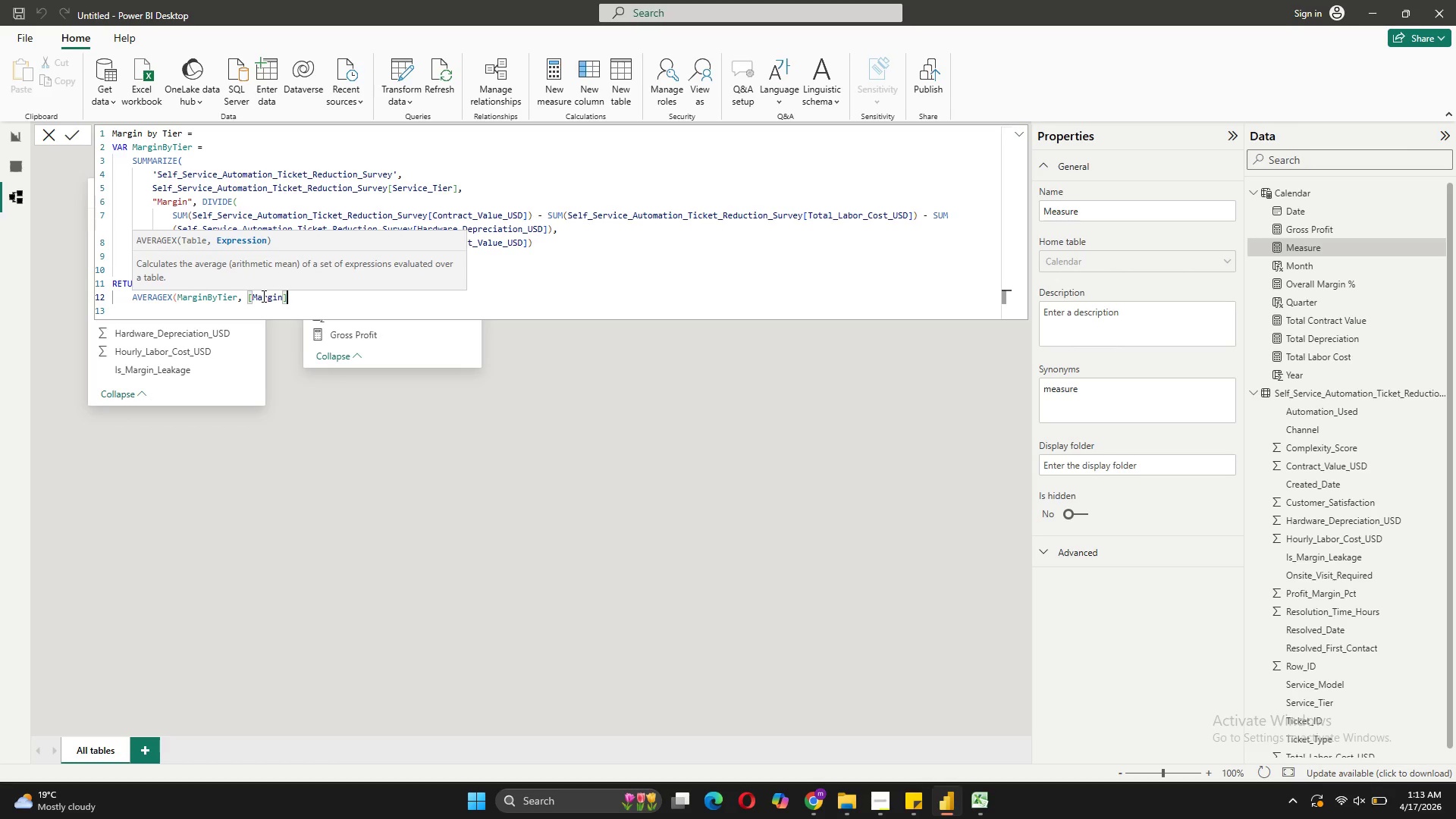 
key(Shift+0)
 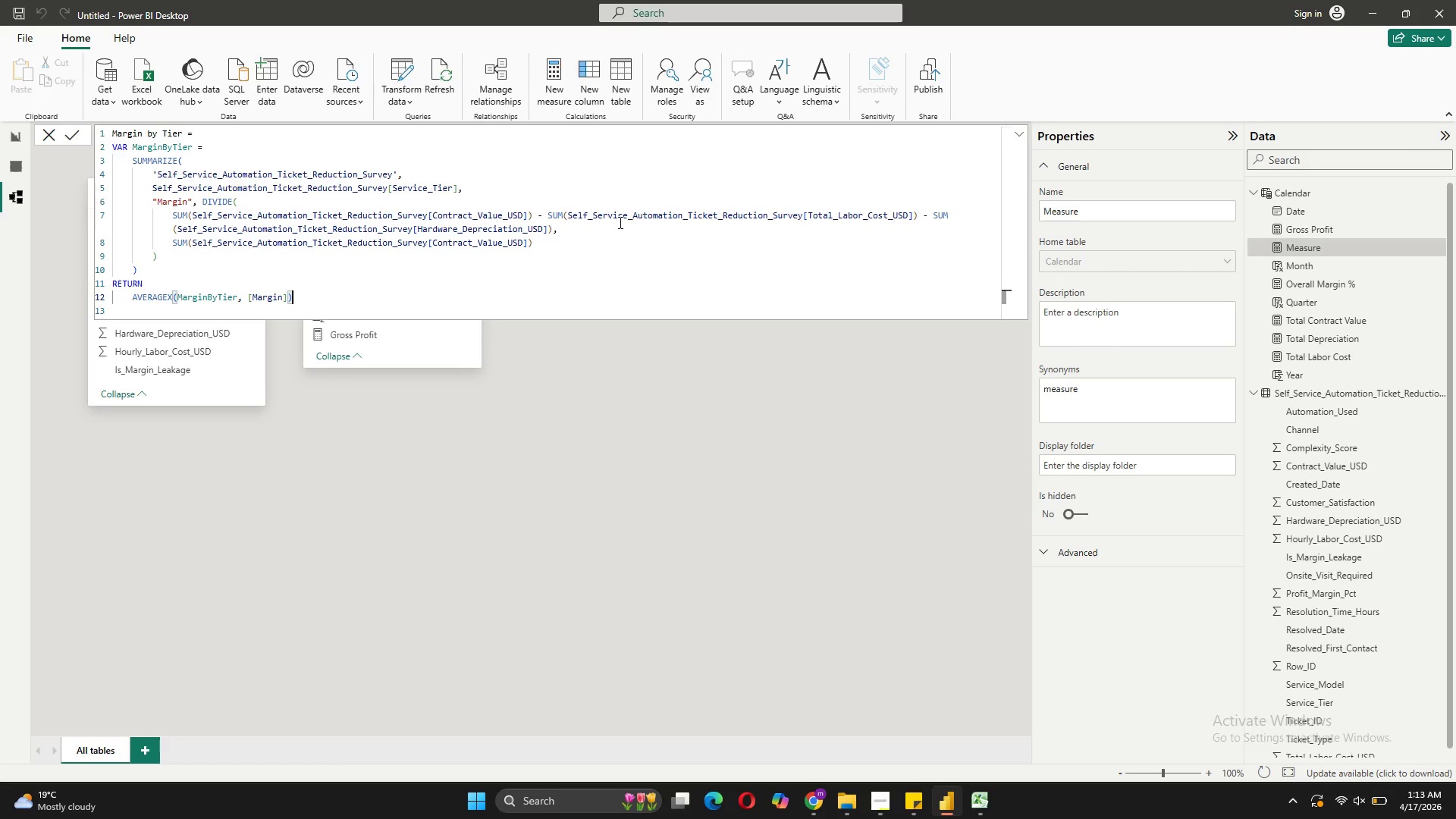 
key(Enter)
 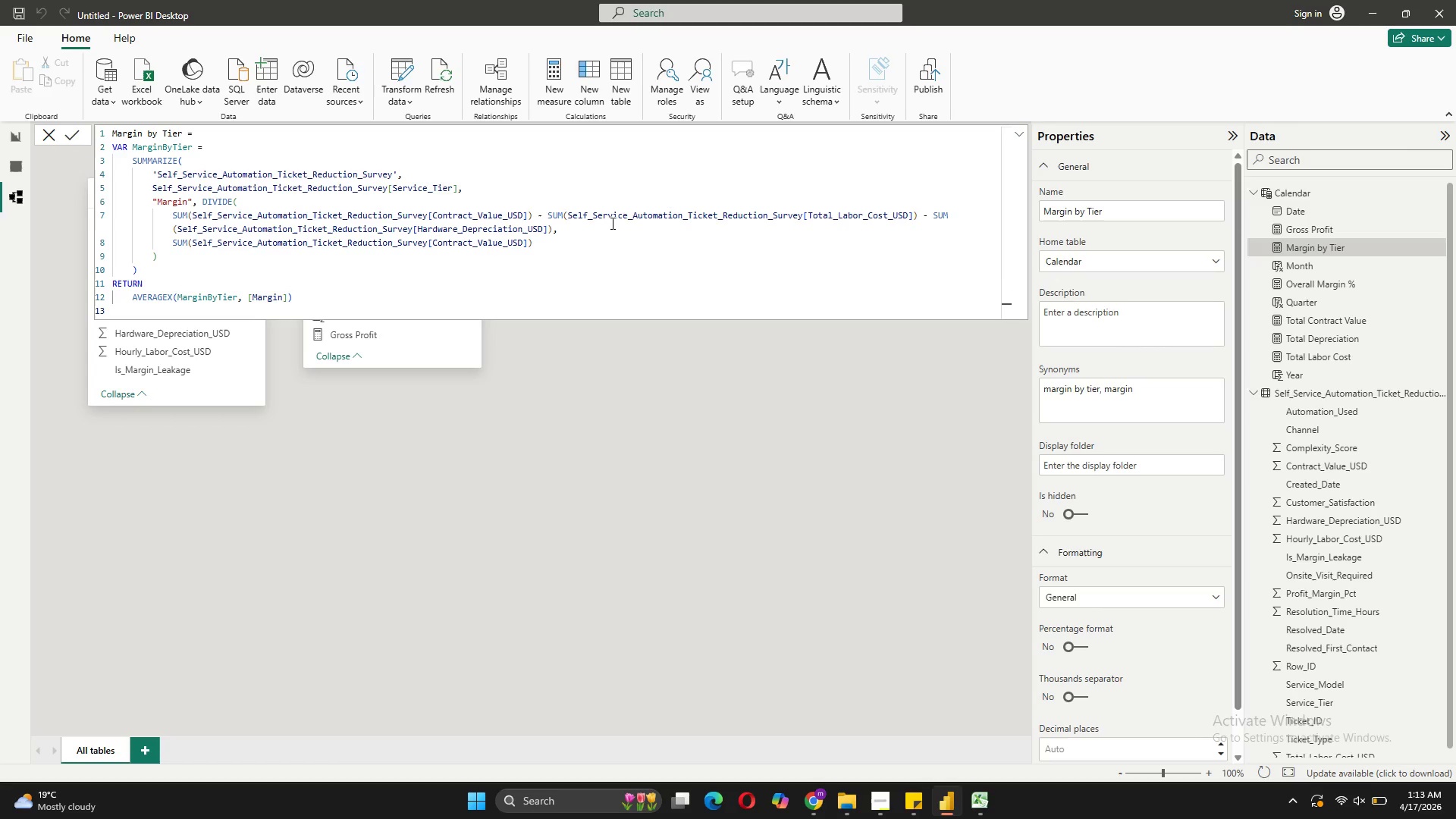 
wait(10.89)
 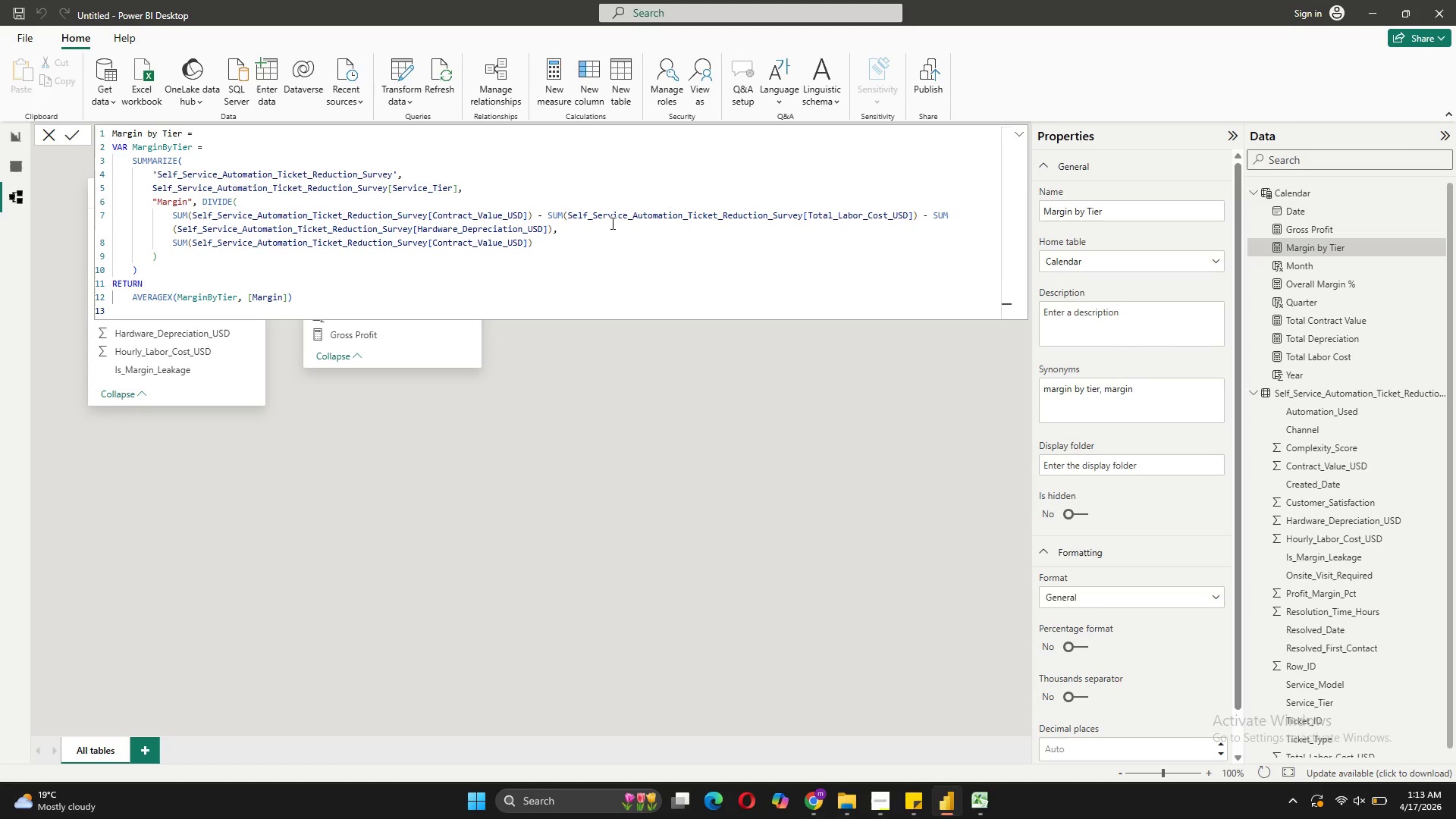 
left_click([668, 486])
 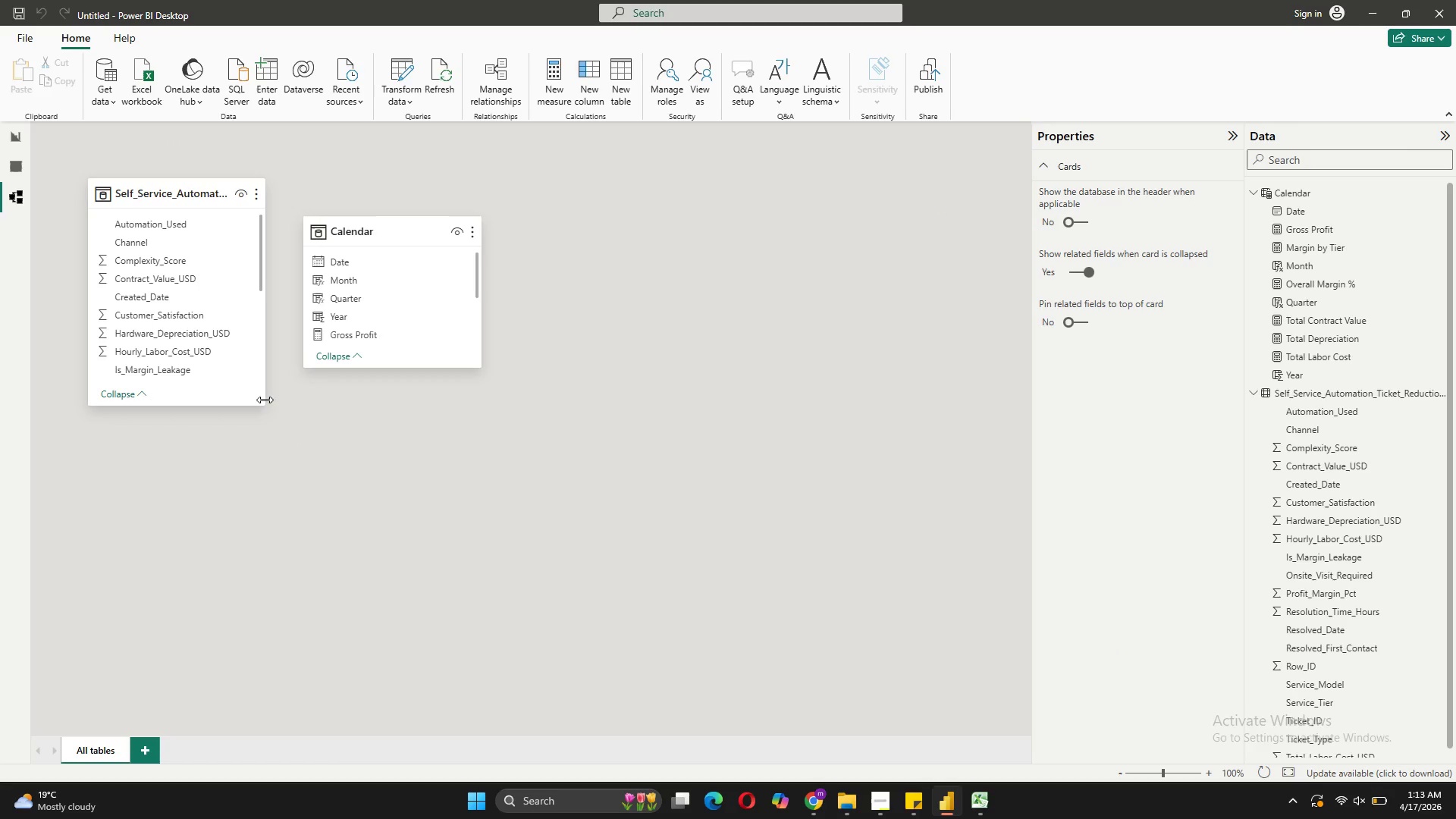 
left_click([253, 400])
 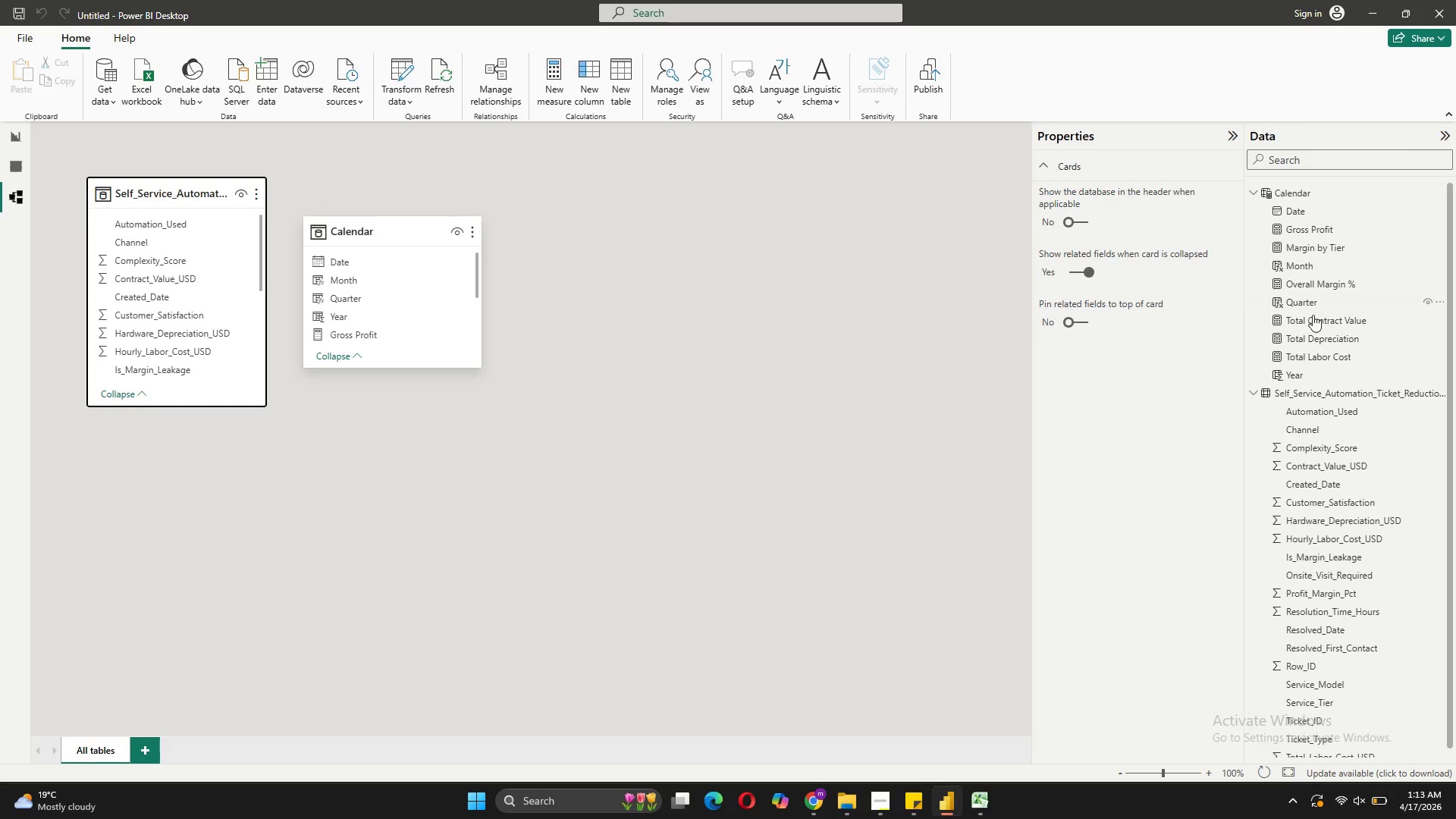 
left_click([1332, 391])
 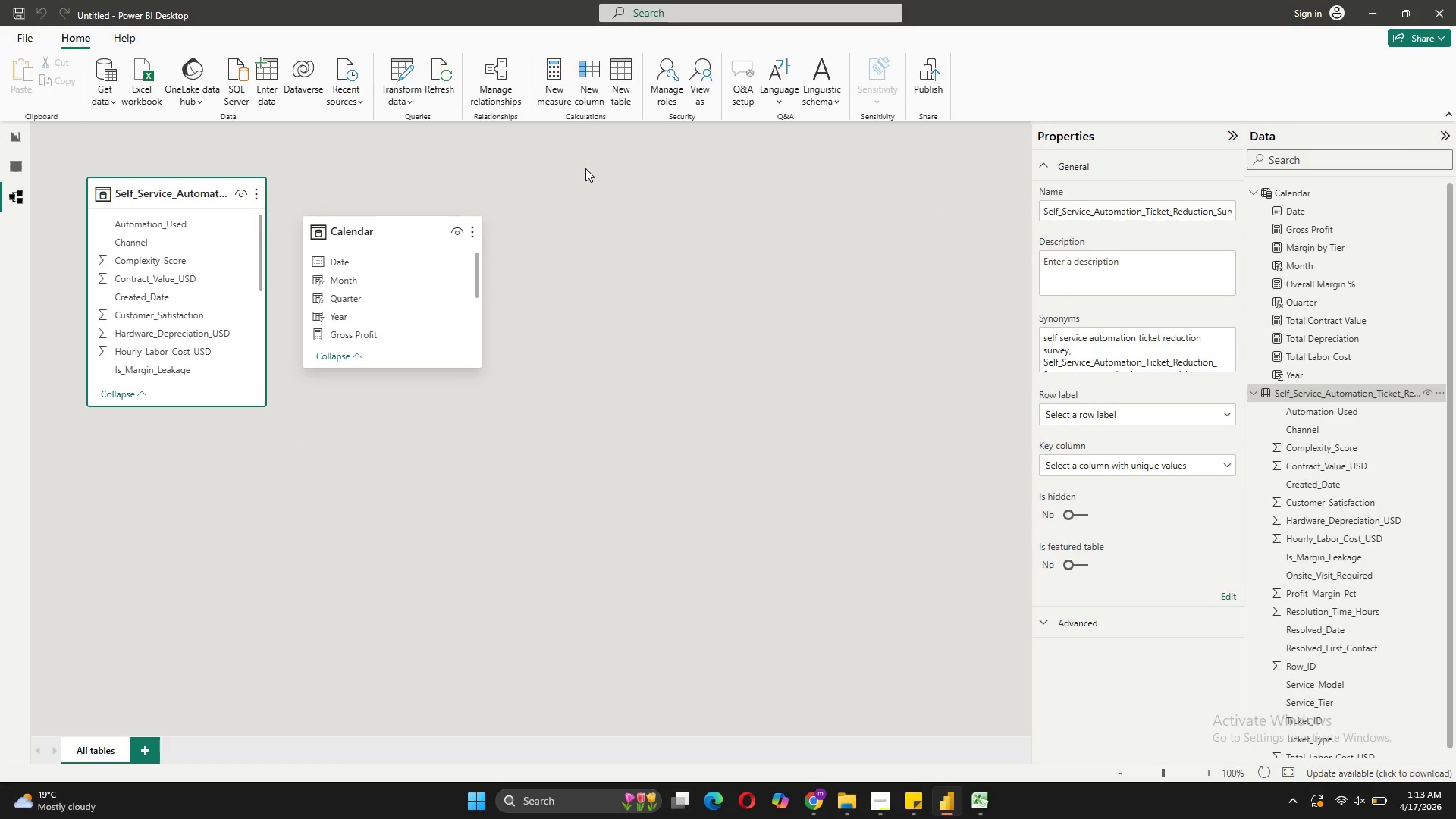 
mouse_move([551, 99])
 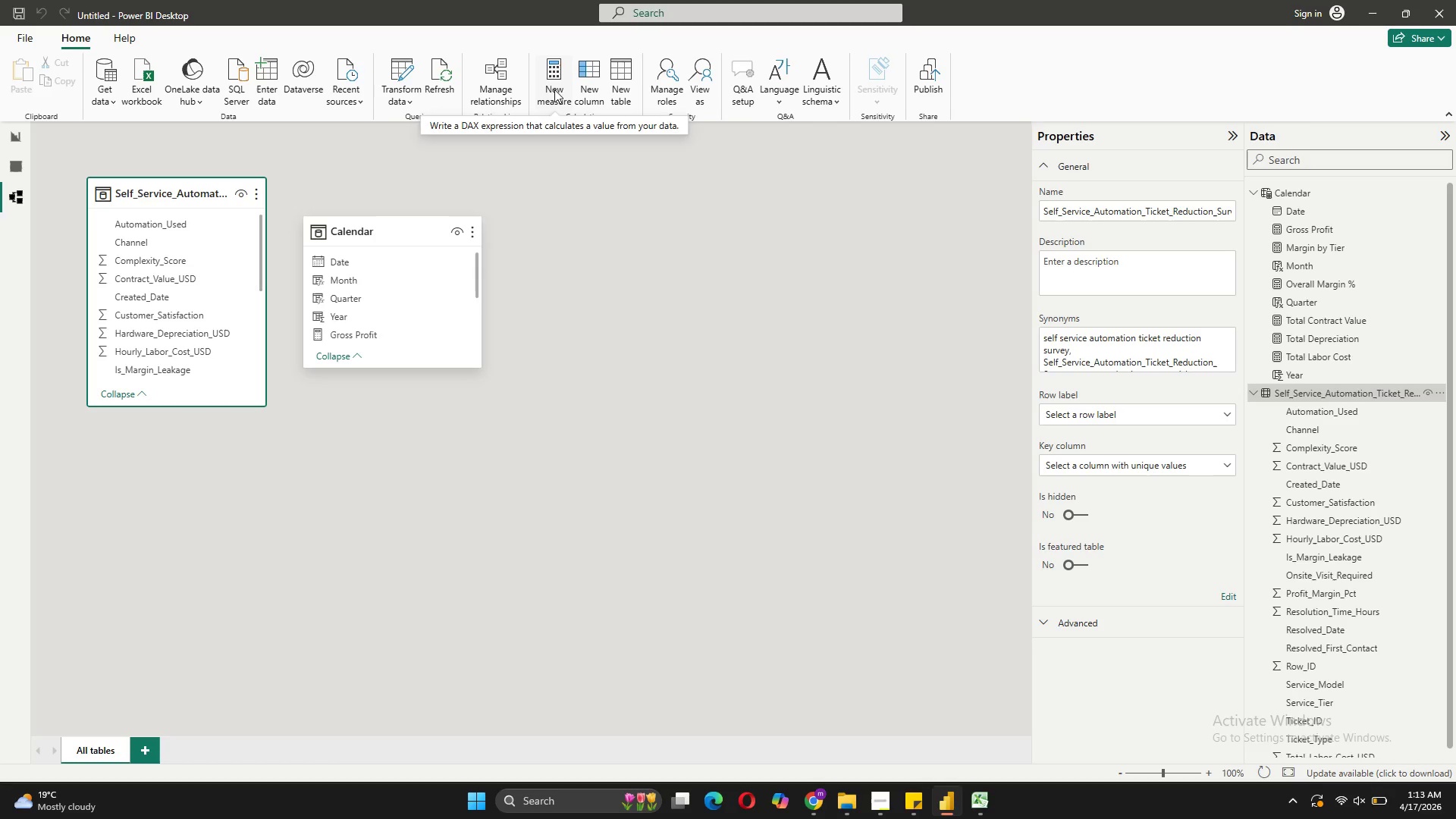 
left_click([556, 89])
 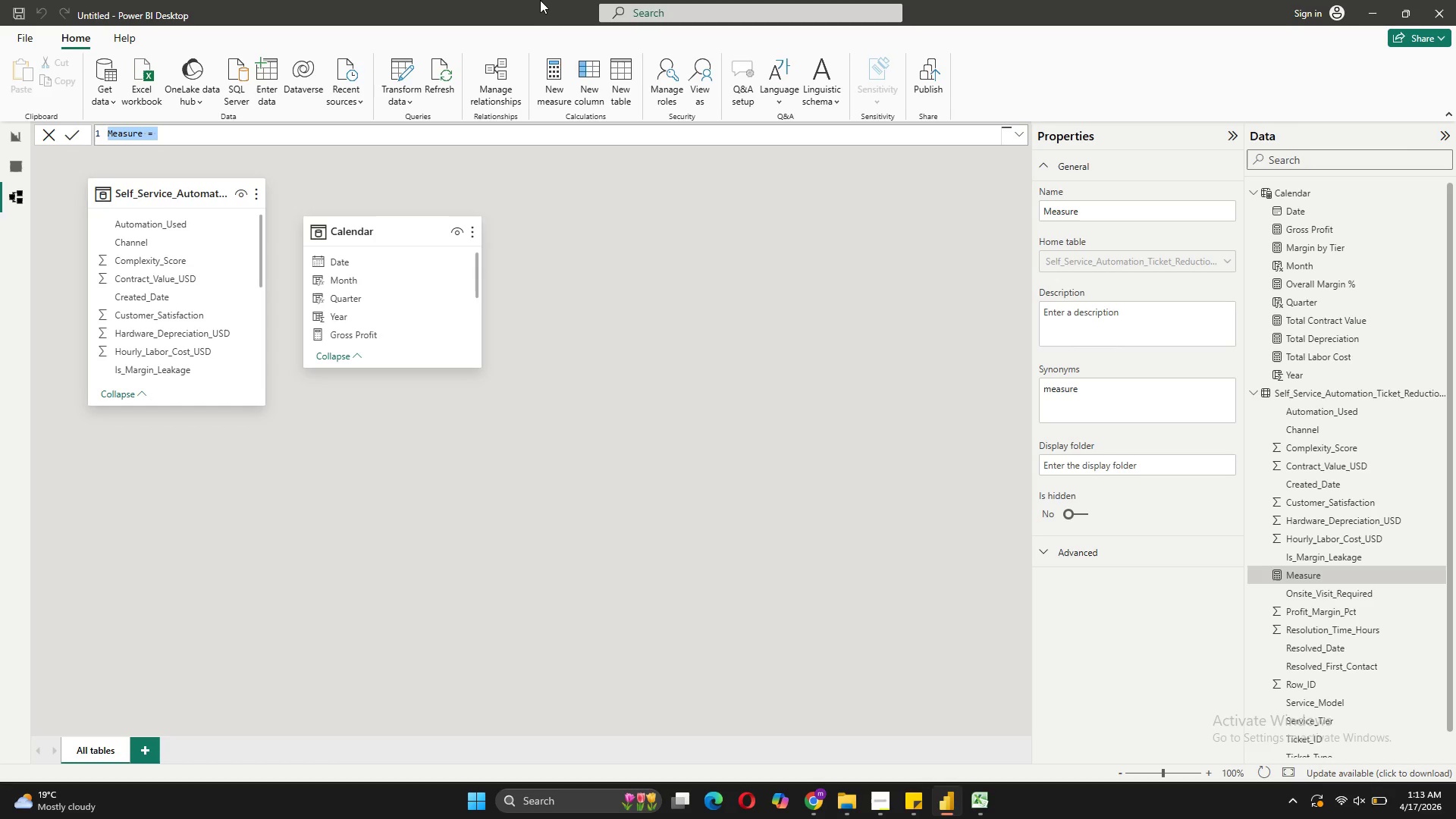 
wait(18.67)
 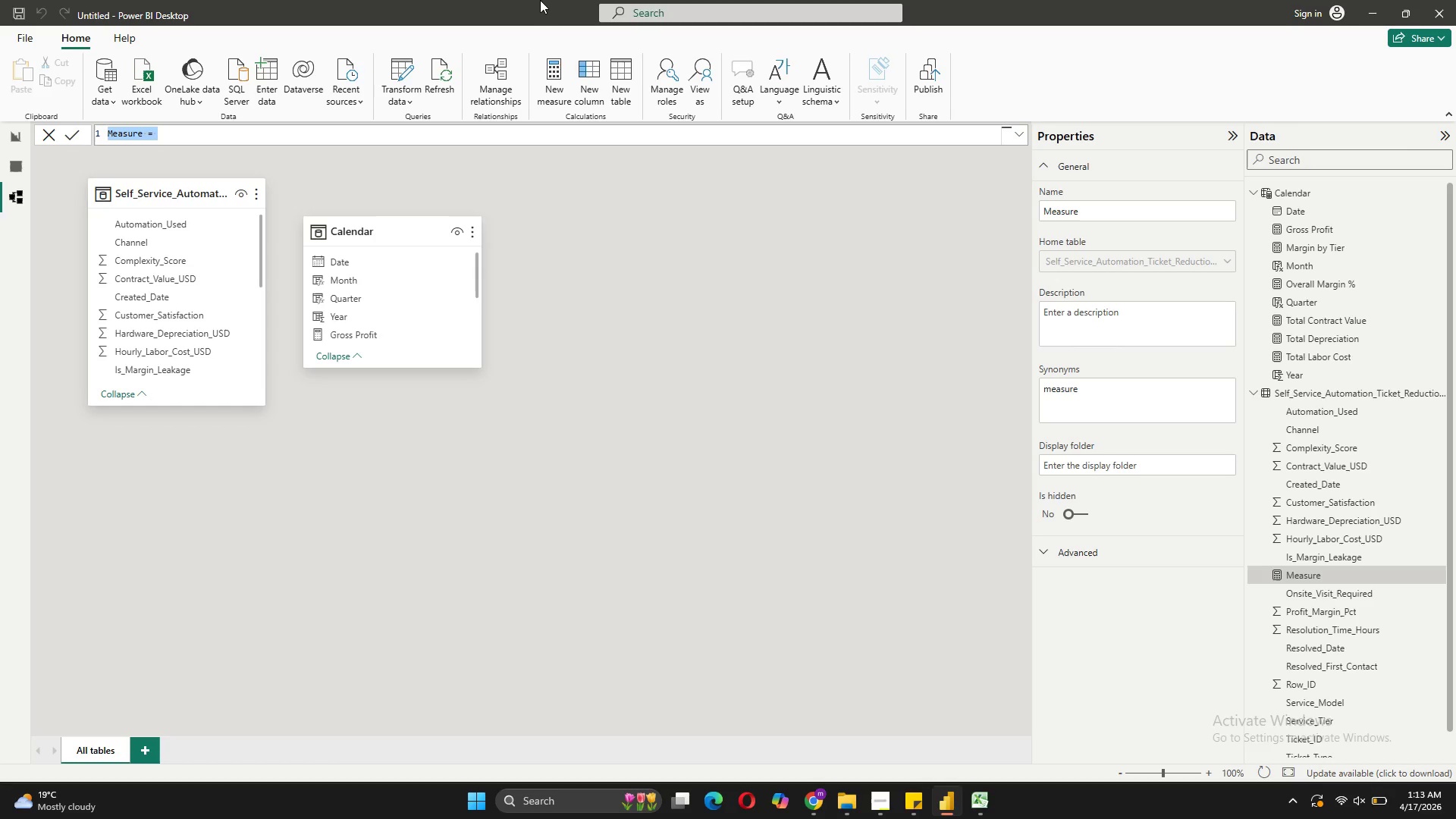 
type(Mean Resolution Time = aver)
 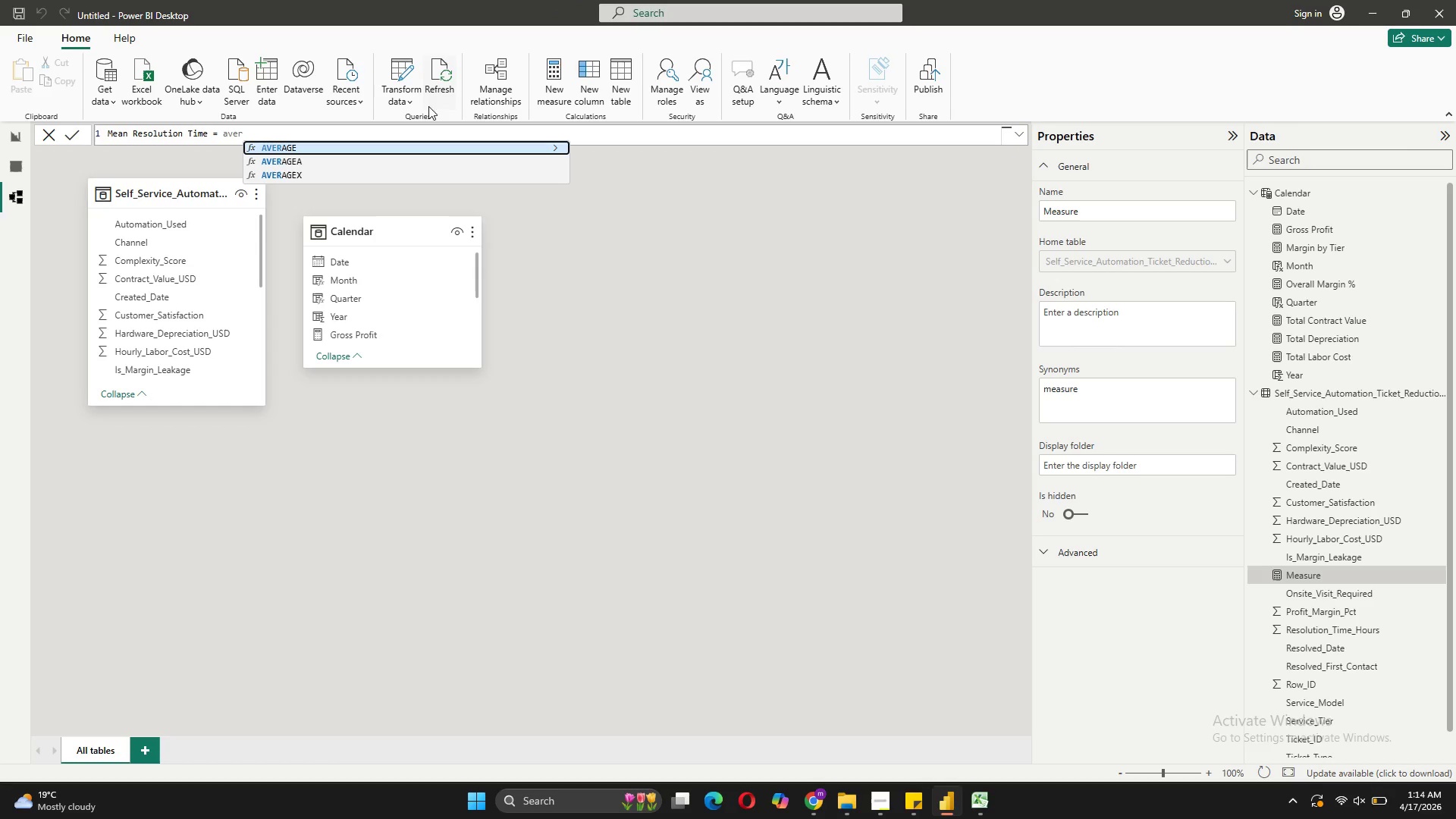 
left_click([413, 151])
 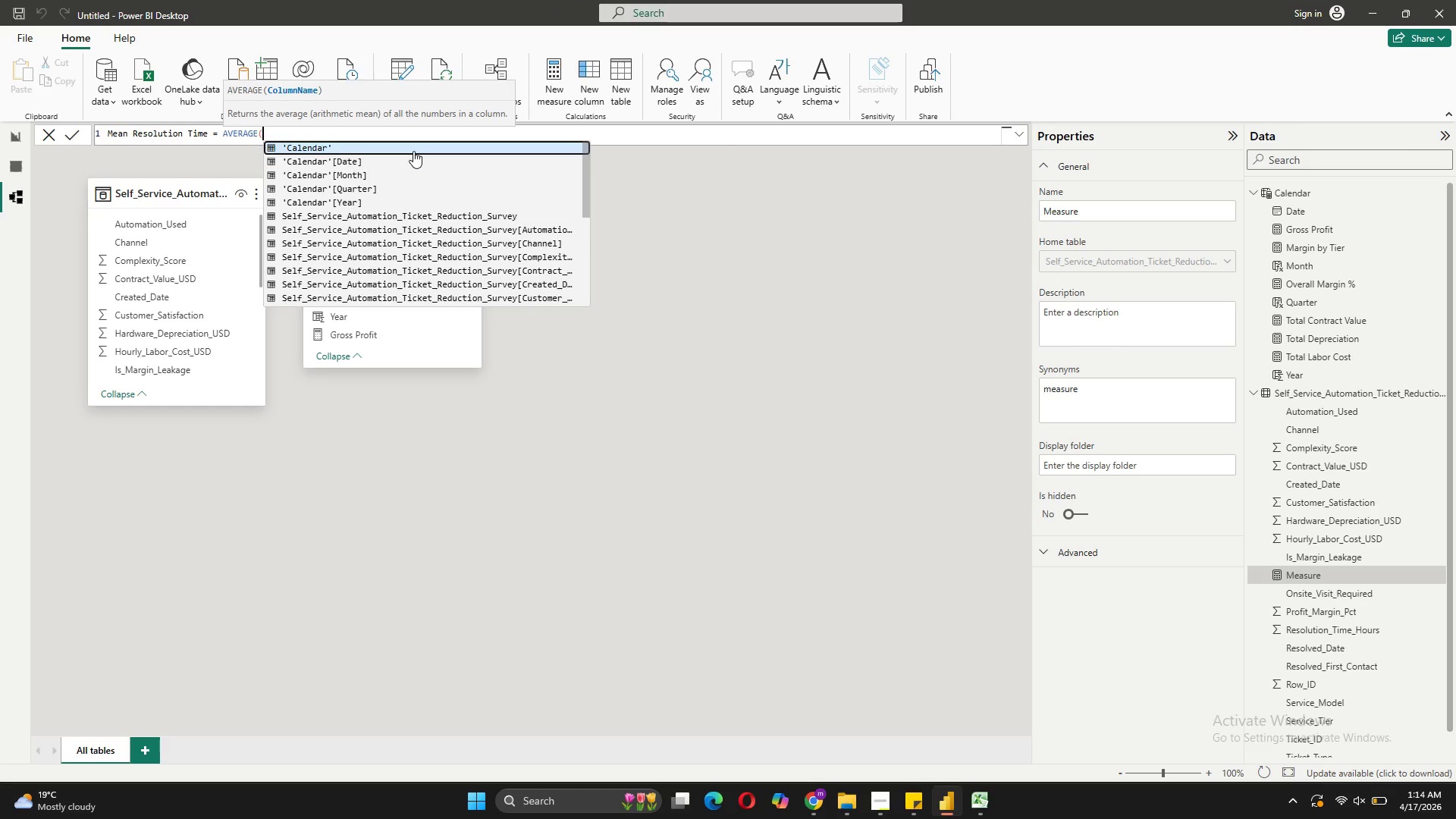 
key(Quote)
 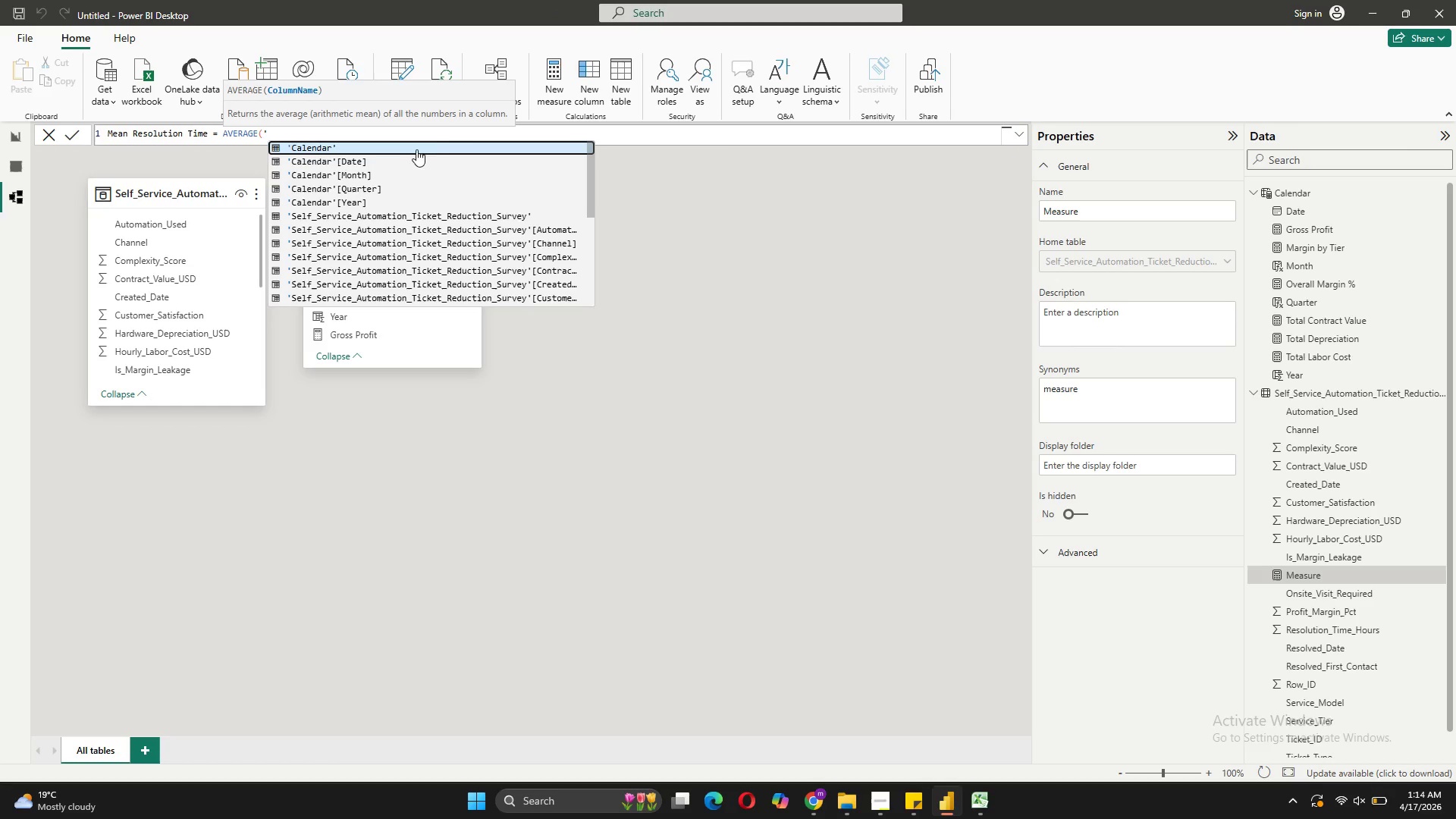 
scroll: coordinate [452, 236], scroll_direction: down, amount: 2.0
 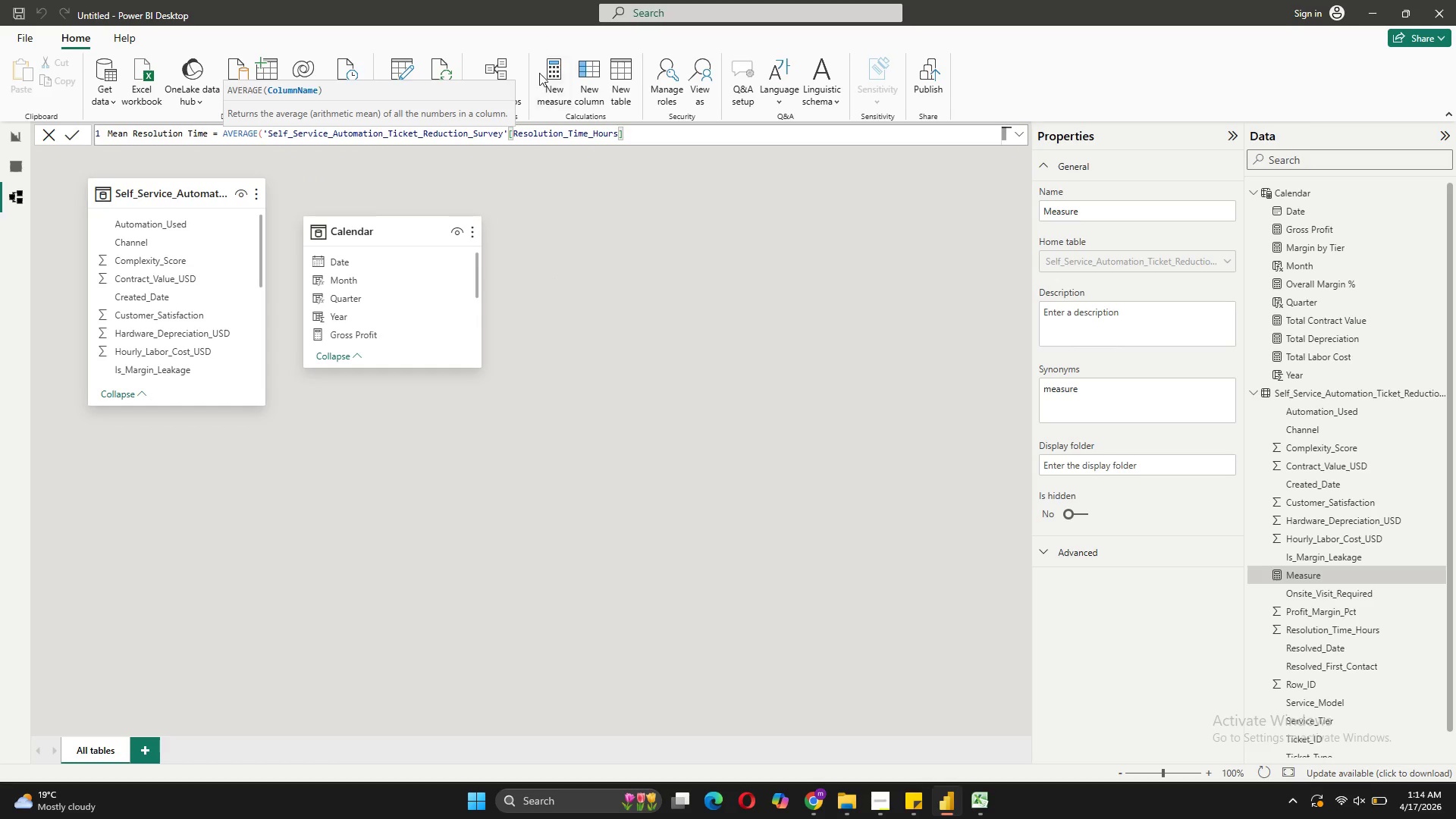 
wait(12.58)
 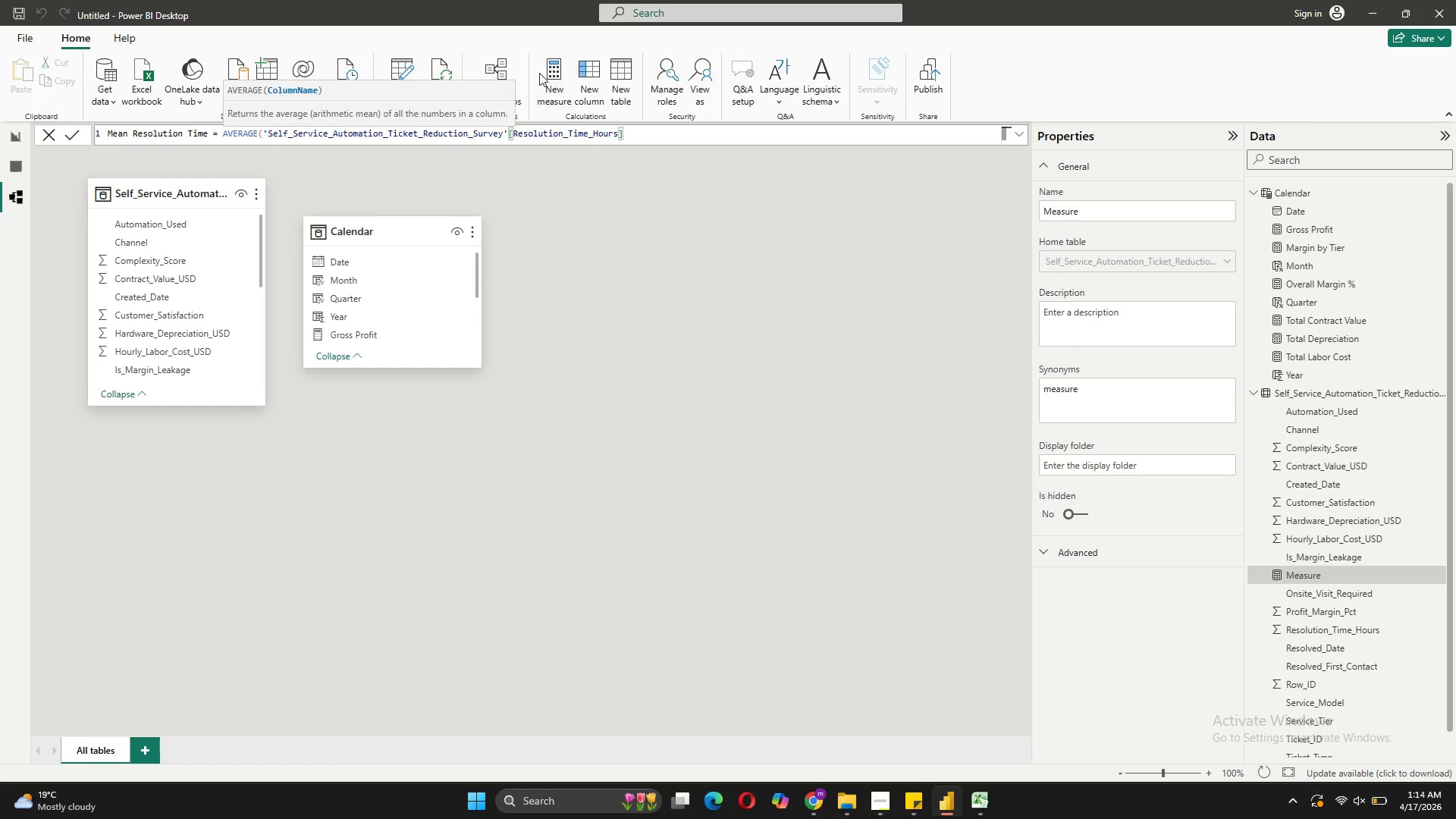 
key(Enter)
 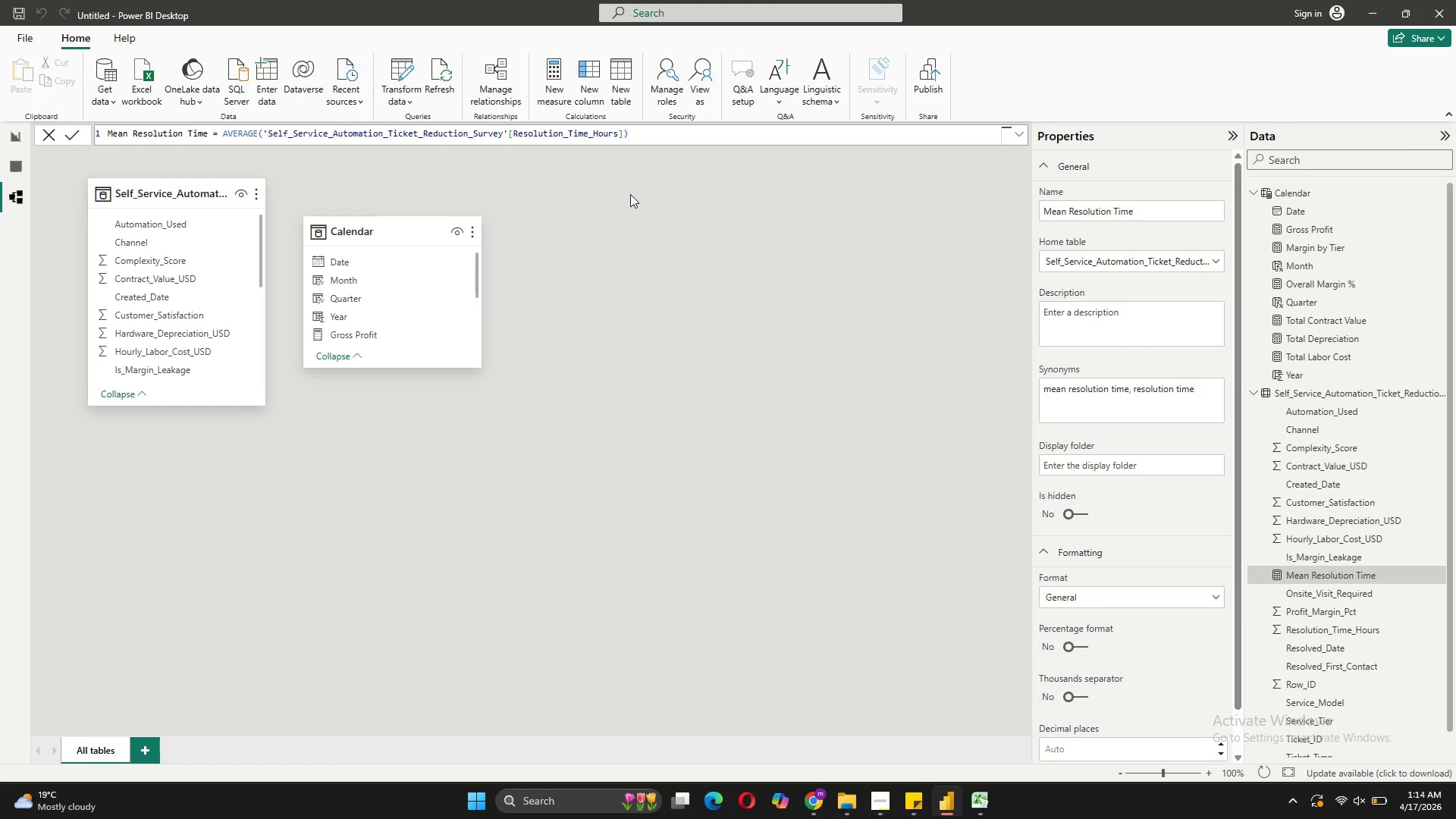 
wait(8.39)
 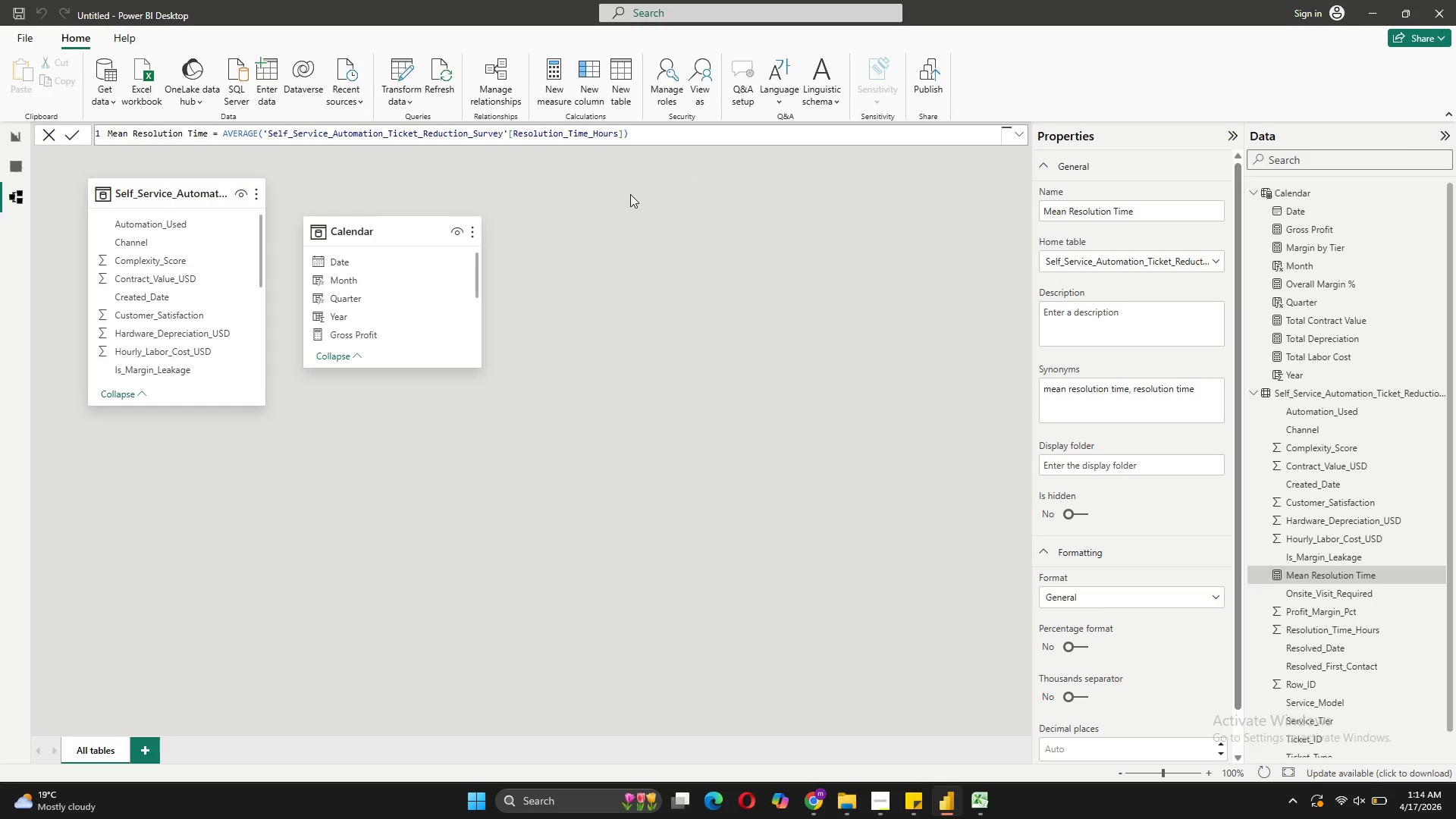 
left_click([568, 91])
 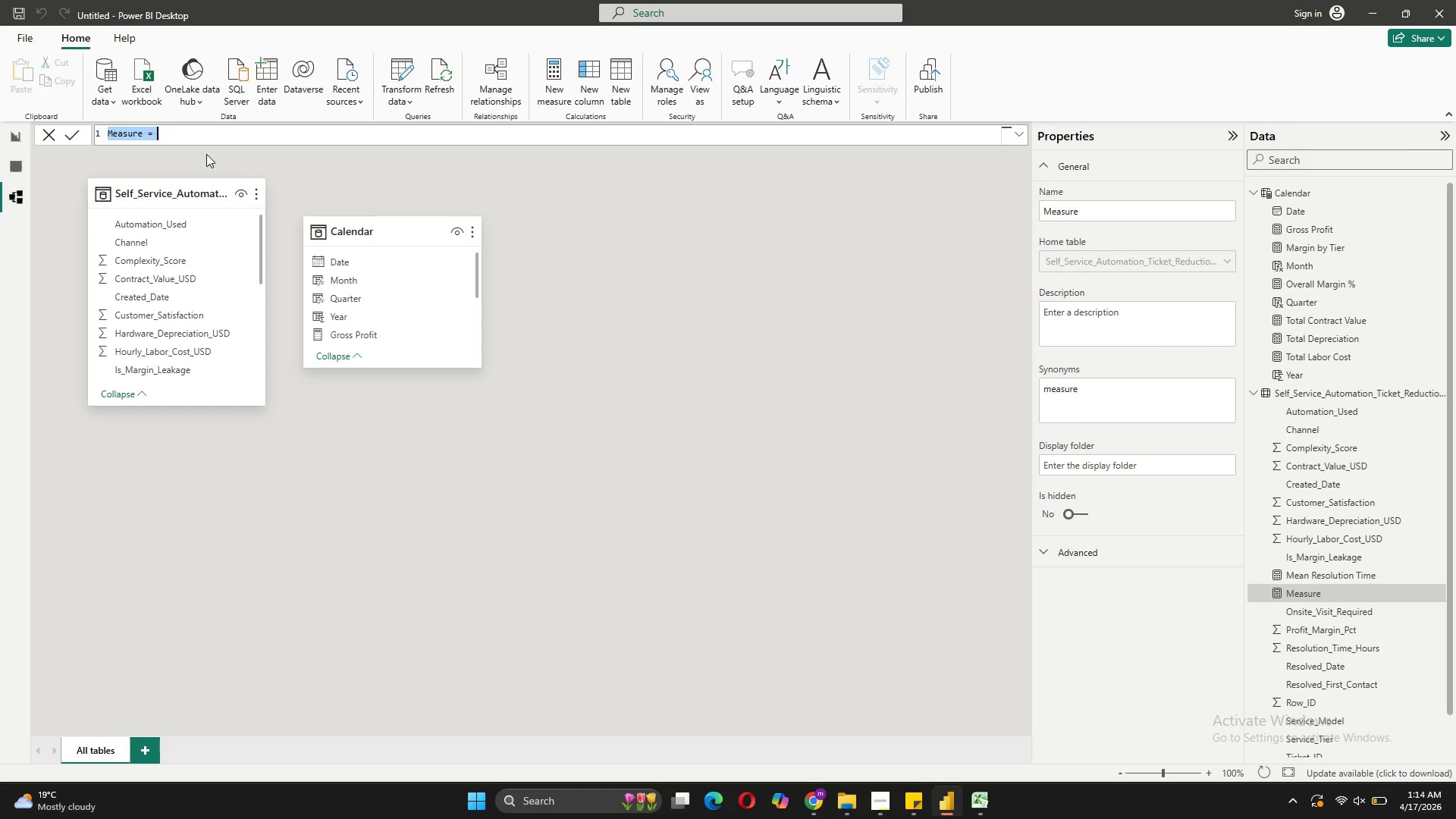 
wait(9.38)
 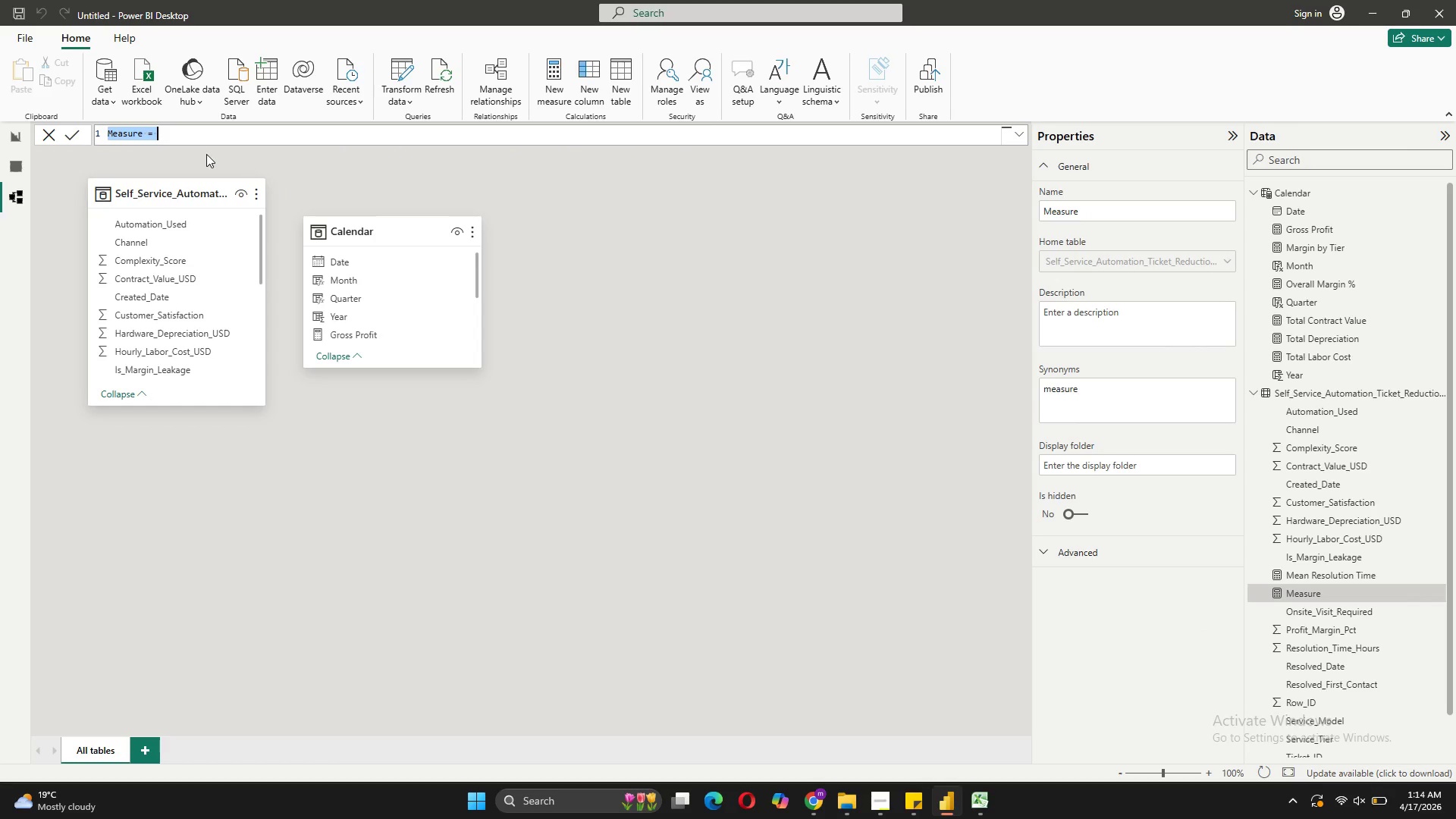 
type(std)
key(Backspace)
key(Backspace)
key(Backspace)
type(StdDex Resolution Time = STDEV.P()
 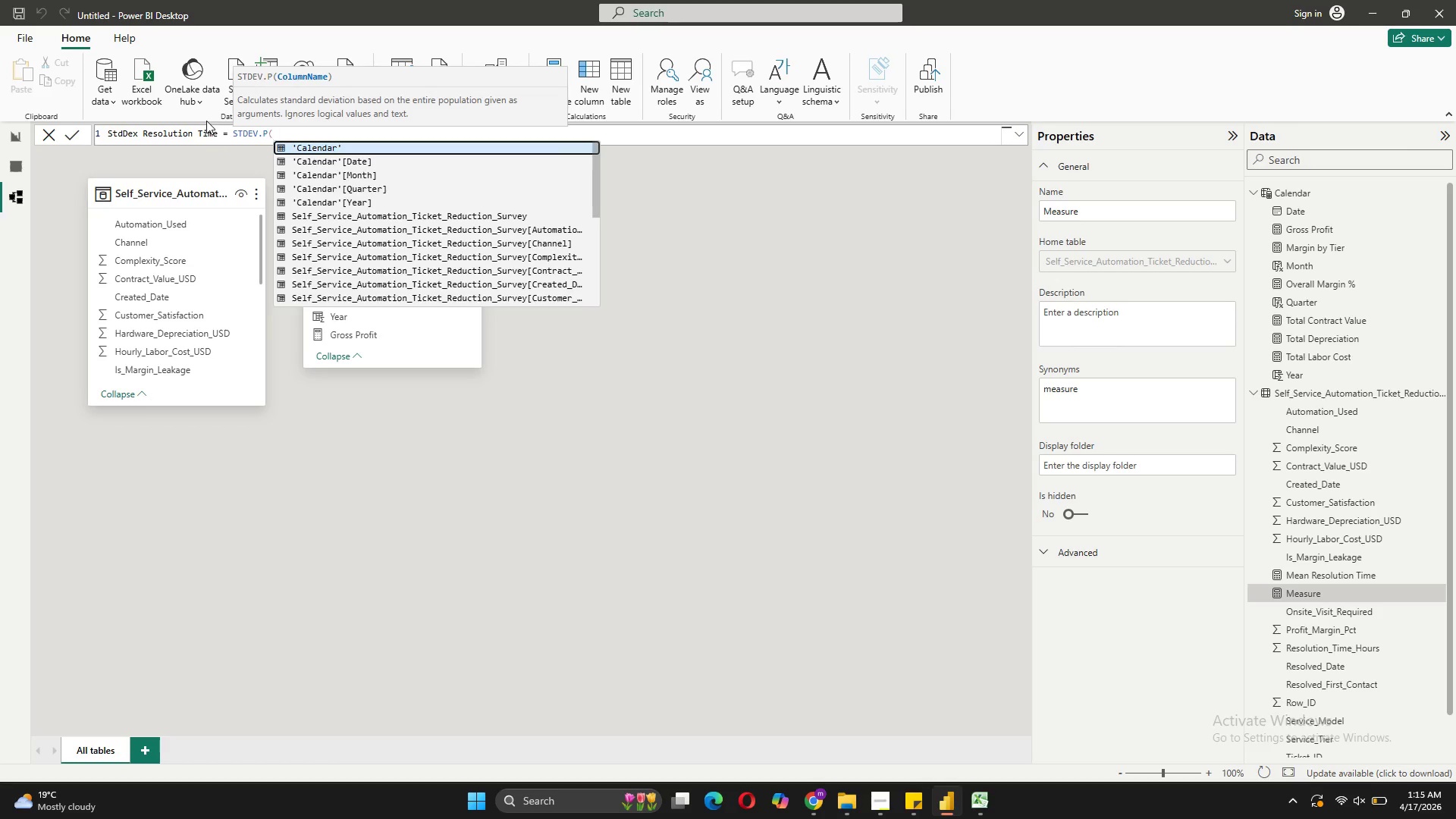 
scroll: coordinate [570, 269], scroll_direction: down, amount: 3.0
 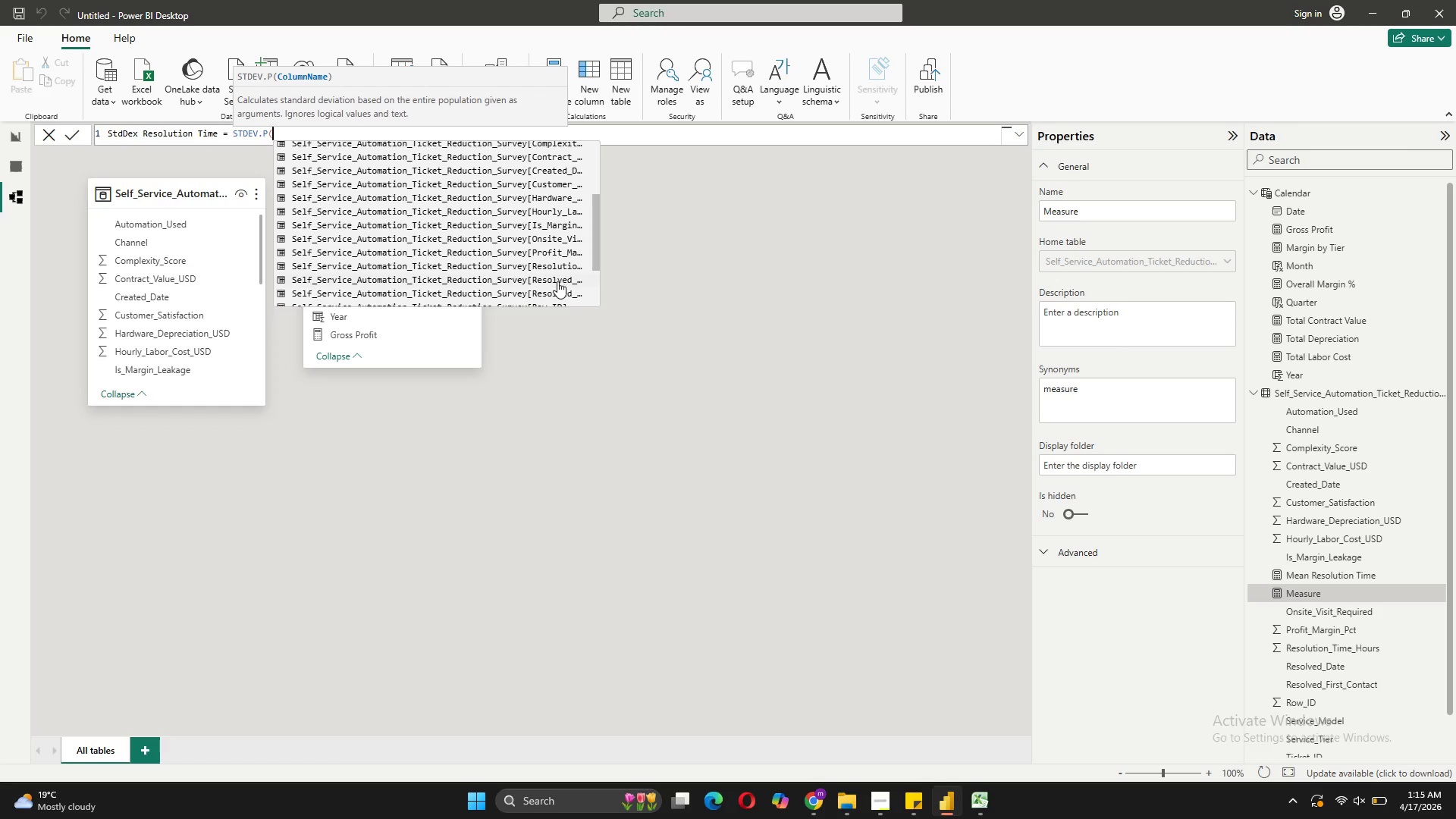 
left_click([557, 281])
 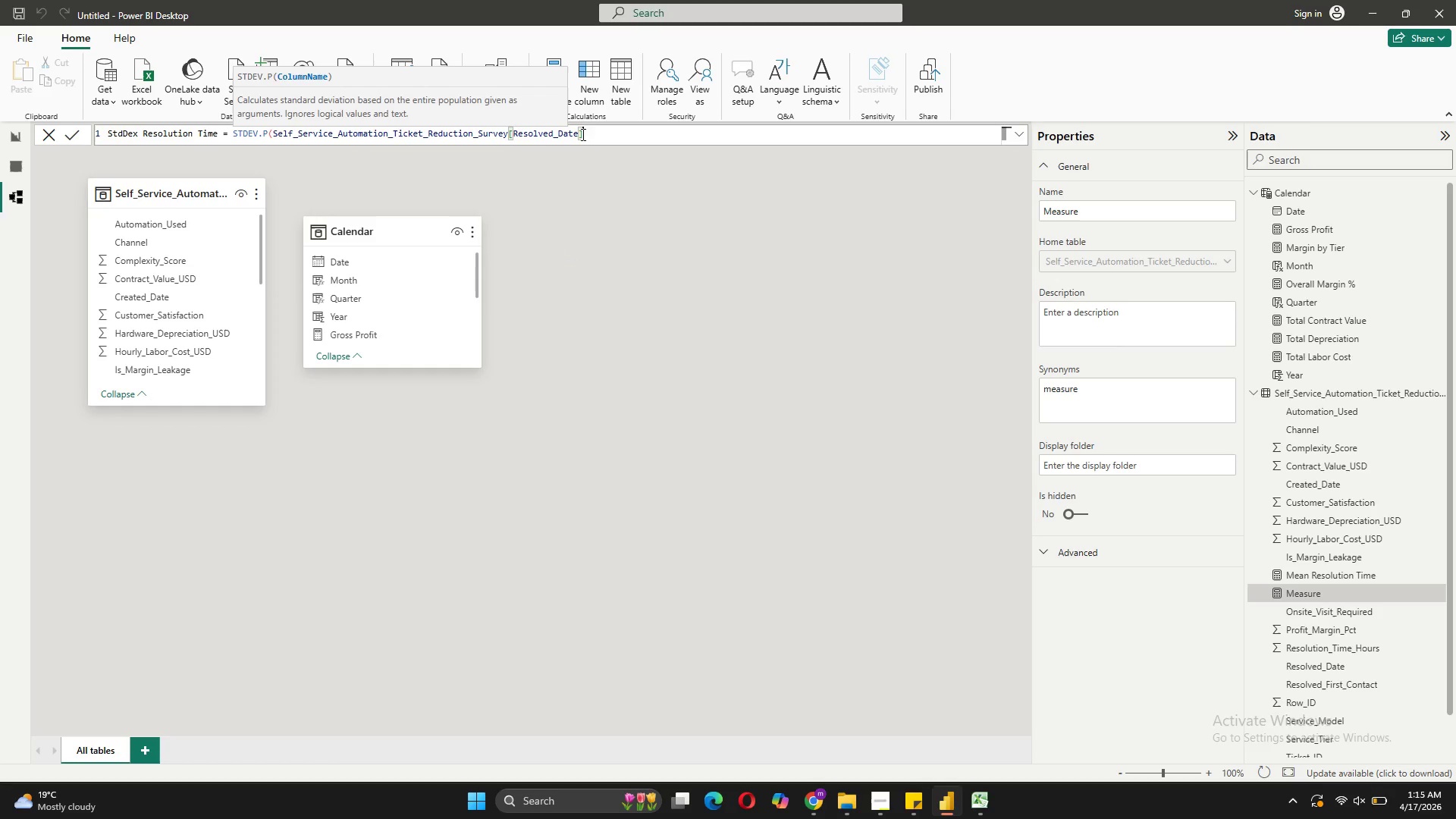 
left_click_drag(start_coordinate=[588, 133], to_coordinate=[507, 134])
 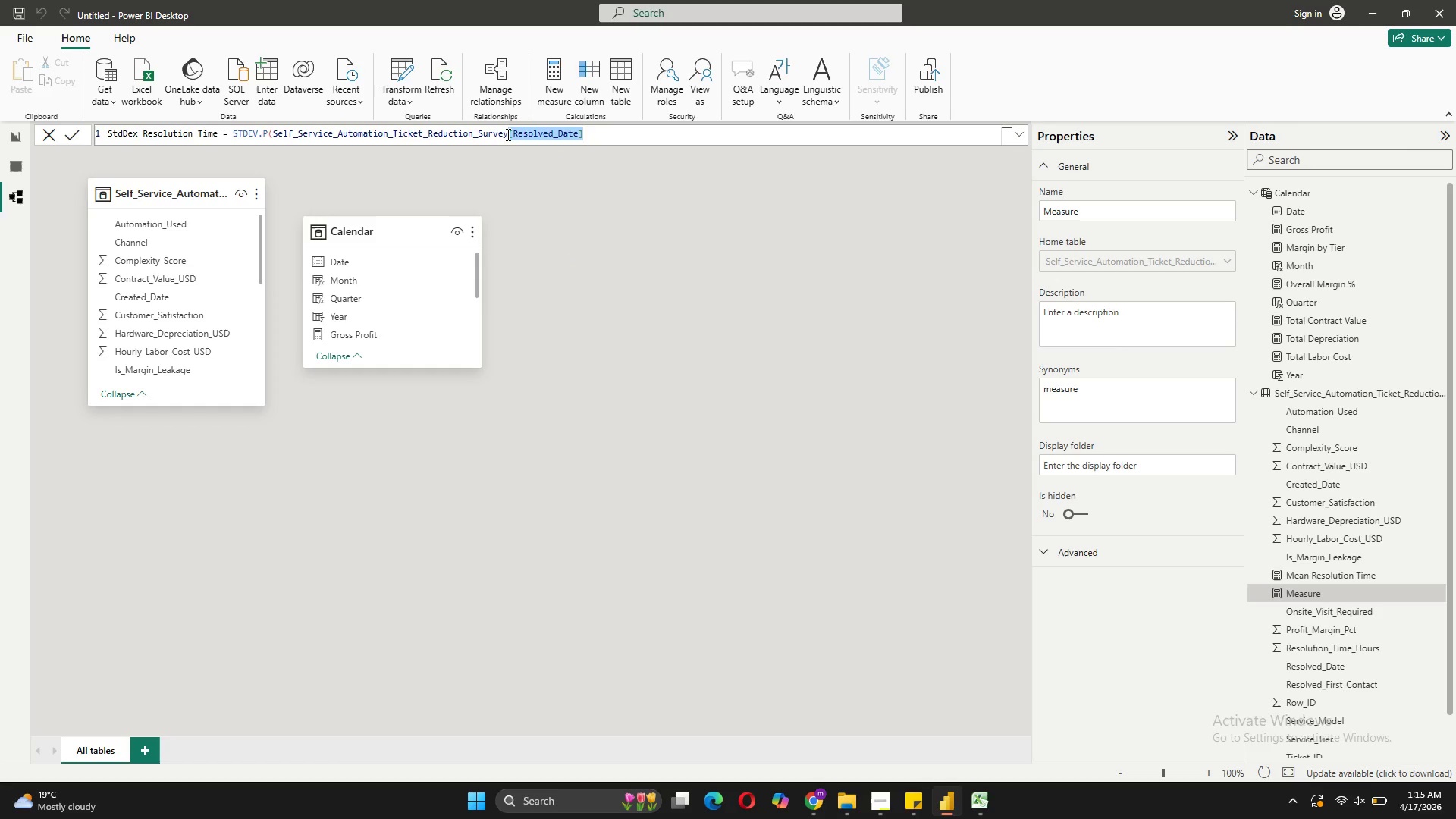 
key(BracketLeft)
 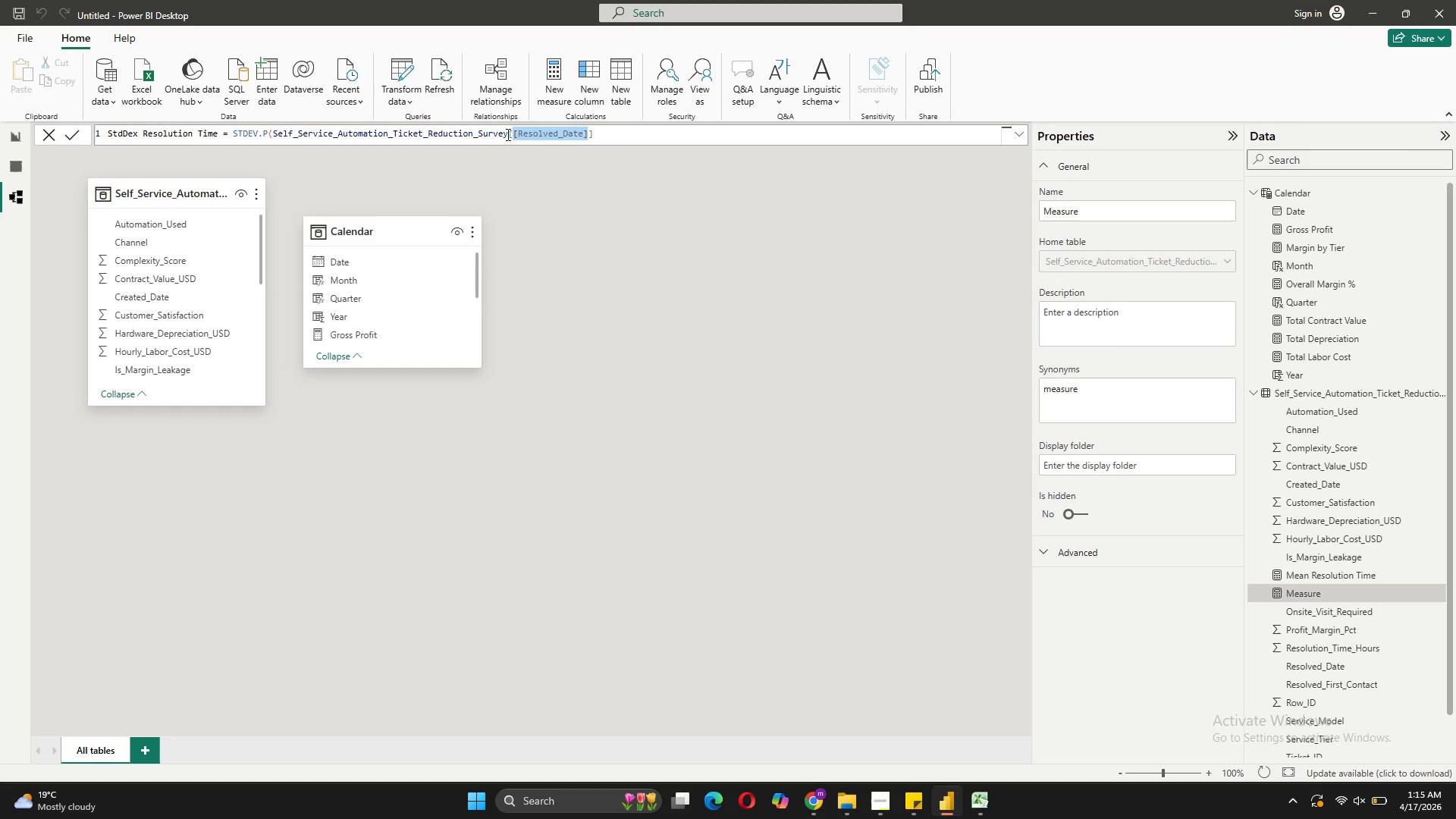 
key(Backspace)
 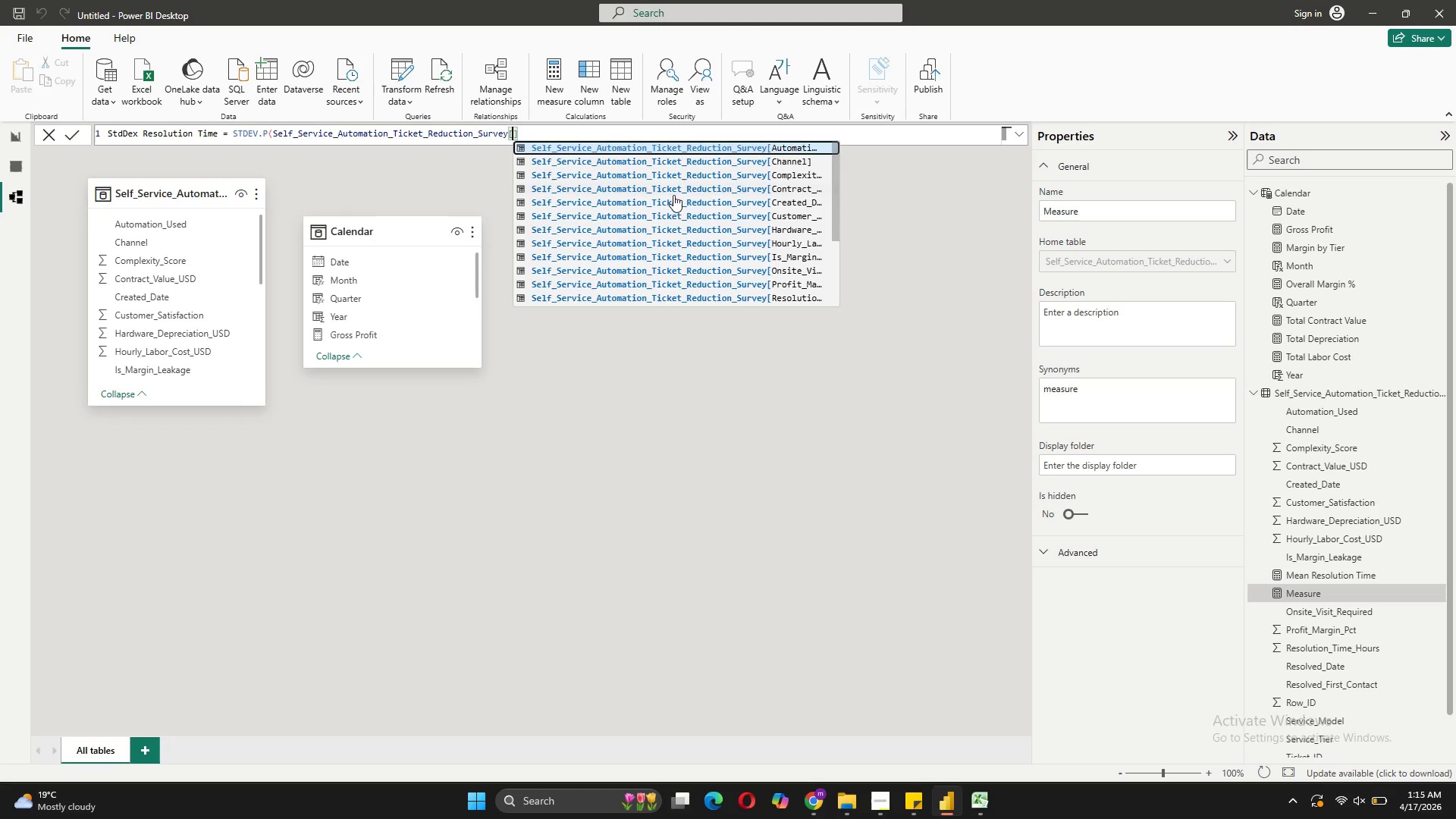 
scroll: coordinate [673, 197], scroll_direction: down, amount: 2.0
 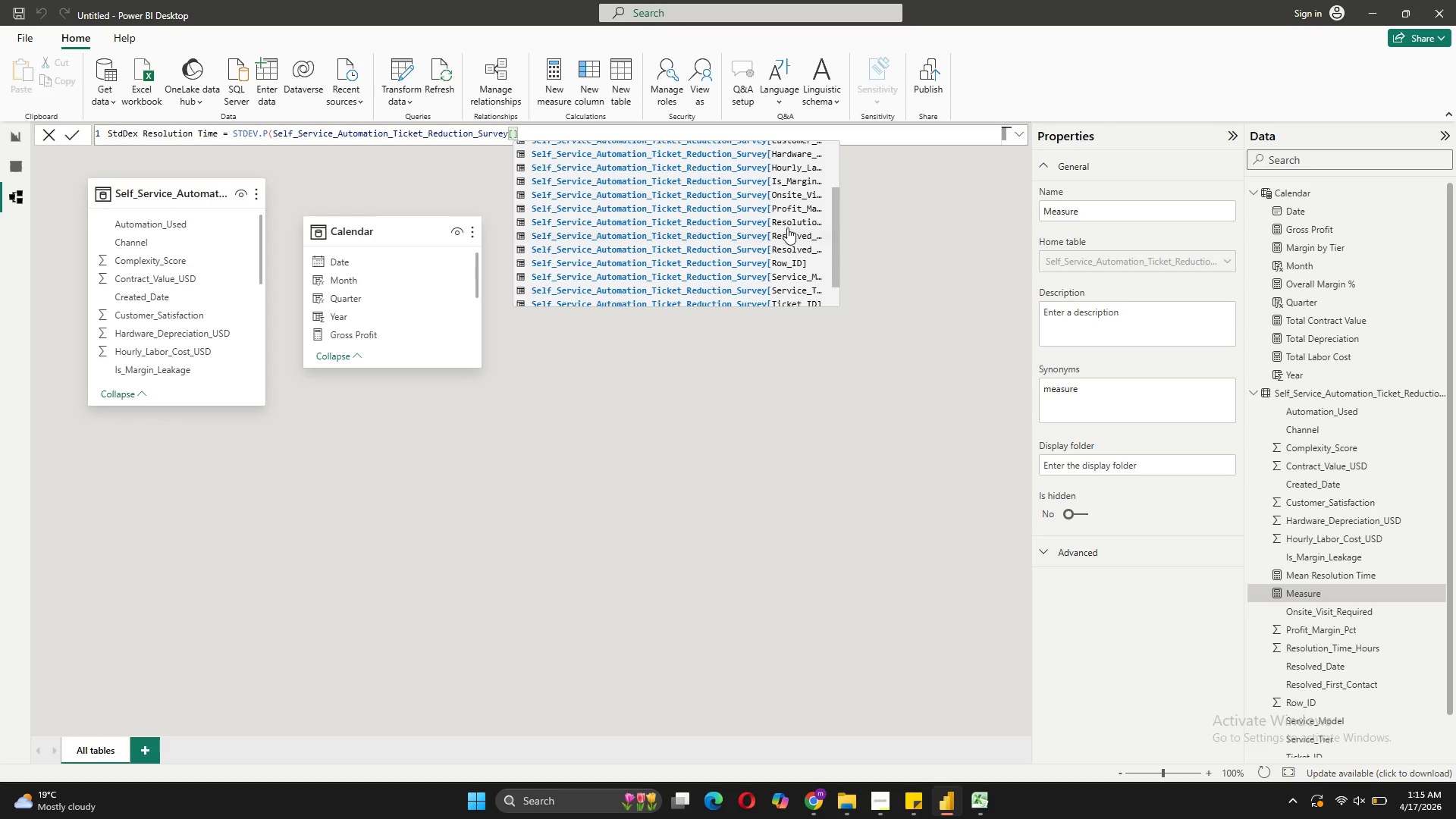 
left_click([788, 223])
 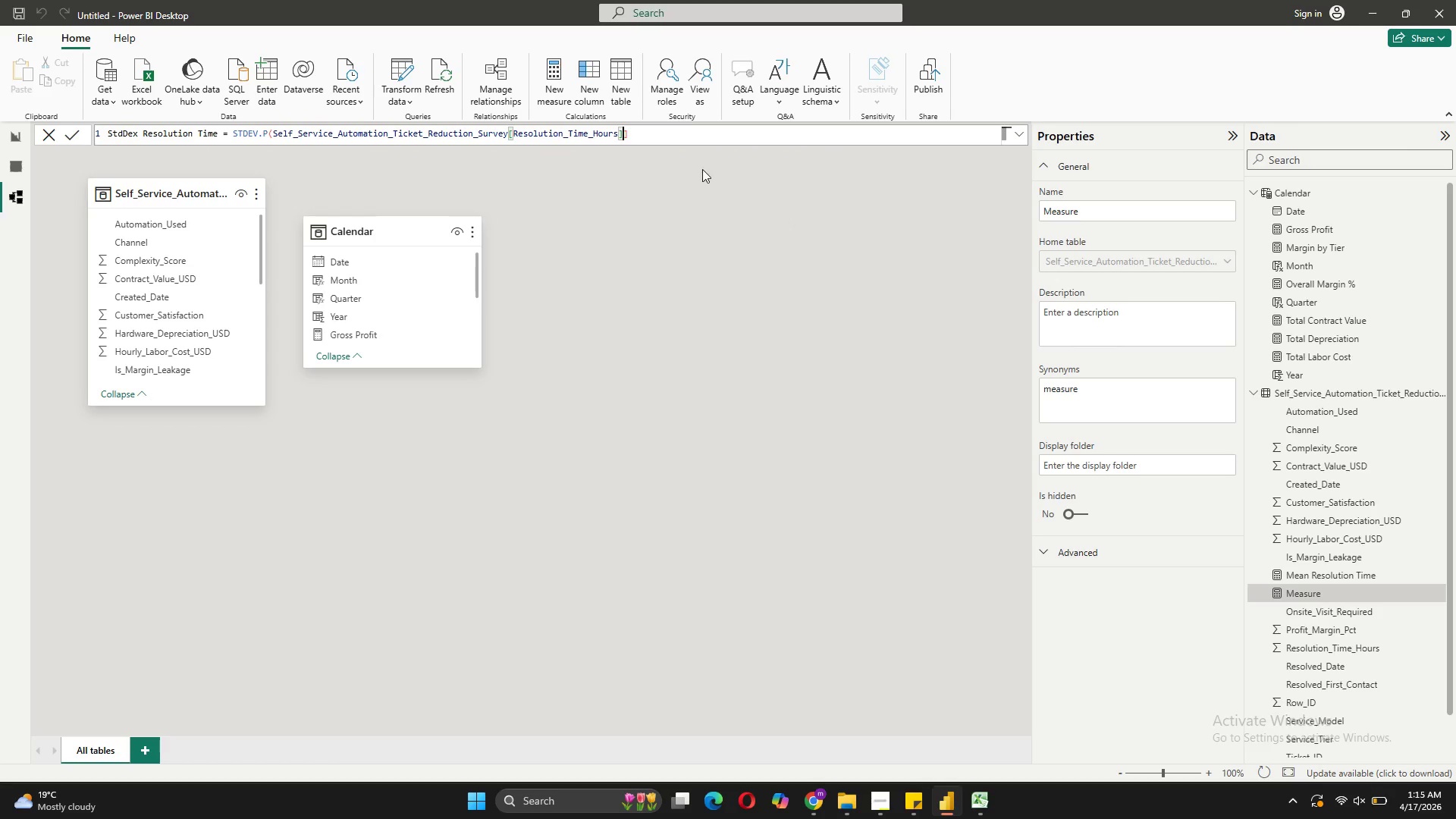 
left_click([689, 134])
 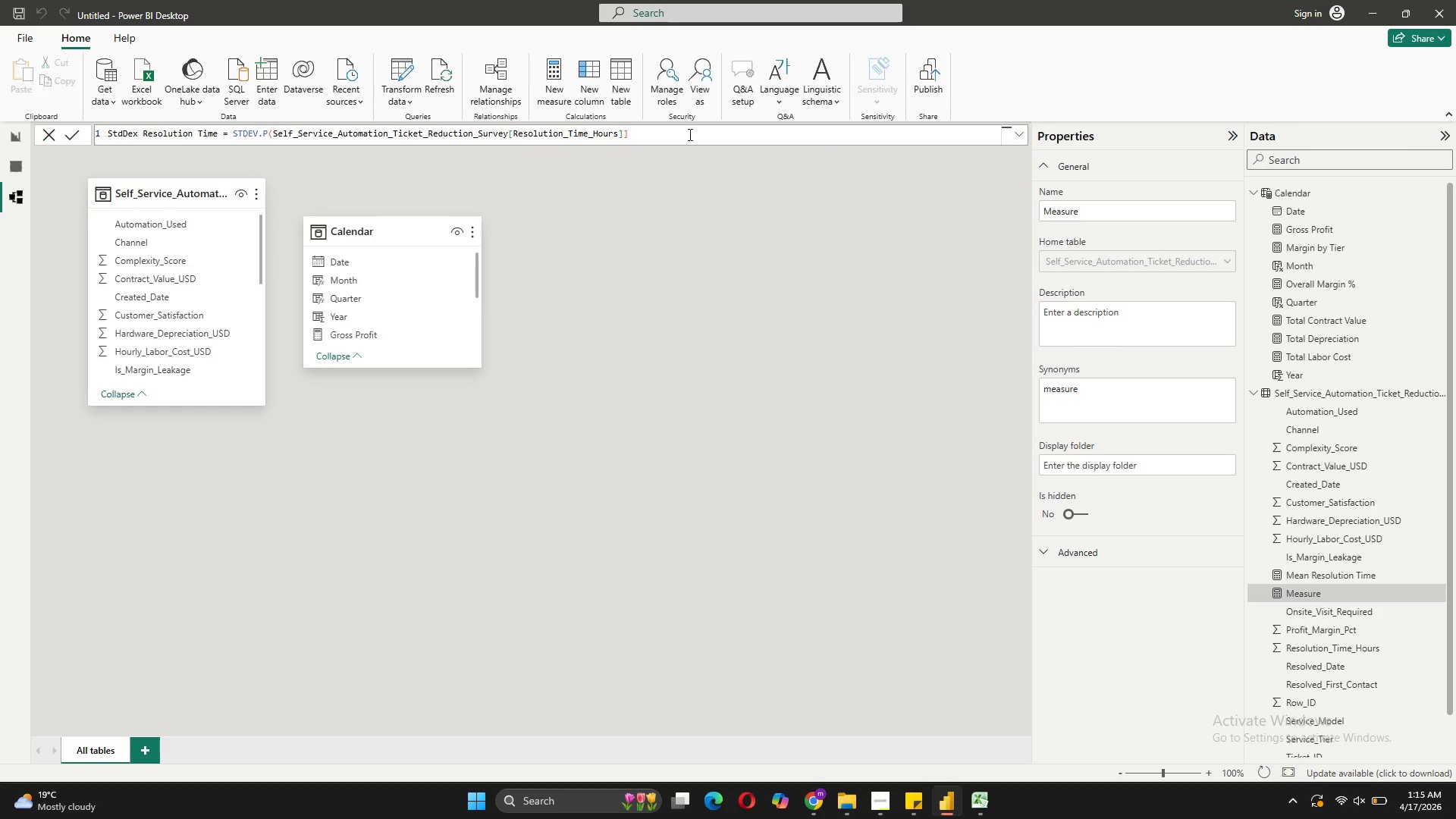 
key(Backspace)
 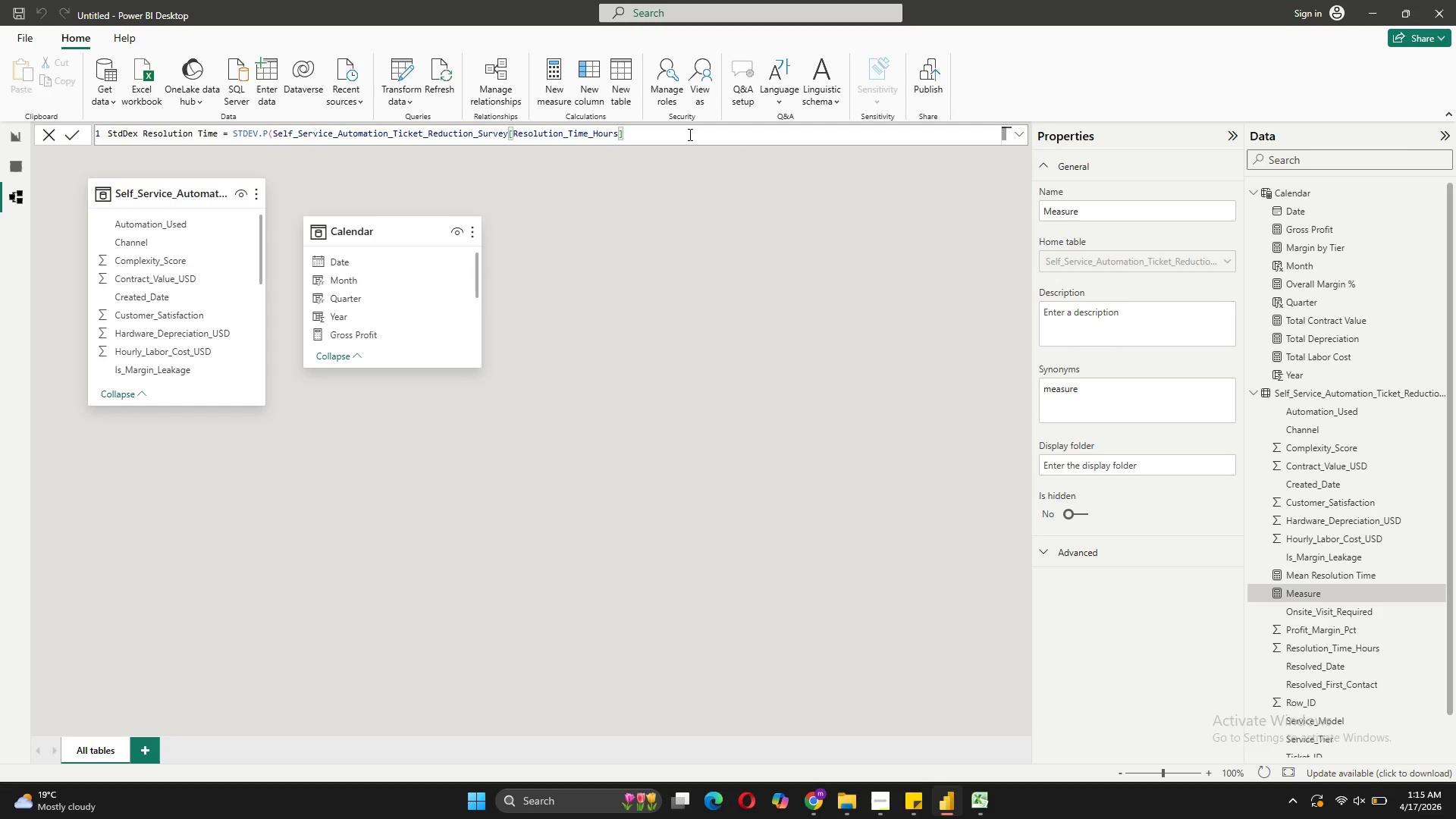 
key(Shift+0)
 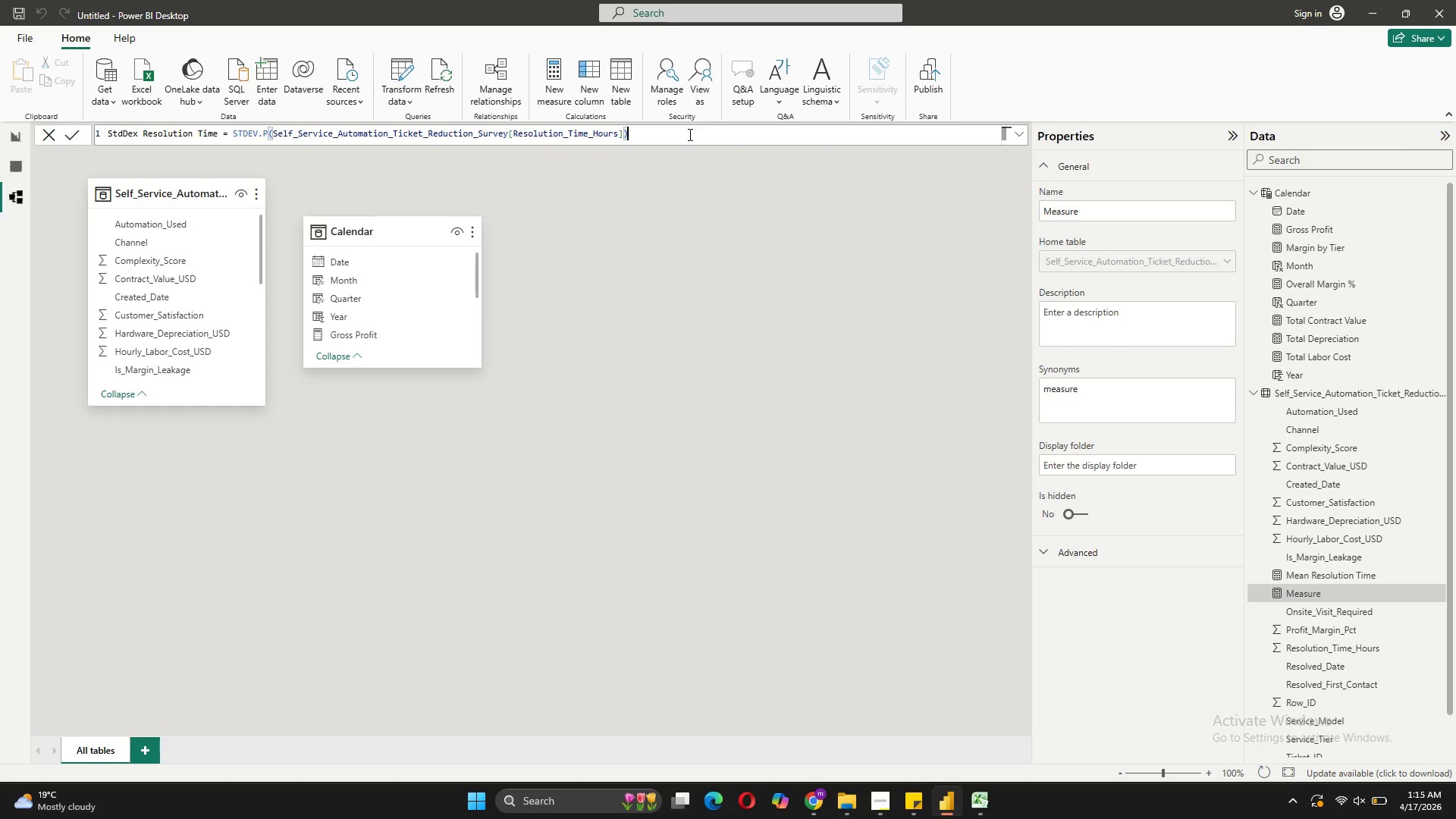 
key(Enter)
 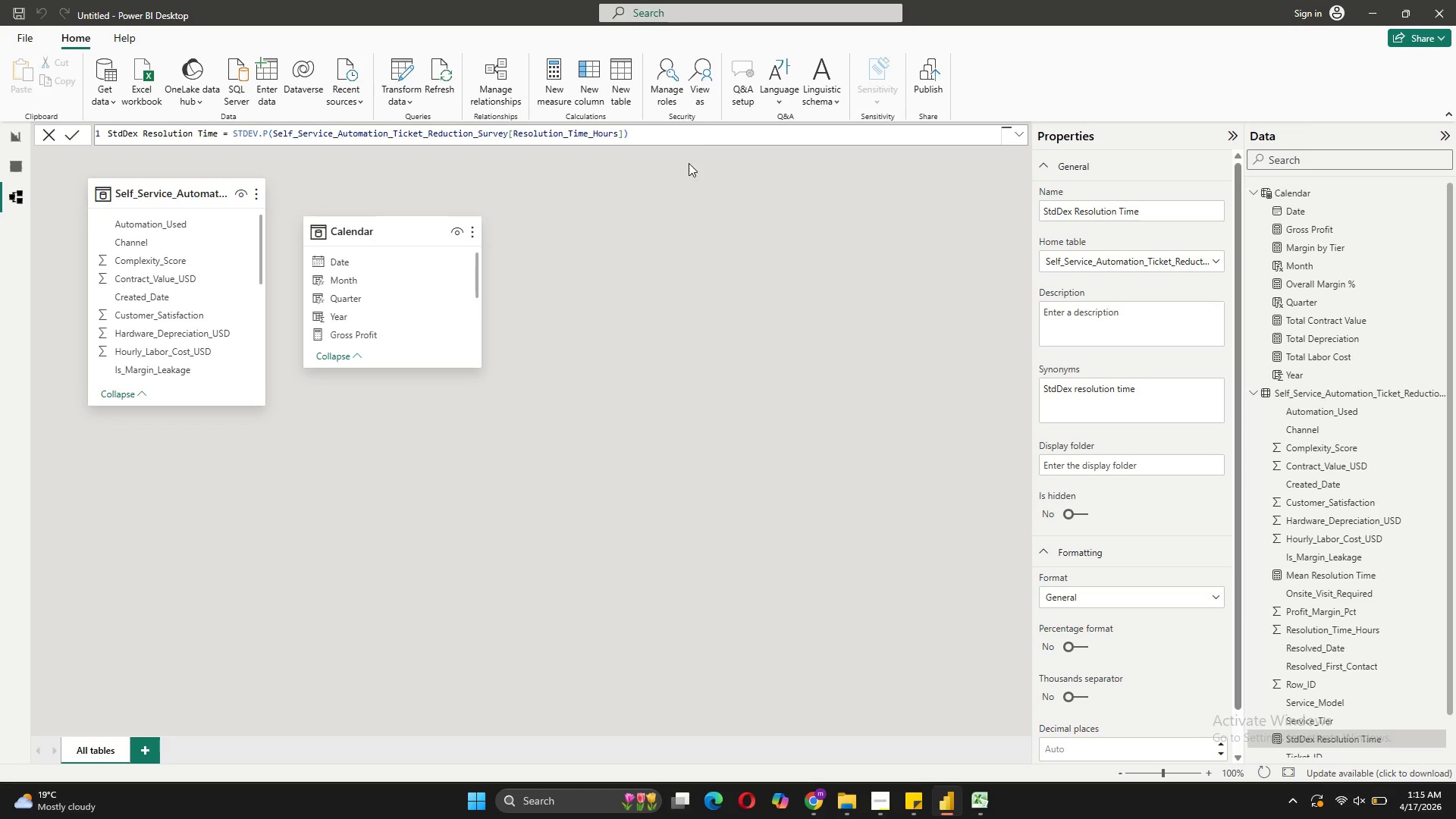 
wait(11.84)
 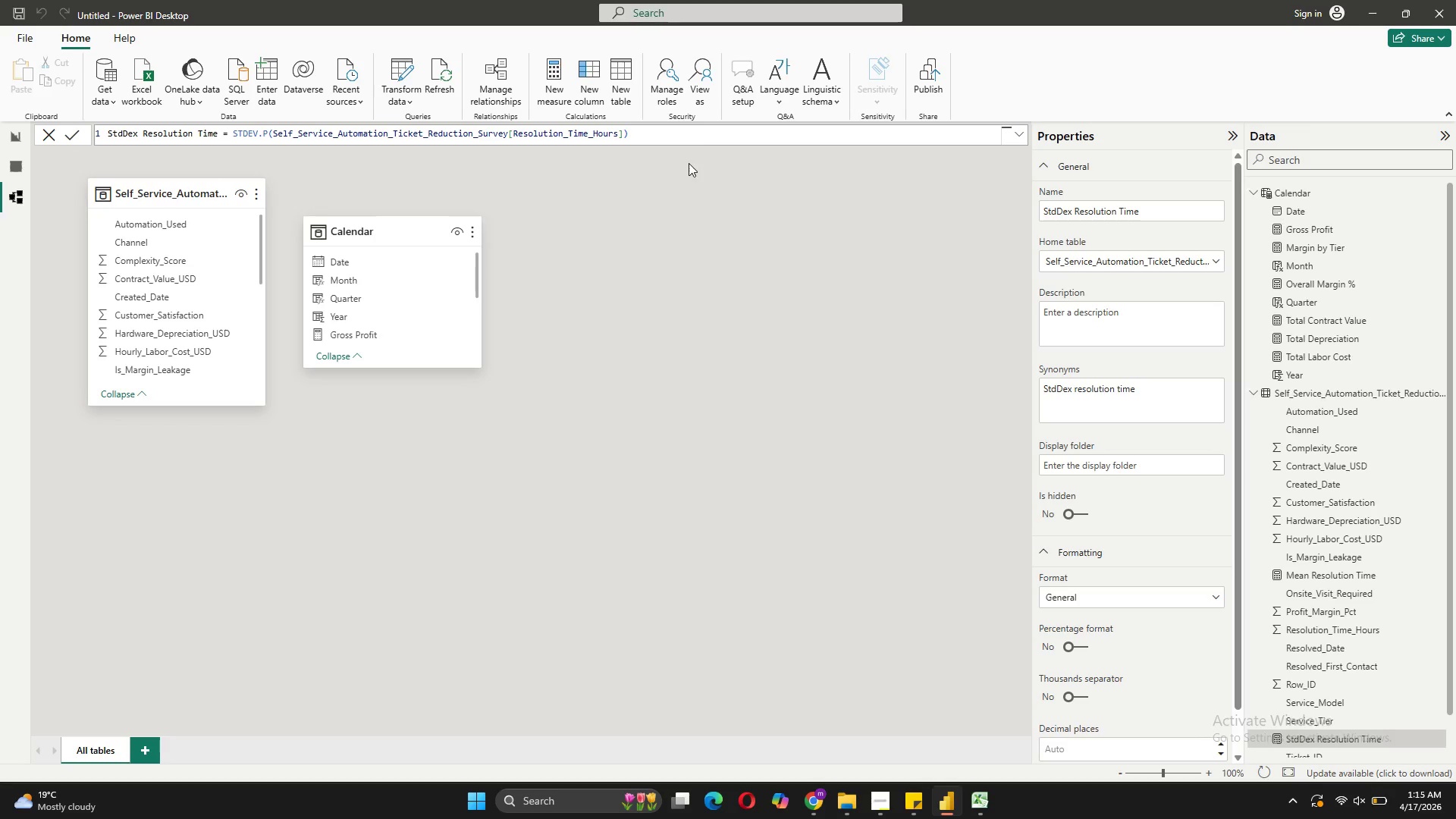 
left_click_drag(start_coordinate=[657, 137], to_coordinate=[105, 133])
 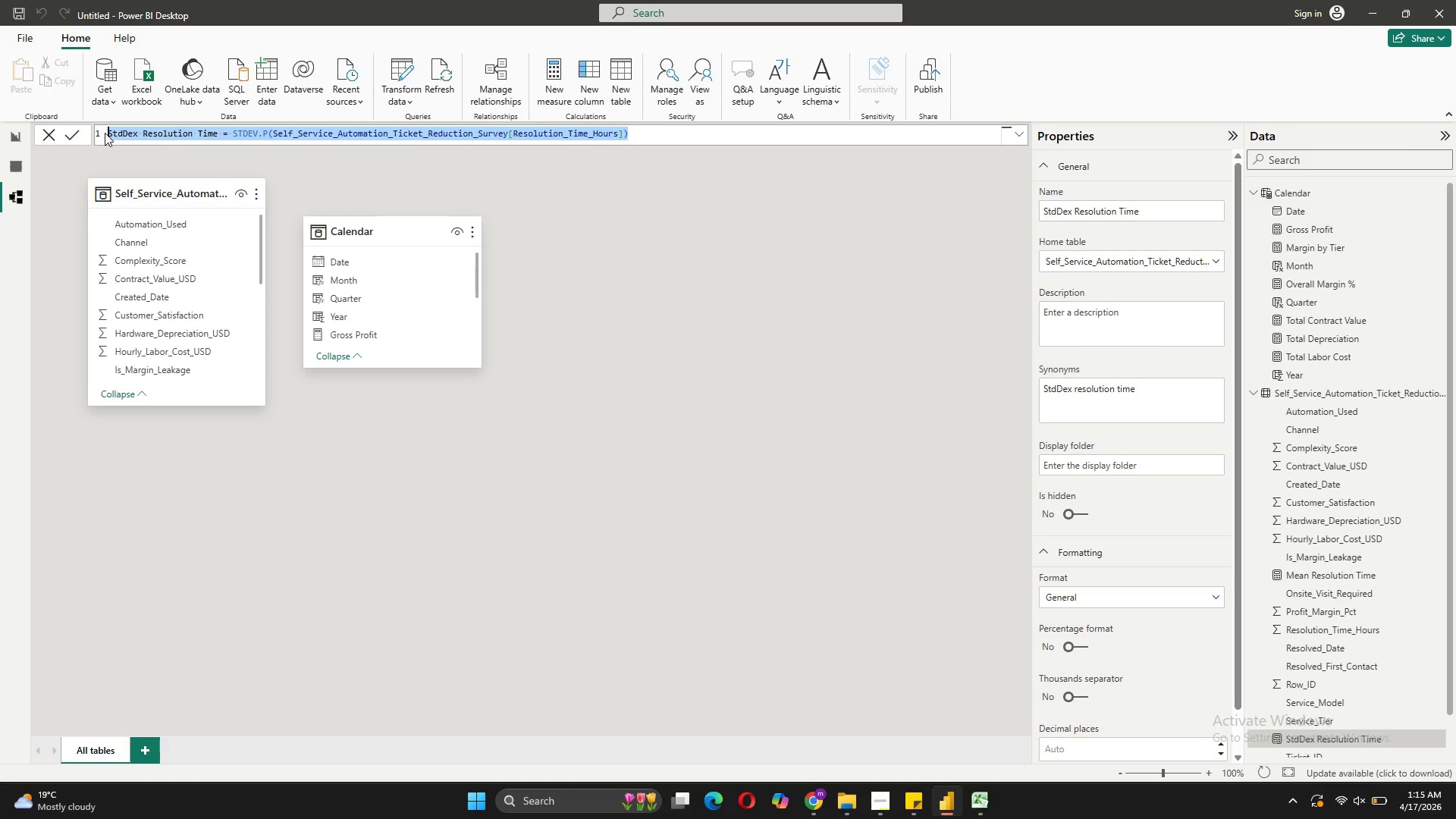 
type(Outlier Threshold (Hours) =[Mean Resolution Time)
 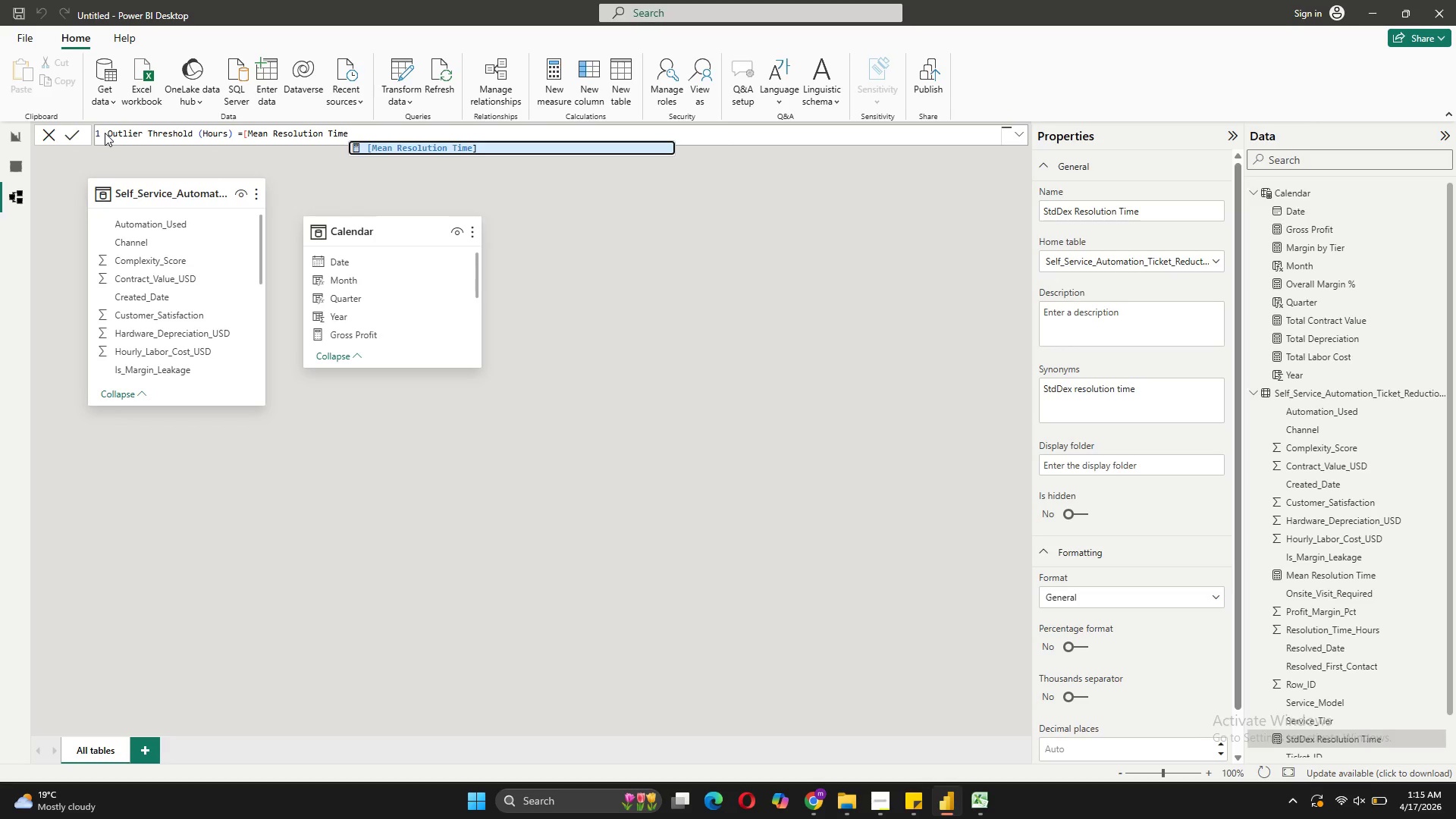 
key(ArrowRight)
 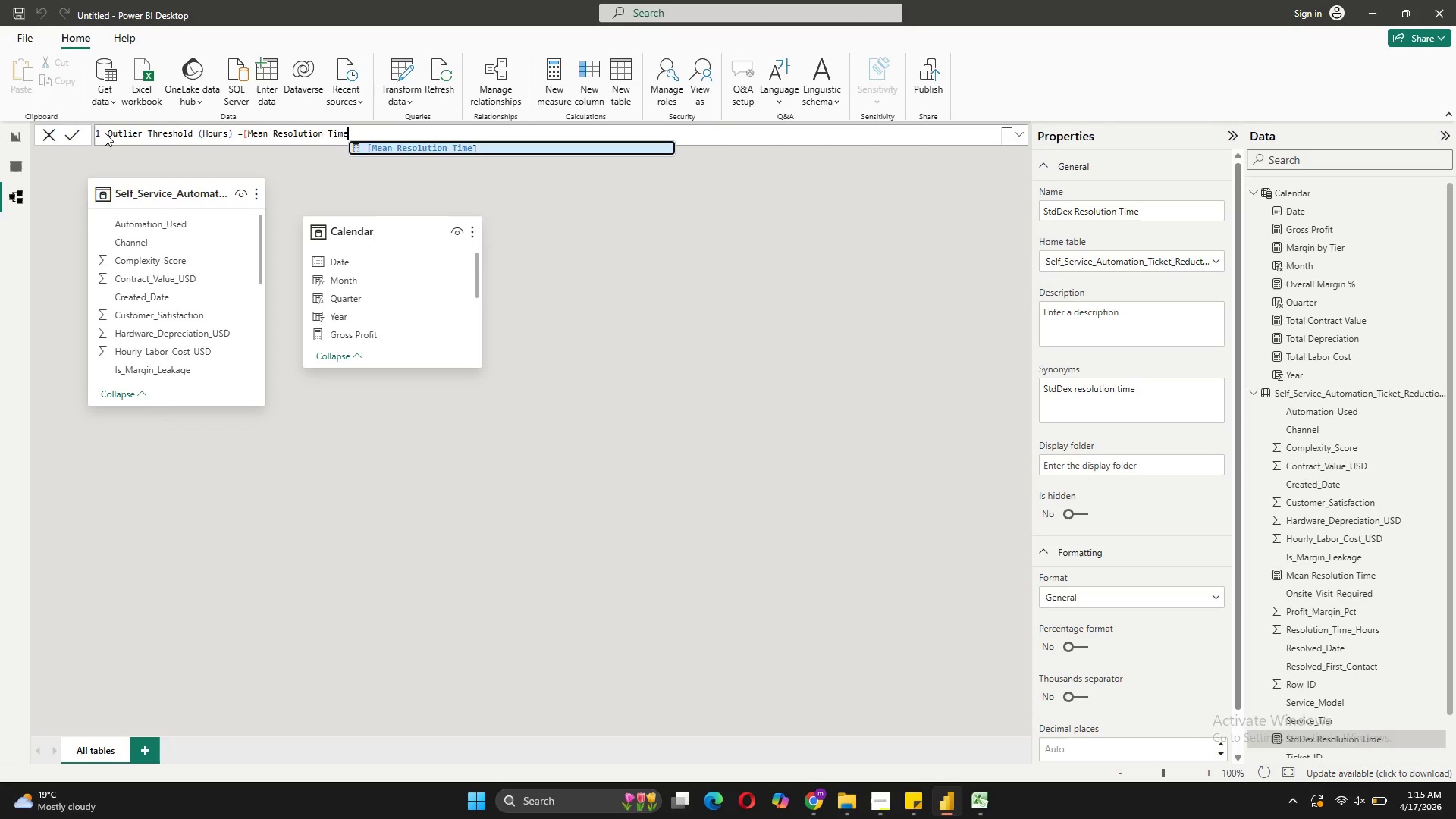 
key(BracketRight)
 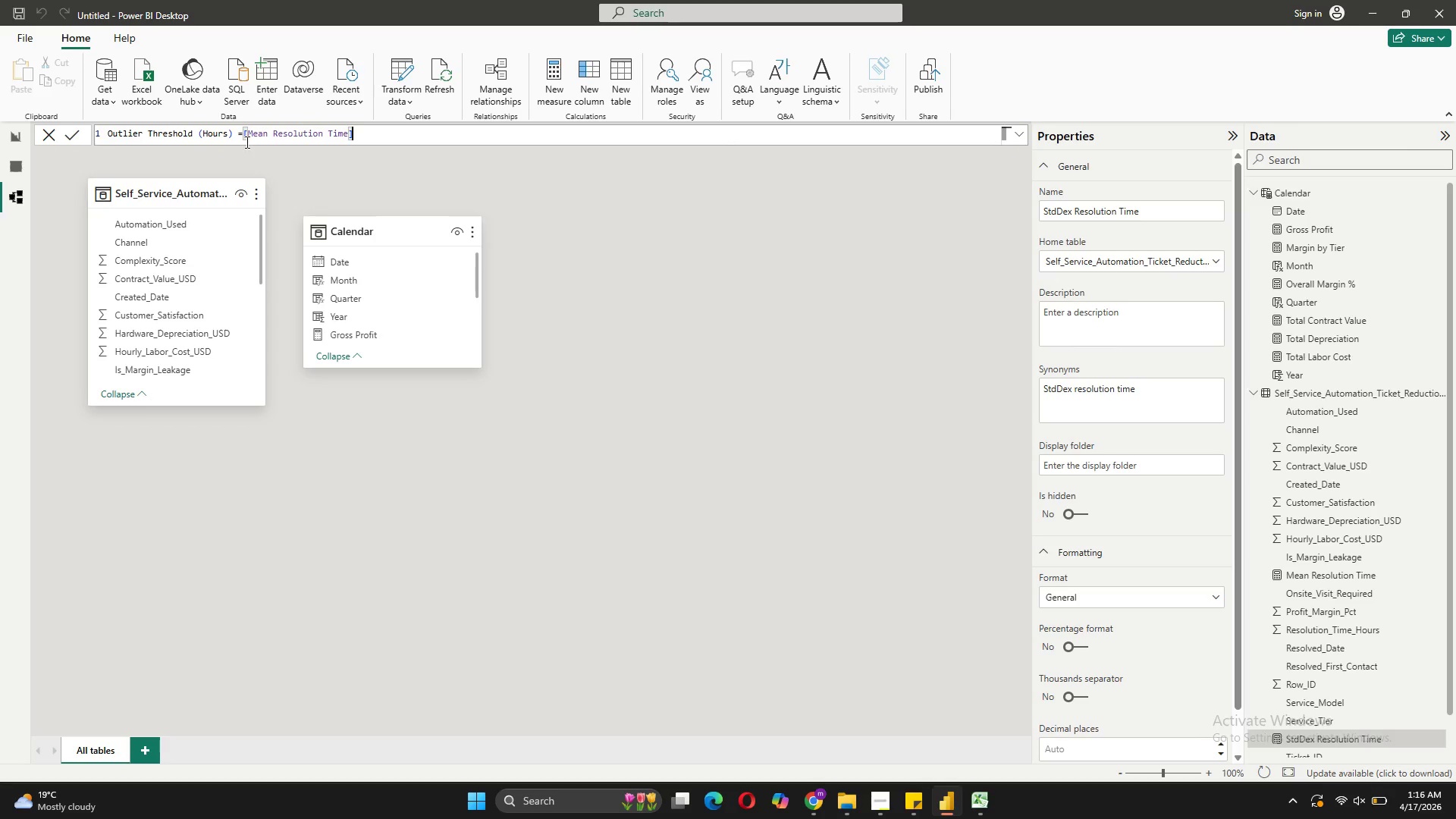 
left_click([243, 136])
 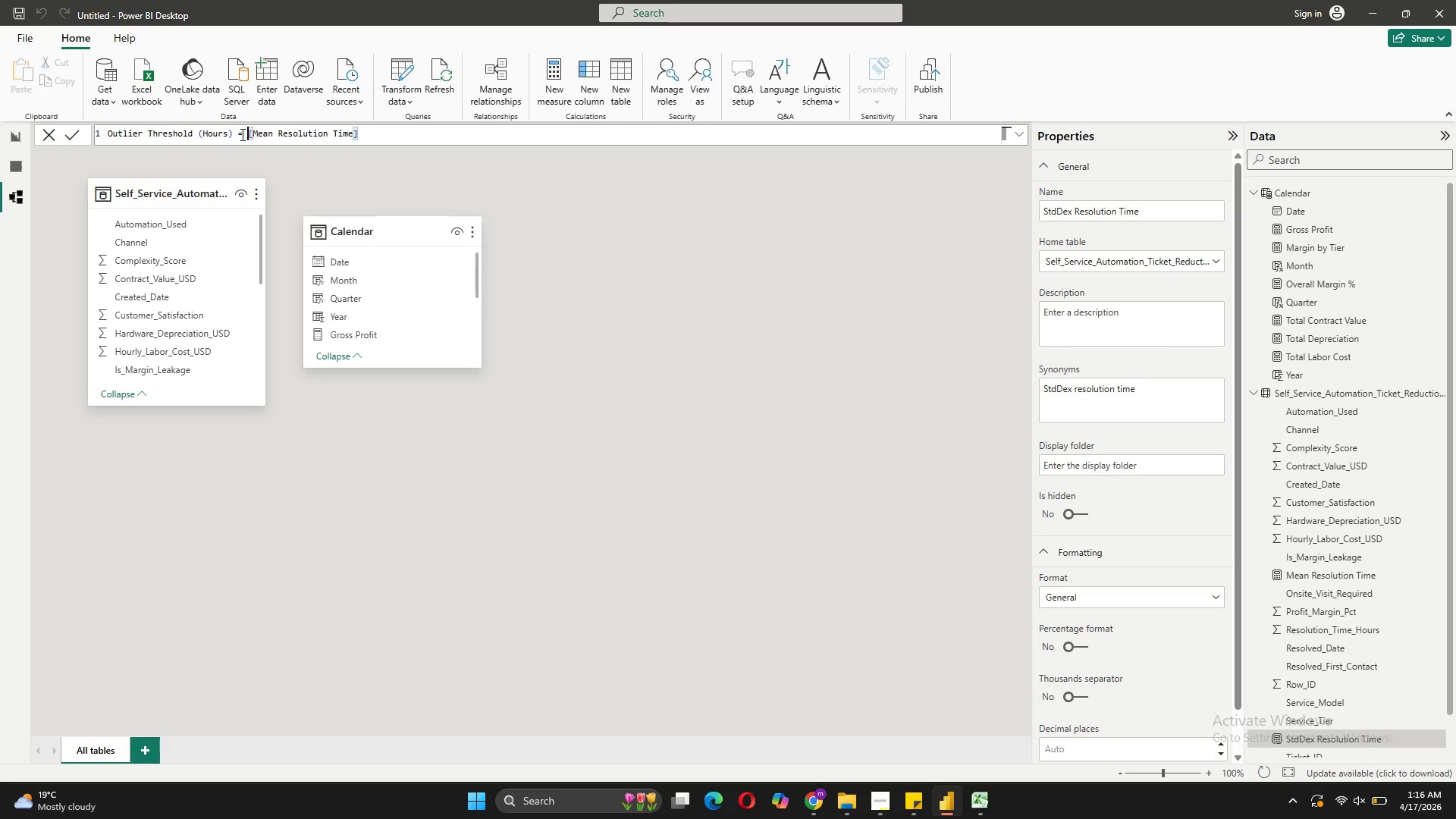 
key(Space)
 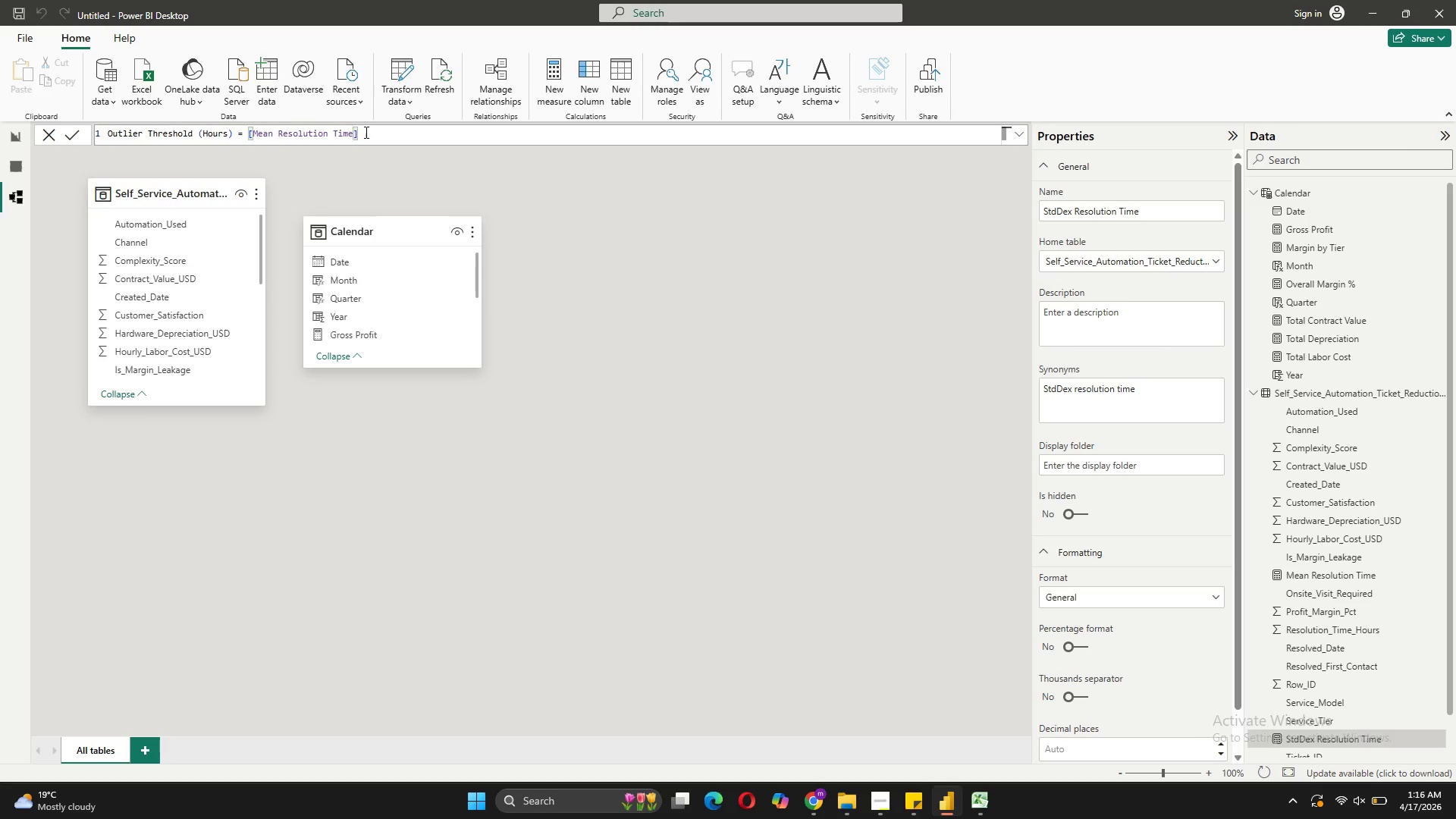 
left_click([365, 132])
 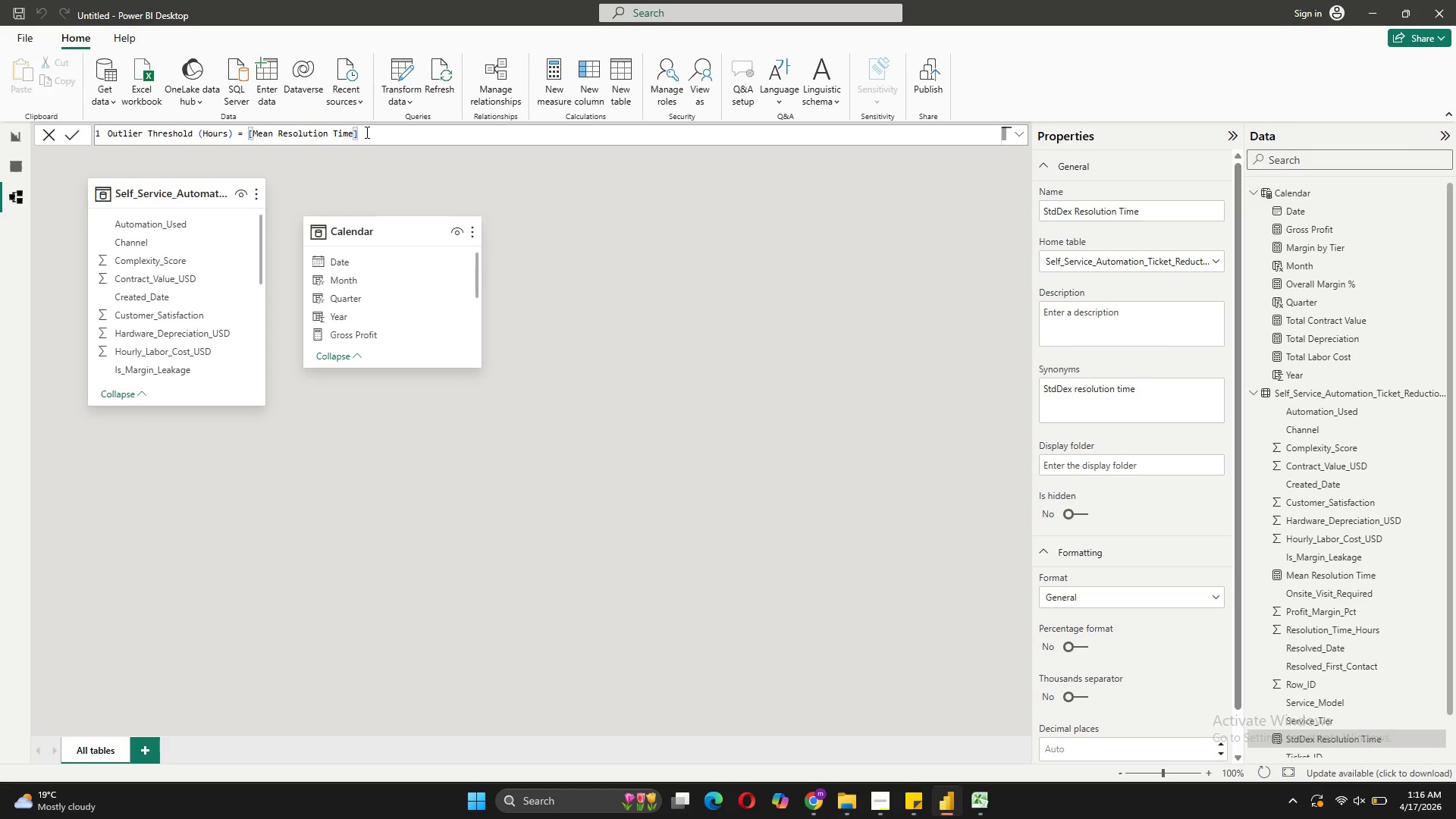 
type( + (2 * [StdD)
key(Backspace)
key(Backspace)
key(Backspace)
type(TD)
key(Backspace)
key(Backspace)
type(tdDev Resolution Time]))
 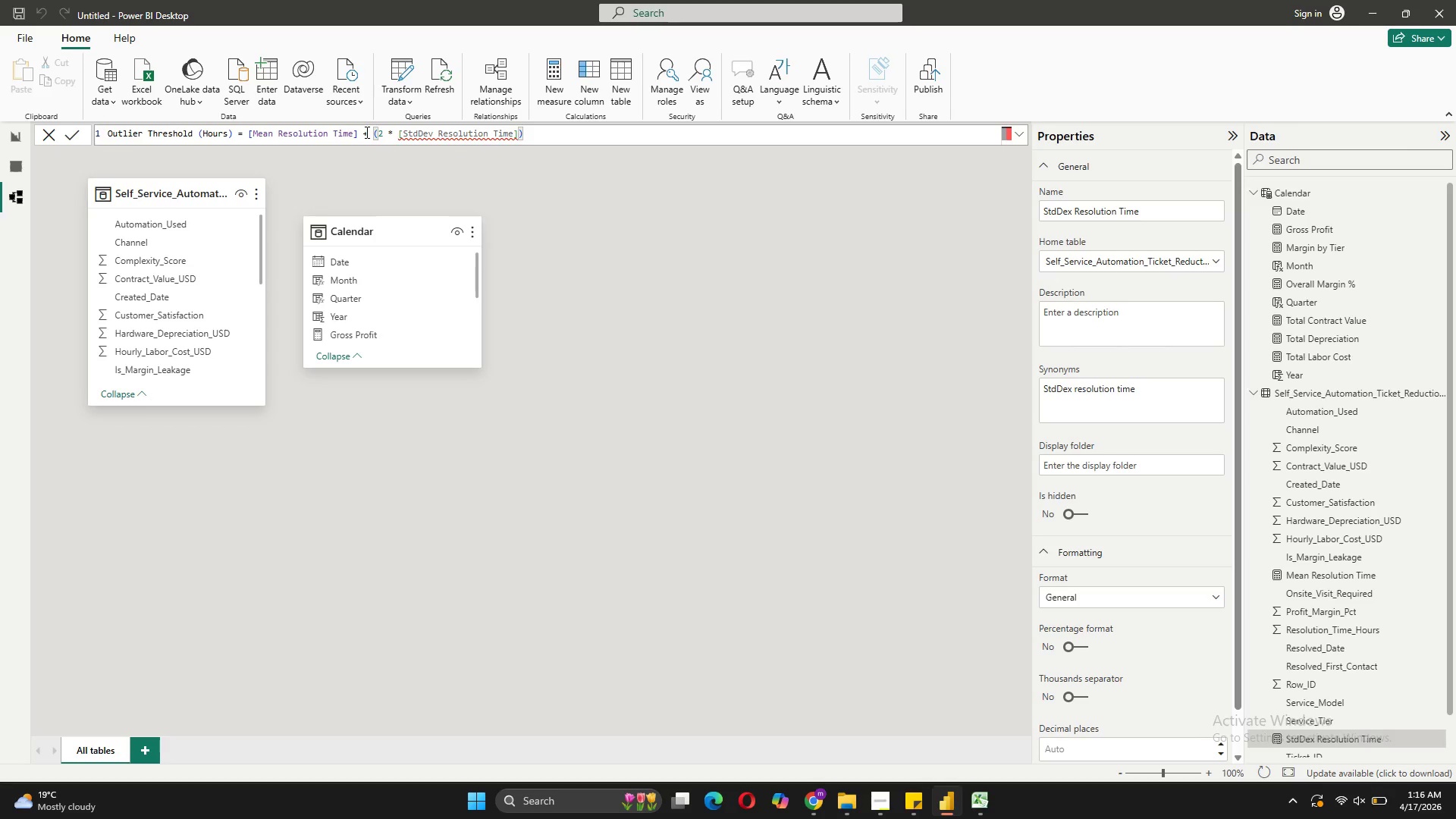 
wait(37.14)
 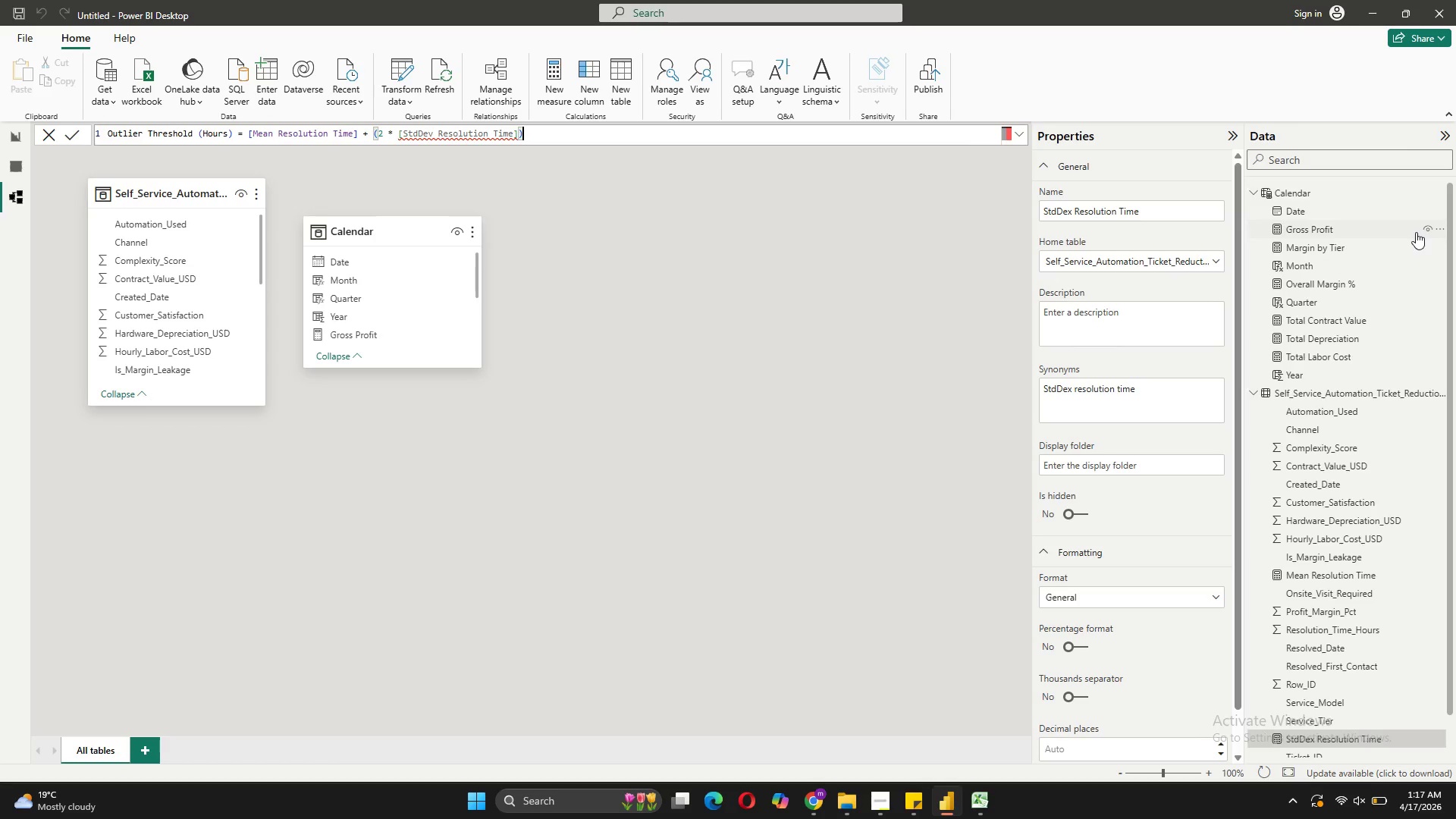 
scroll: coordinate [1382, 592], scroll_direction: down, amount: 3.0
 